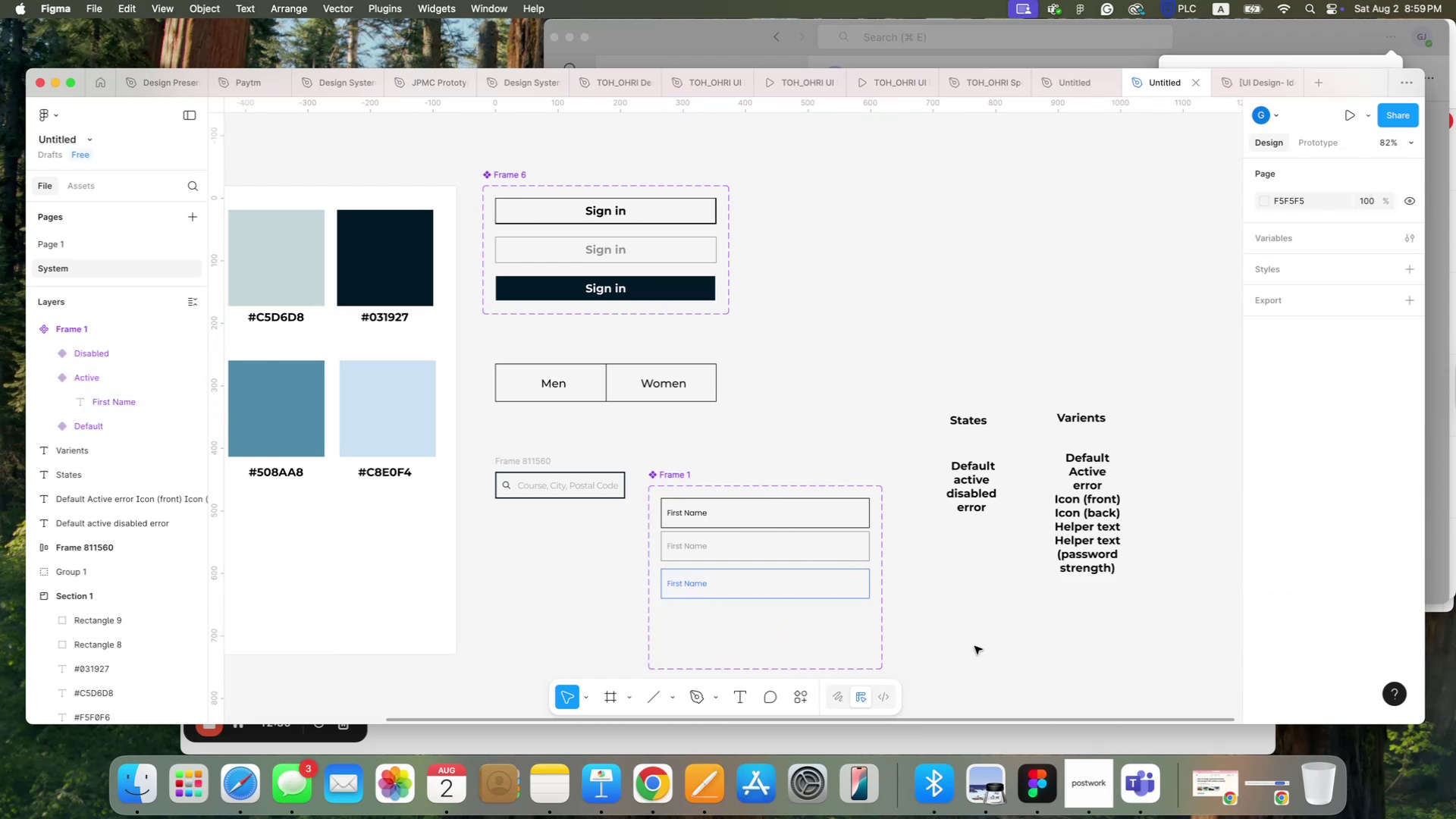 
scroll: coordinate [974, 646], scroll_direction: down, amount: 4.0
 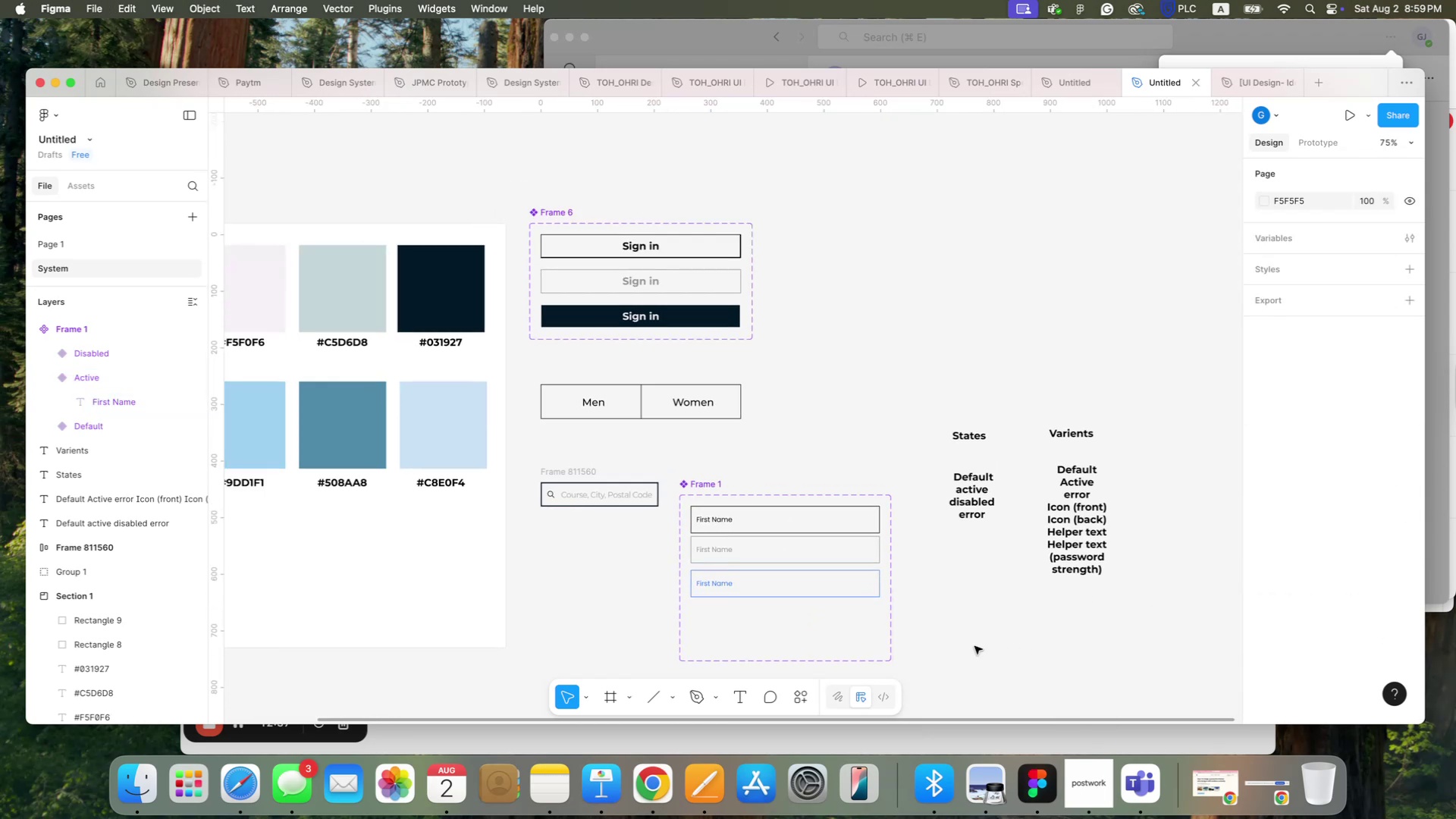 
hold_key(key=CommandLeft, duration=1.19)
 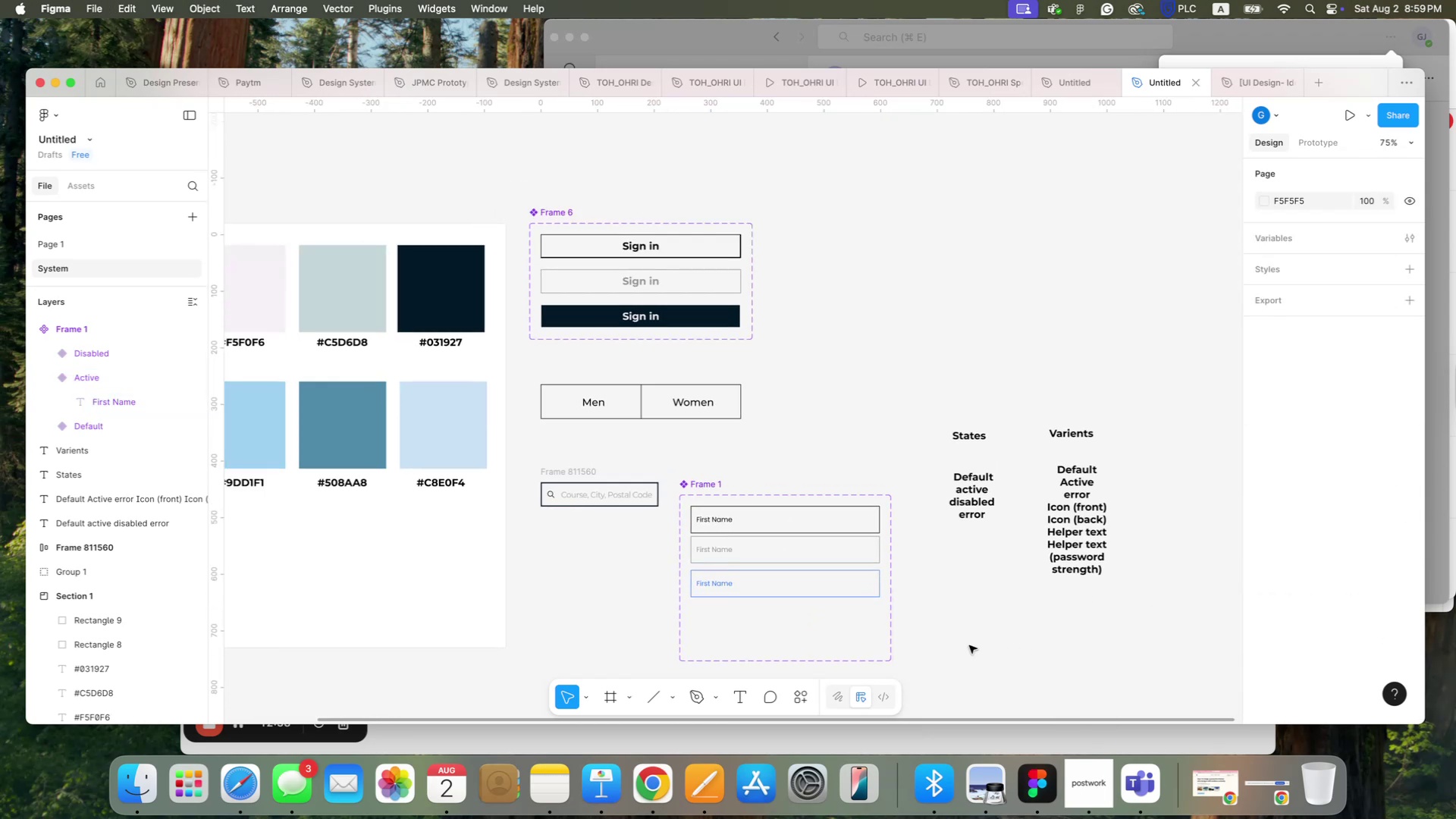 
hold_key(key=CommandLeft, duration=0.9)
scroll: coordinate [969, 645], scroll_direction: up, amount: 4.0
 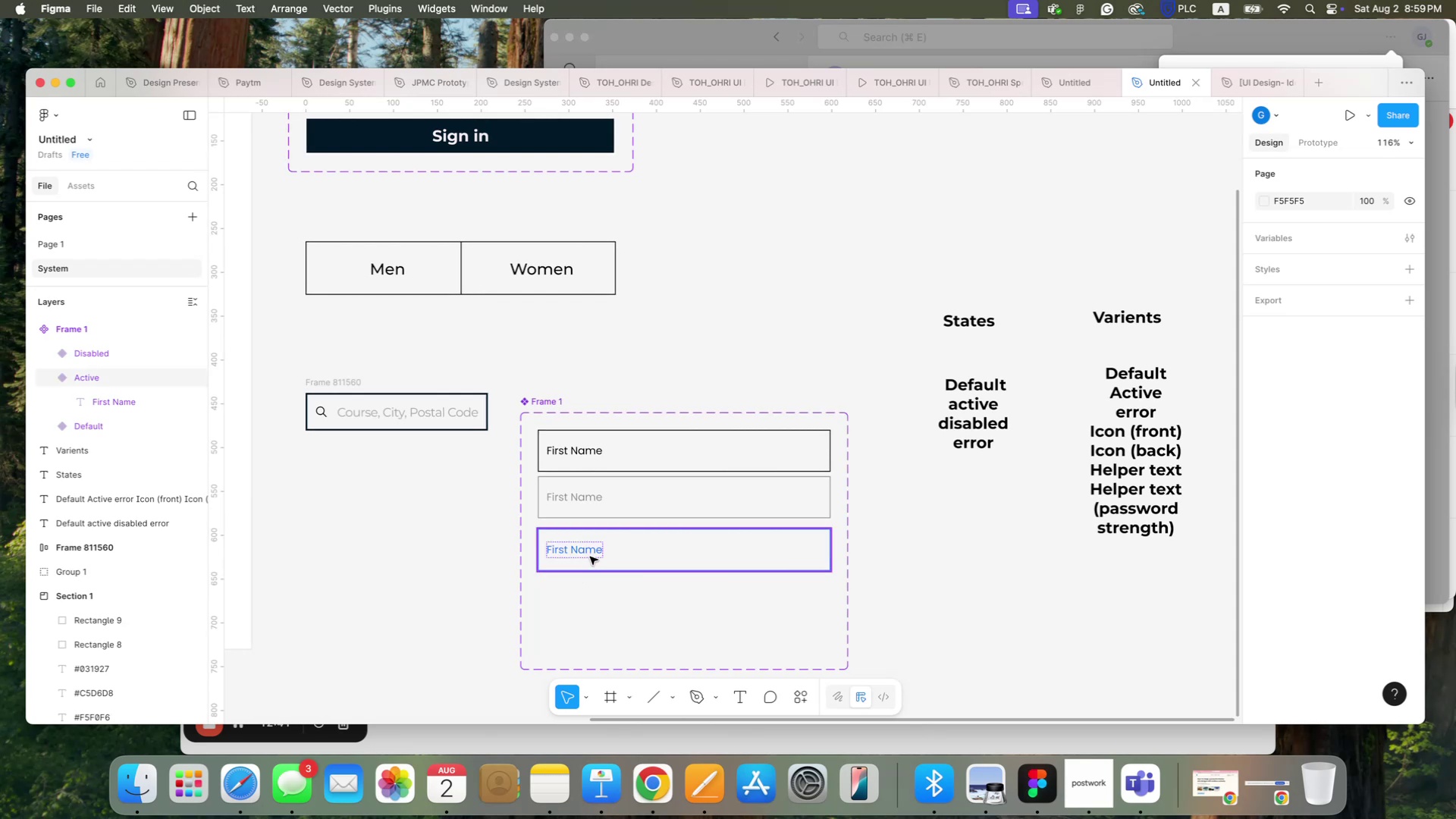 
left_click([592, 550])
 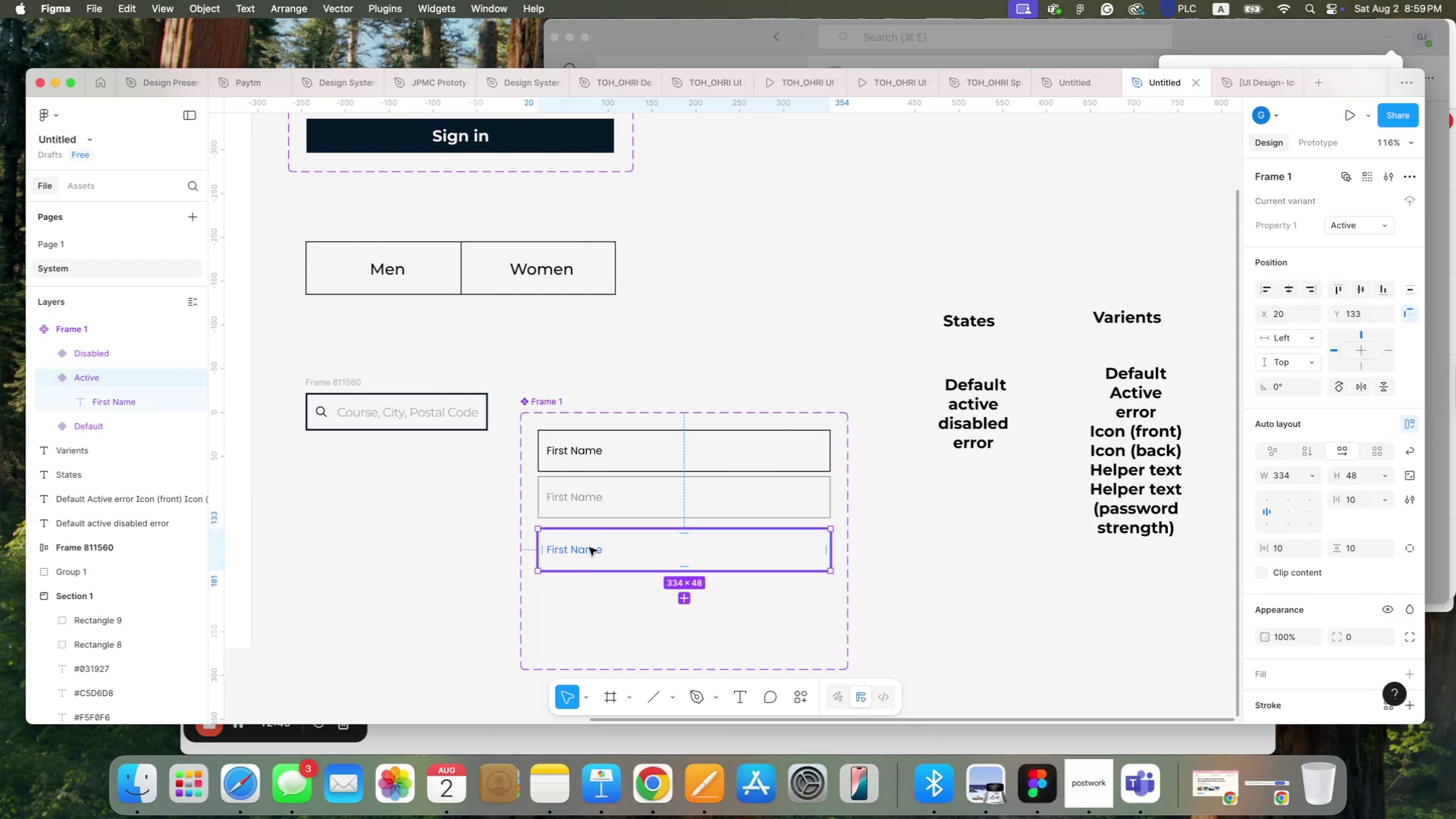 
double_click([589, 548])
 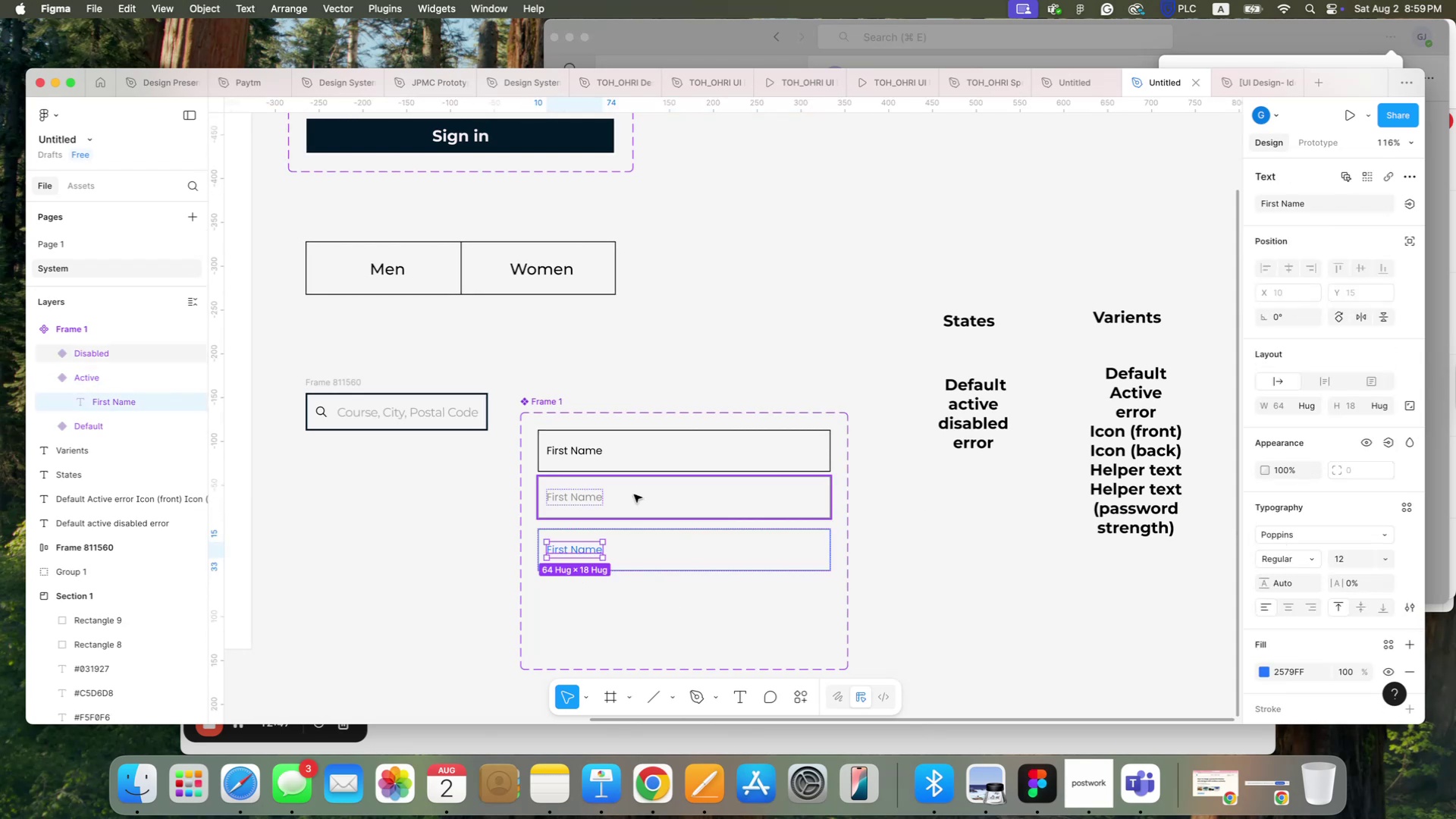 
left_click_drag(start_coordinate=[560, 549], to_coordinate=[563, 532])
 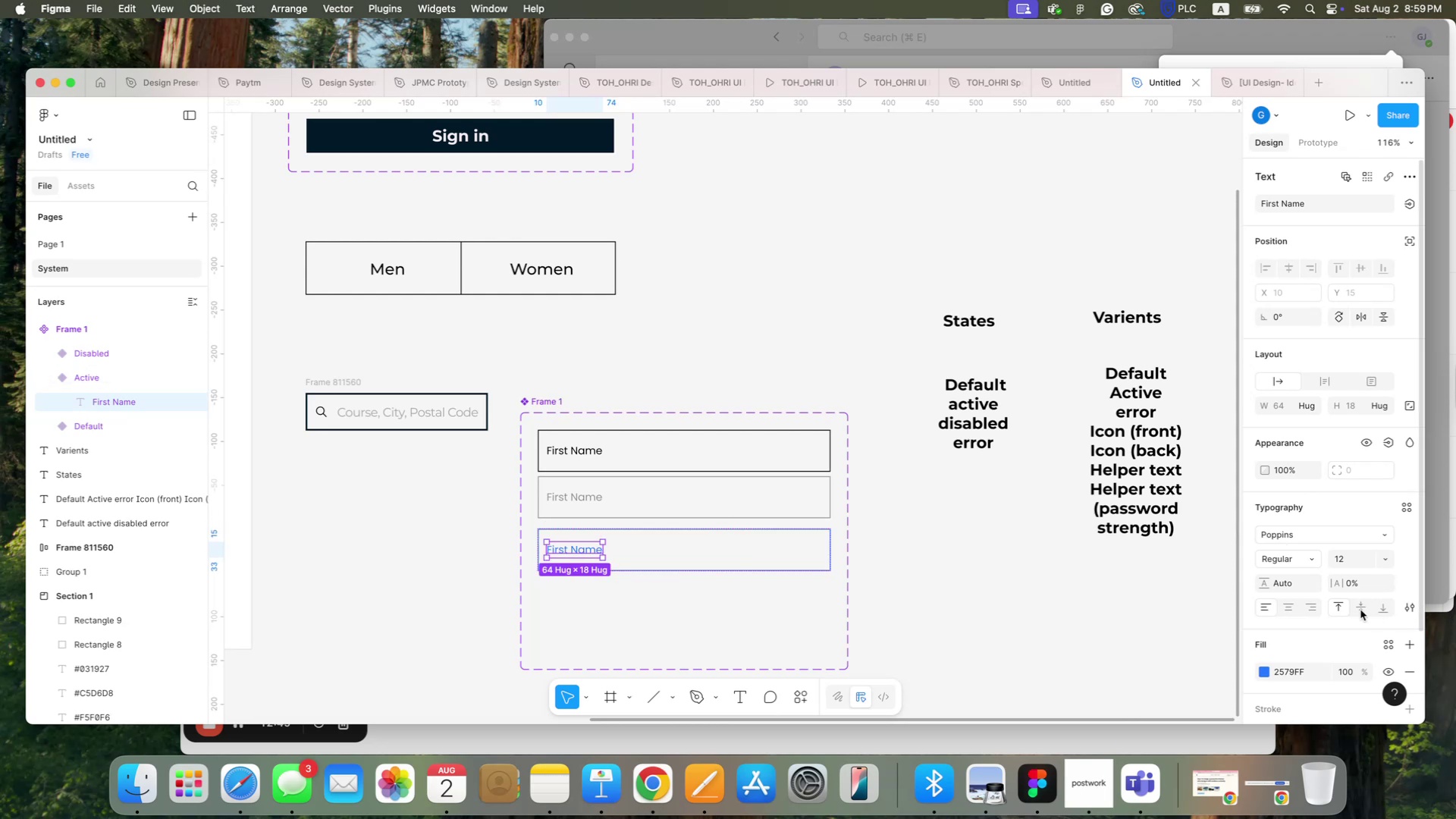 
scroll: coordinate [1276, 627], scroll_direction: down, amount: 6.0
 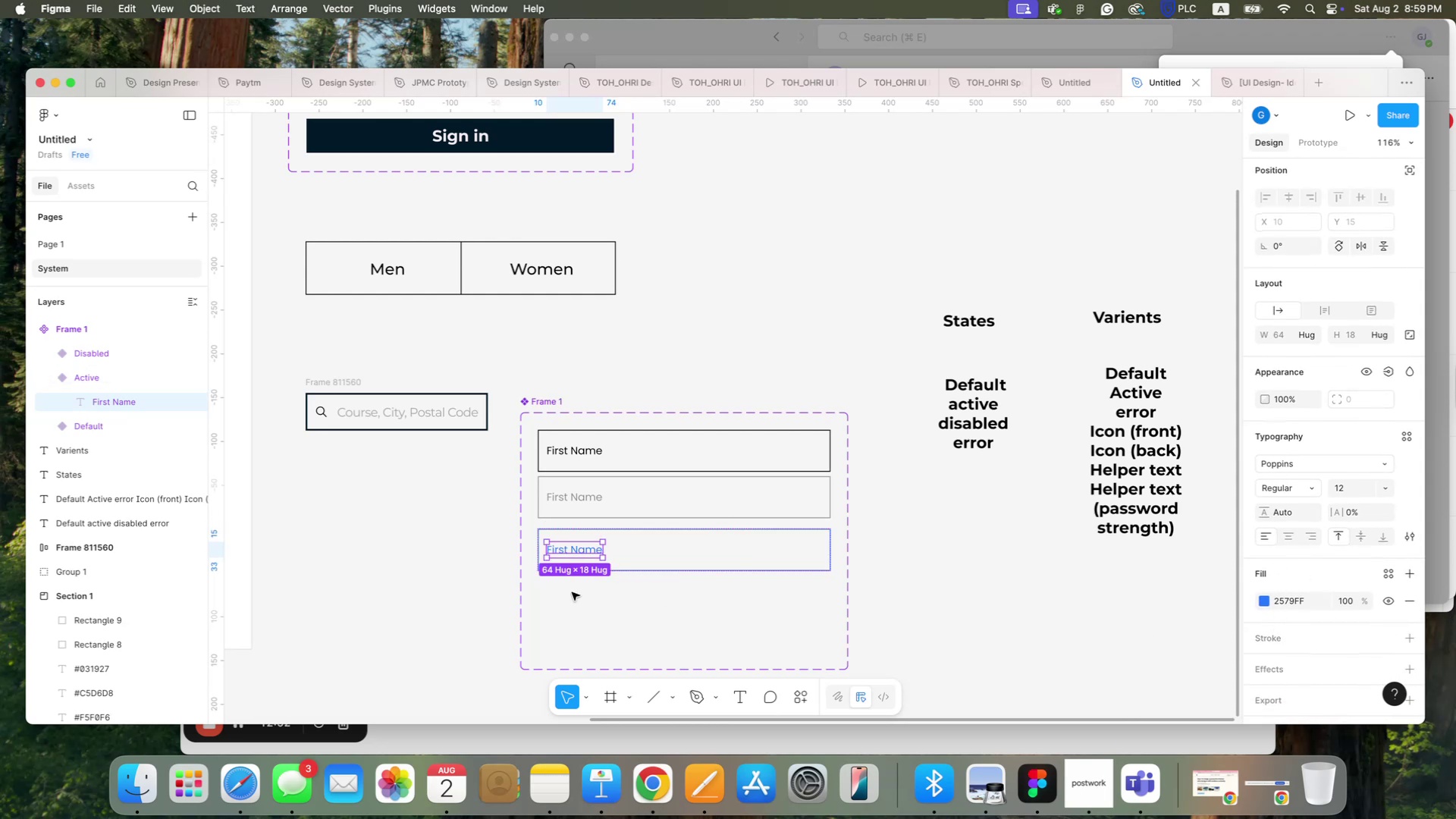 
key(Shift+A)
 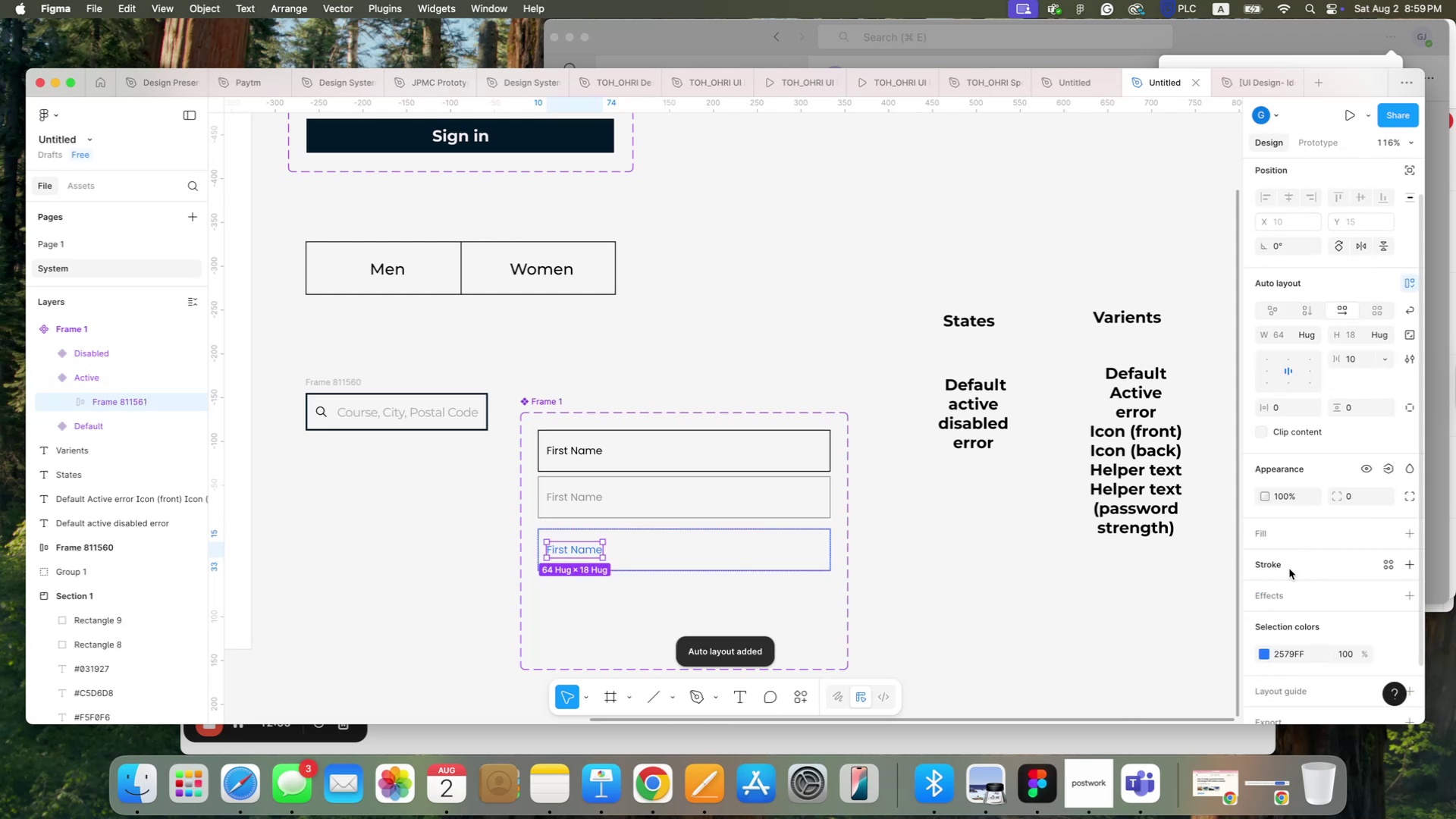 
left_click([1269, 537])
 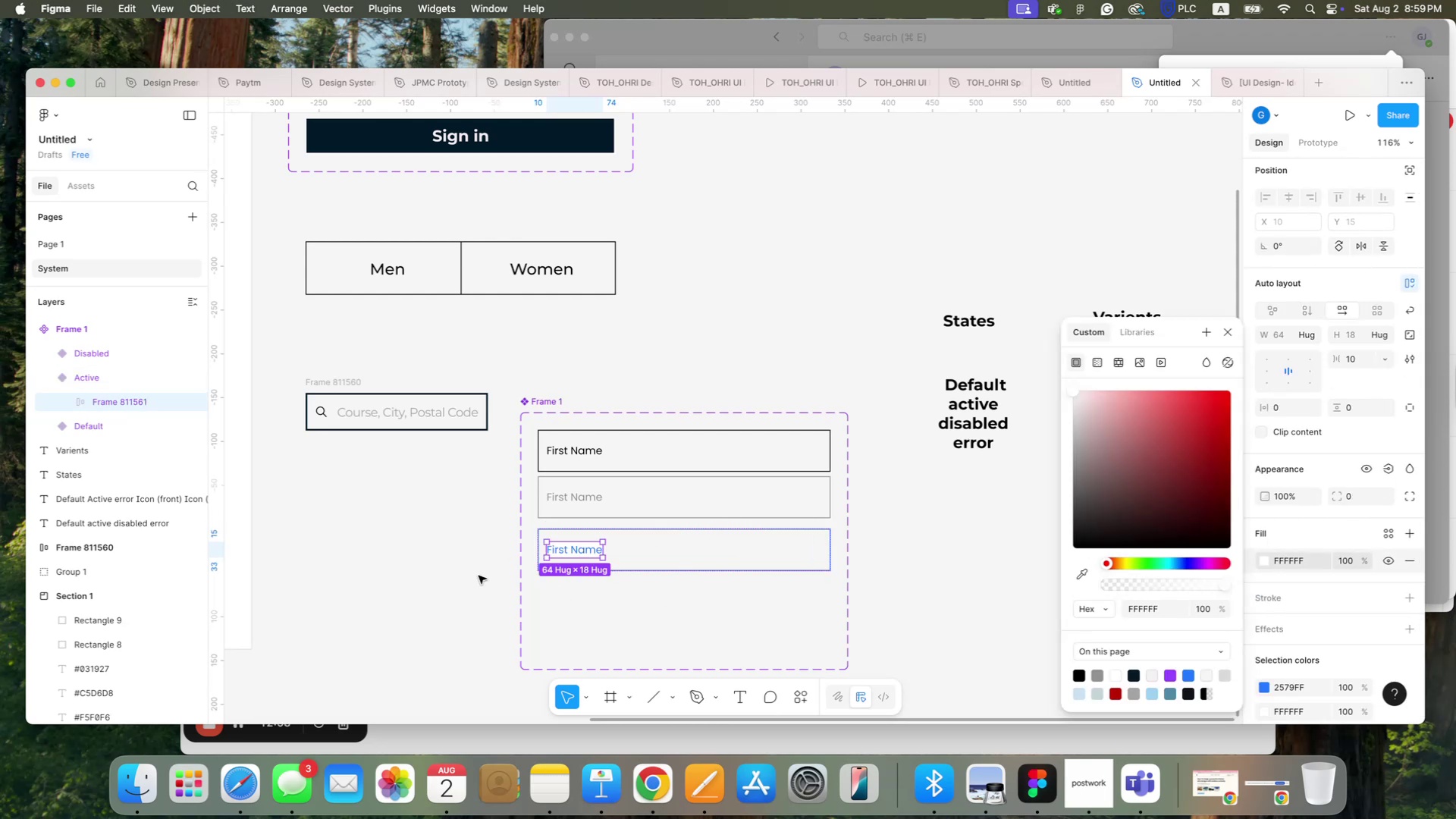 
left_click([627, 597])
 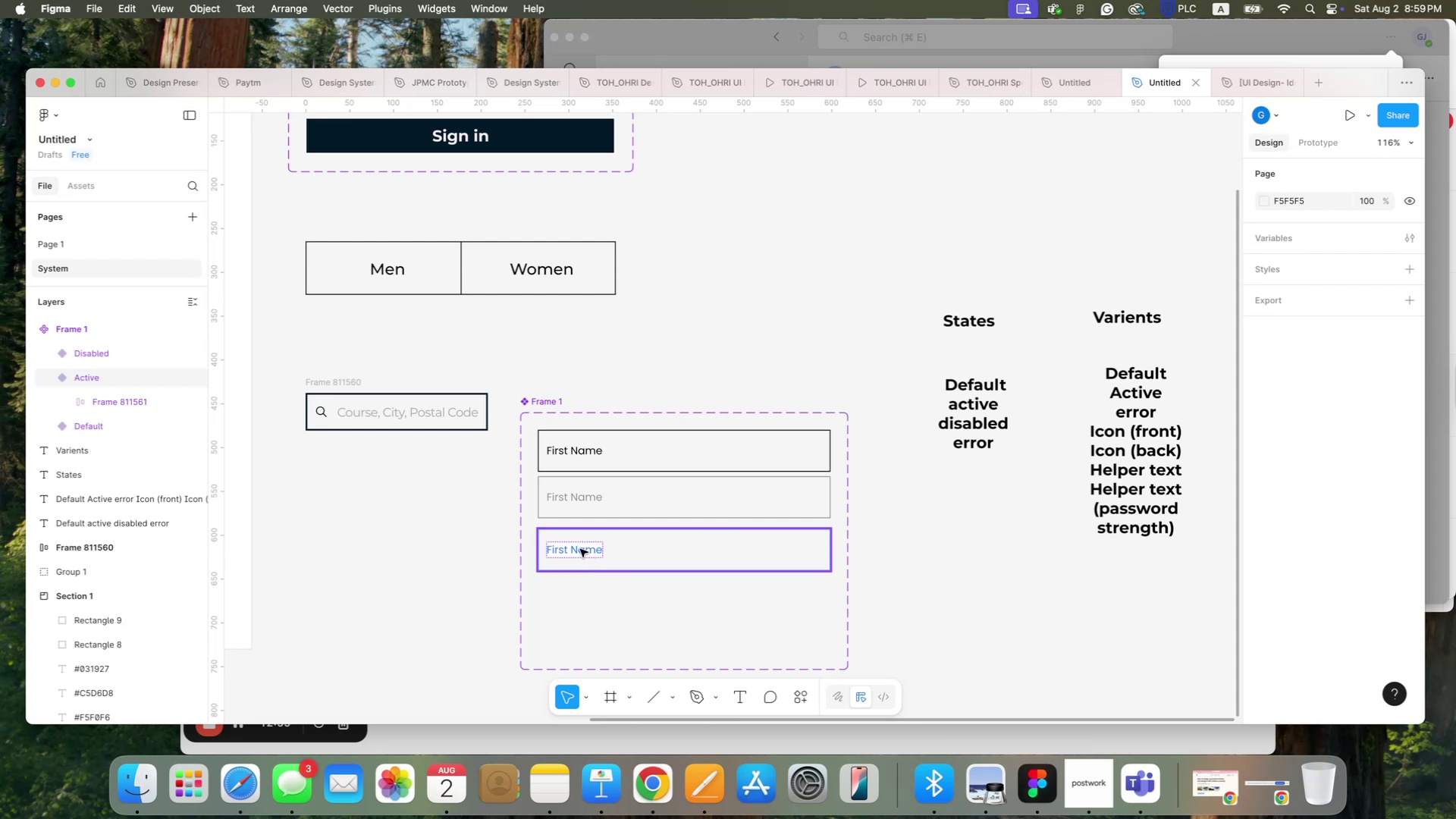 
double_click([580, 549])
 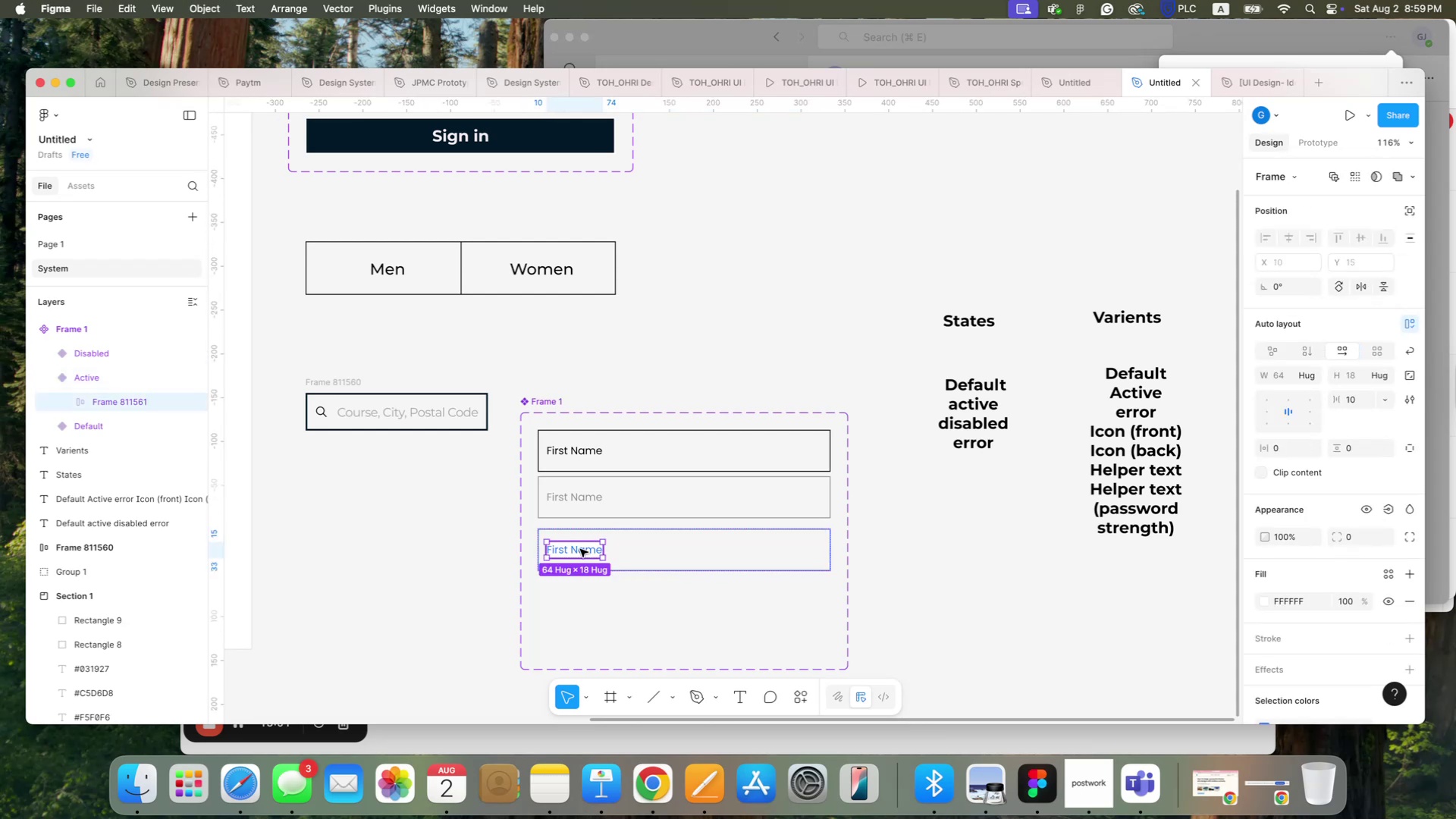 
left_click_drag(start_coordinate=[580, 549], to_coordinate=[582, 528])
 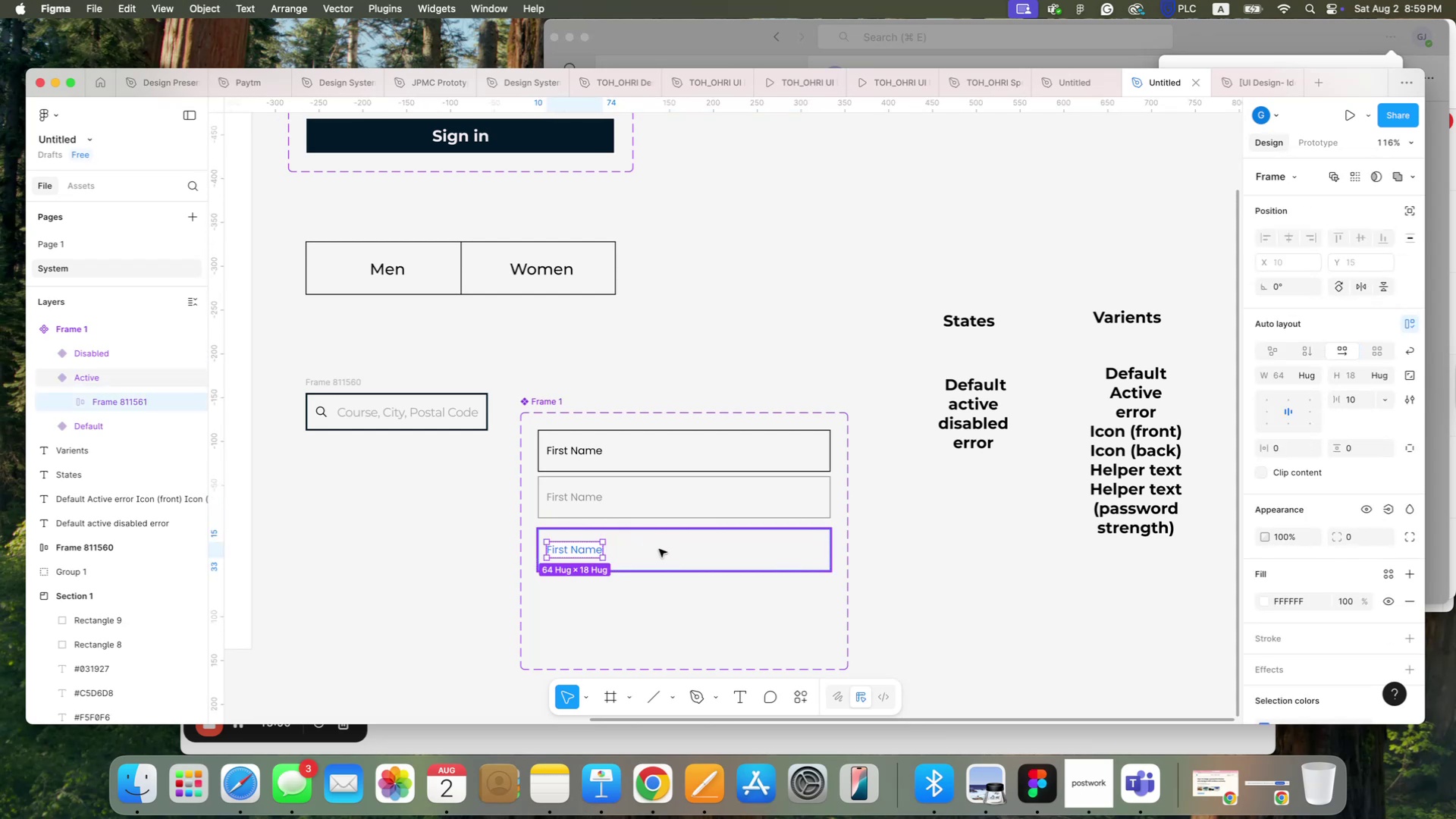 
left_click([659, 549])
 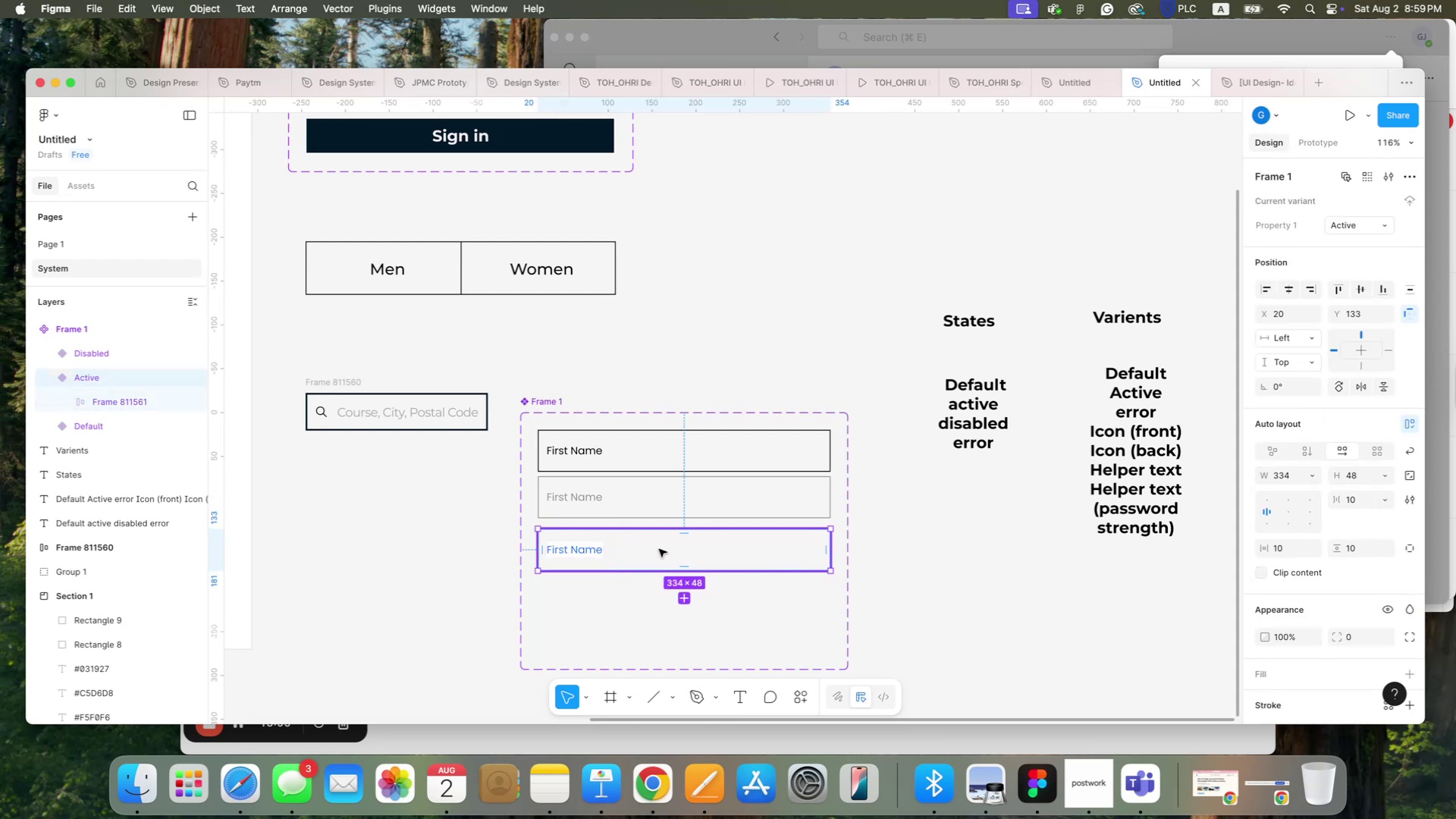 
right_click([659, 549])
 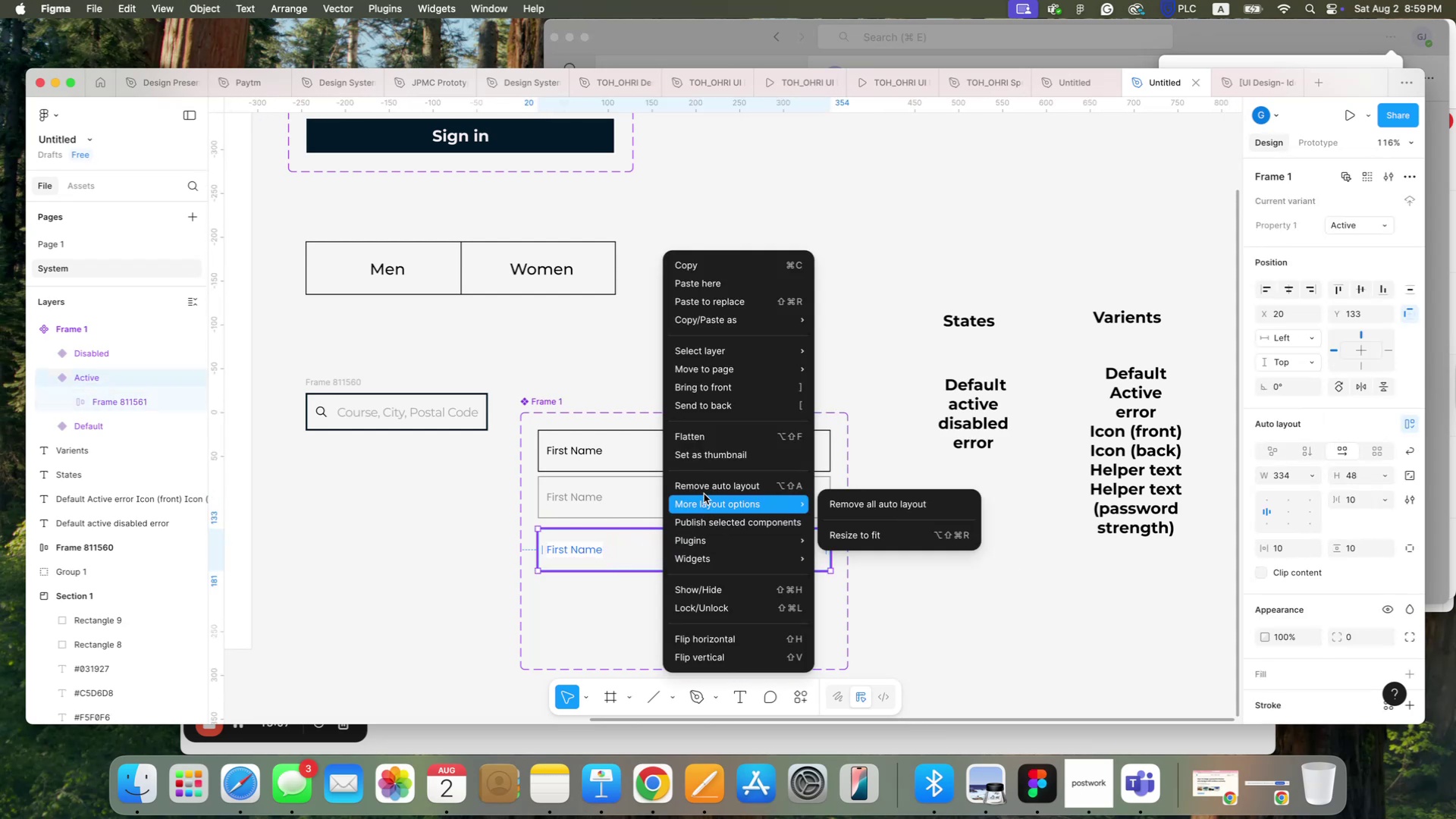 
left_click([707, 489])
 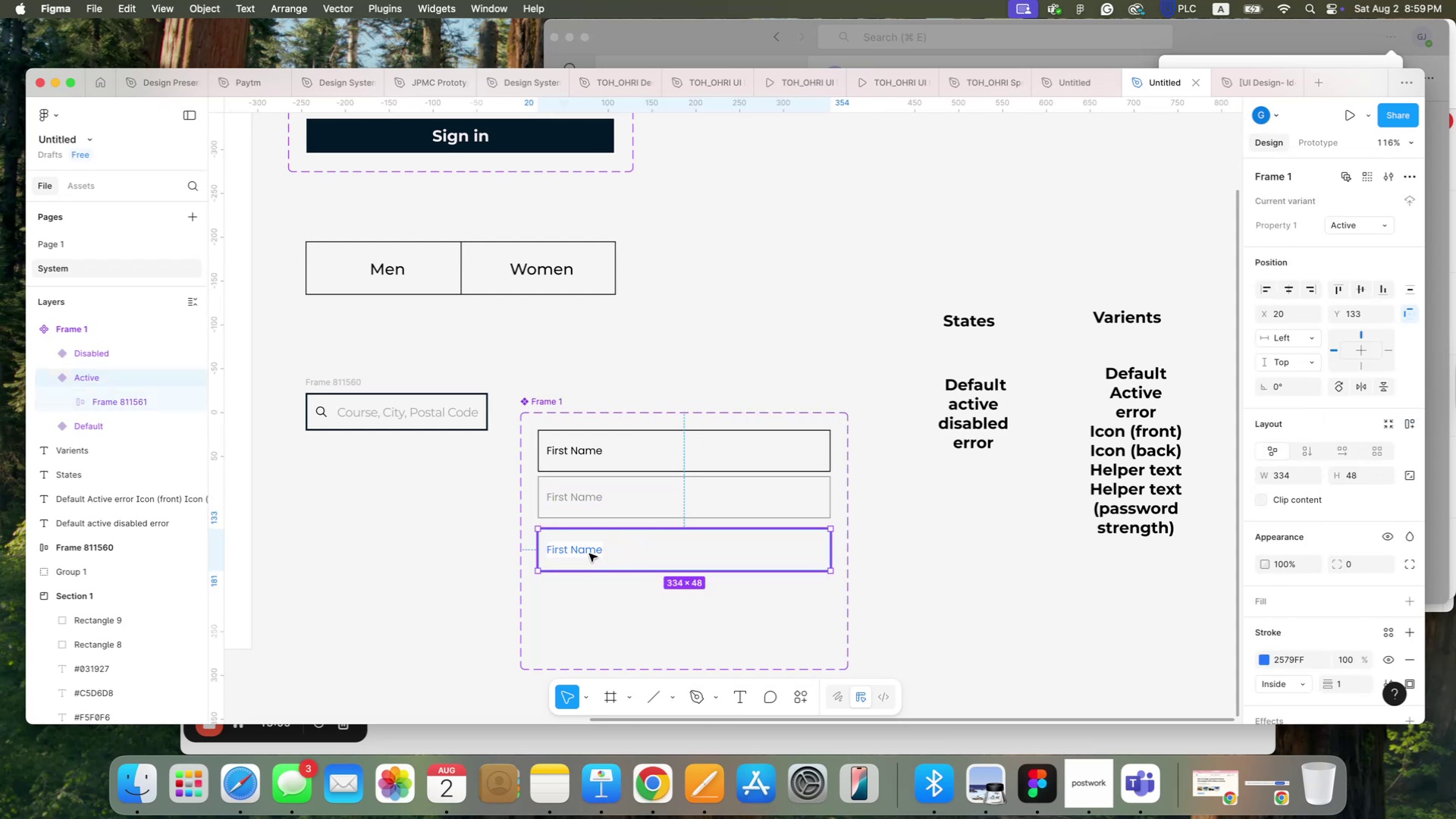 
double_click([589, 554])
 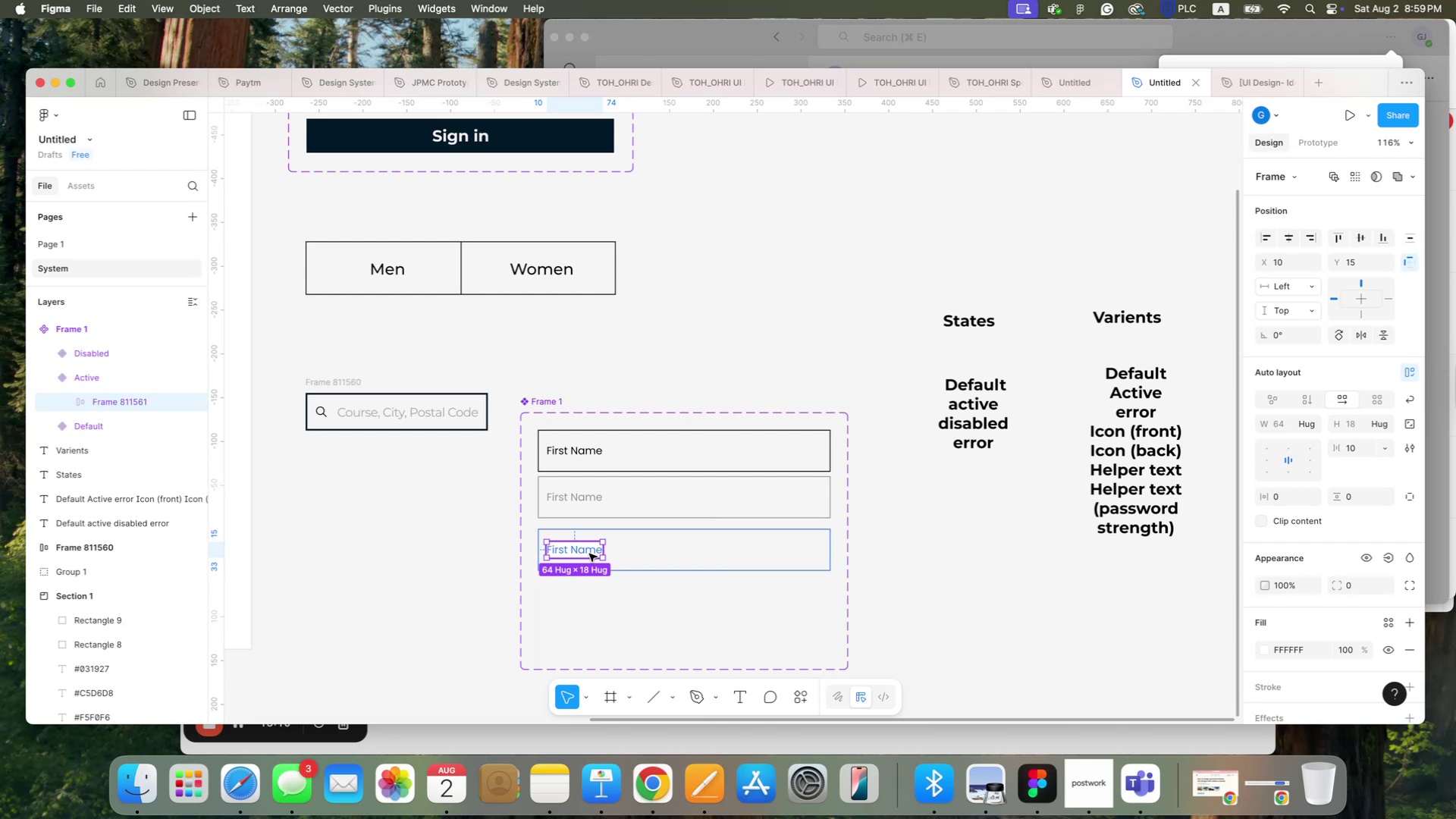 
left_click_drag(start_coordinate=[589, 554], to_coordinate=[593, 533])
 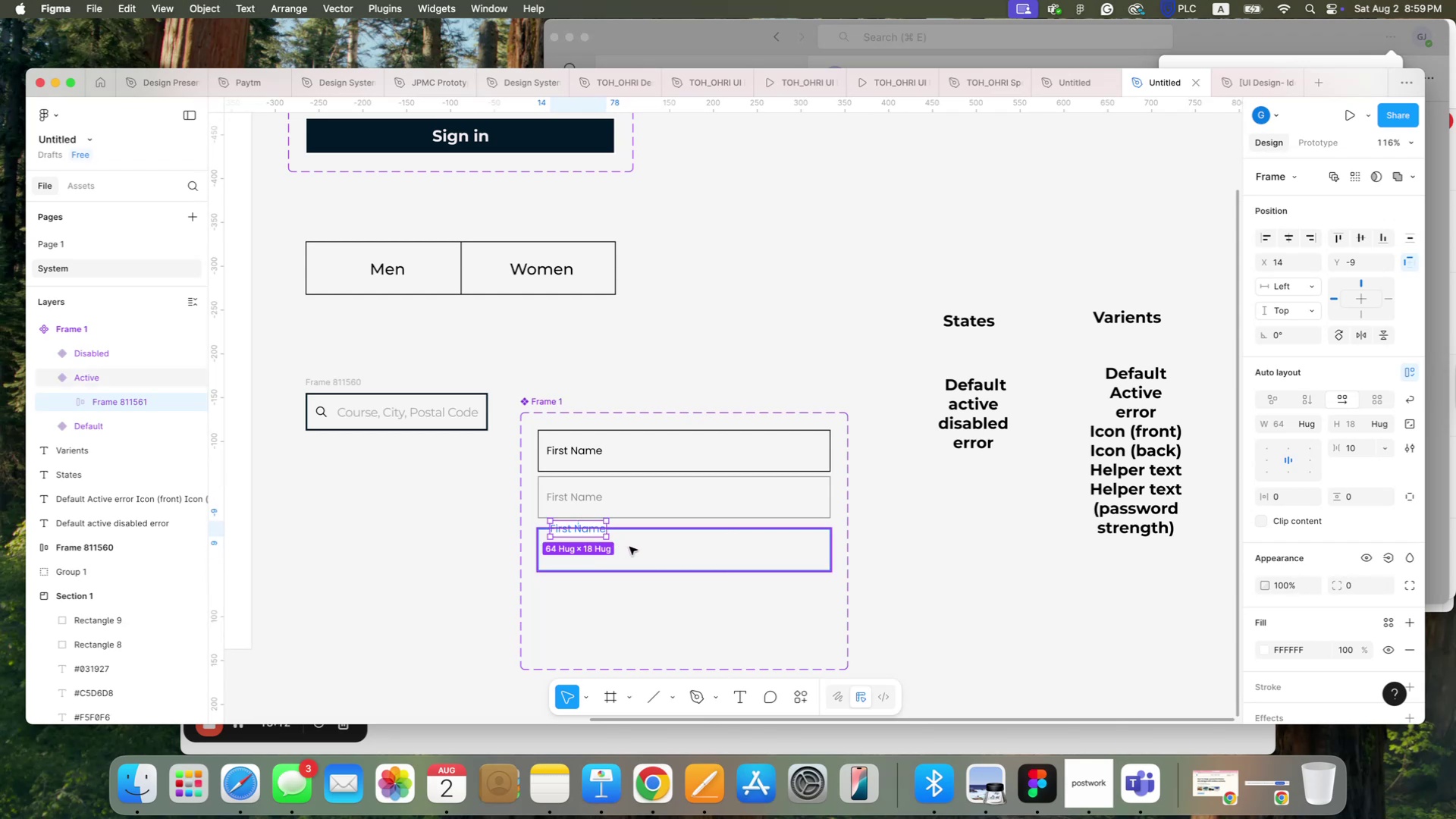 
left_click([635, 548])
 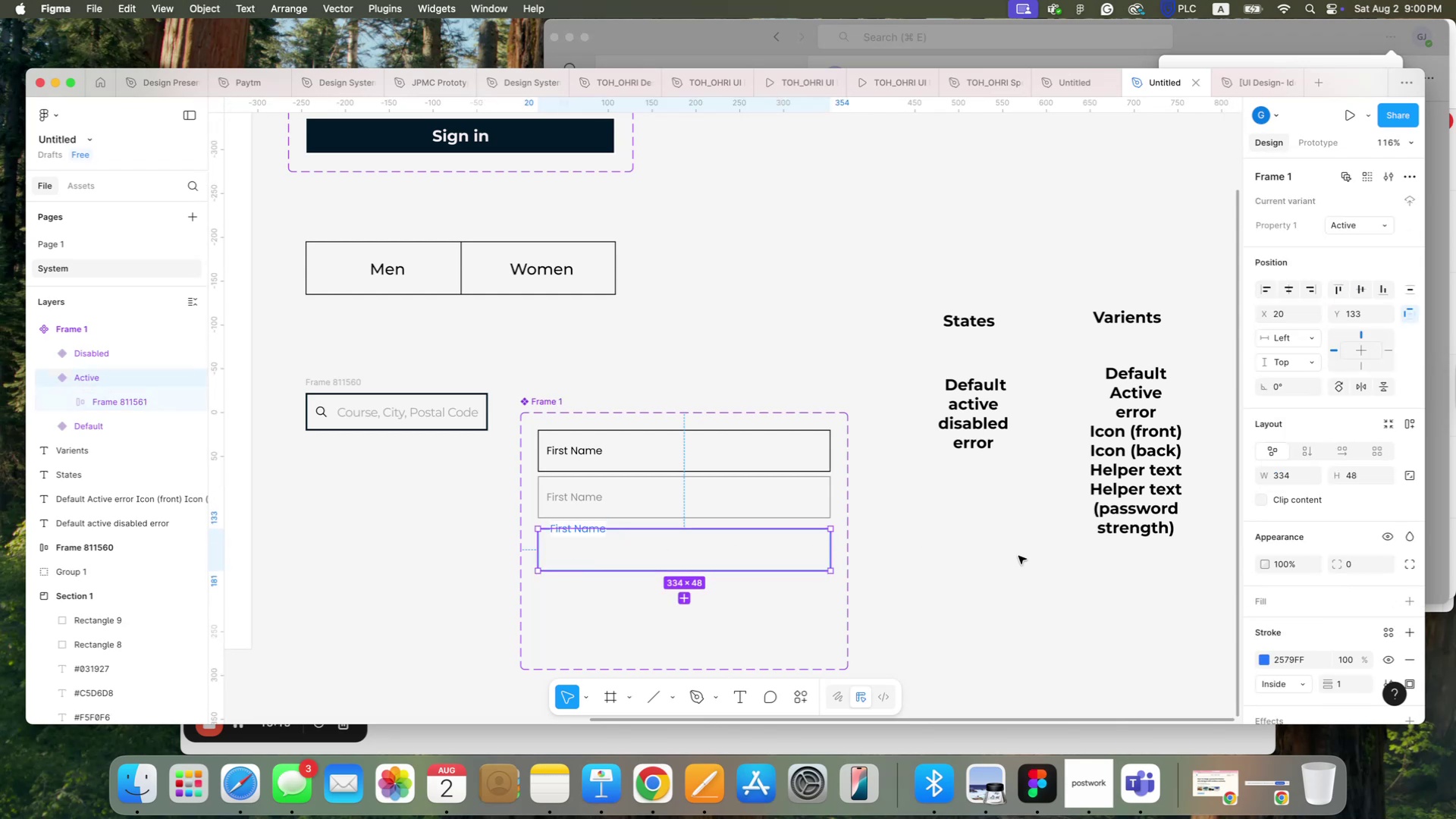 
left_click([1018, 556])
 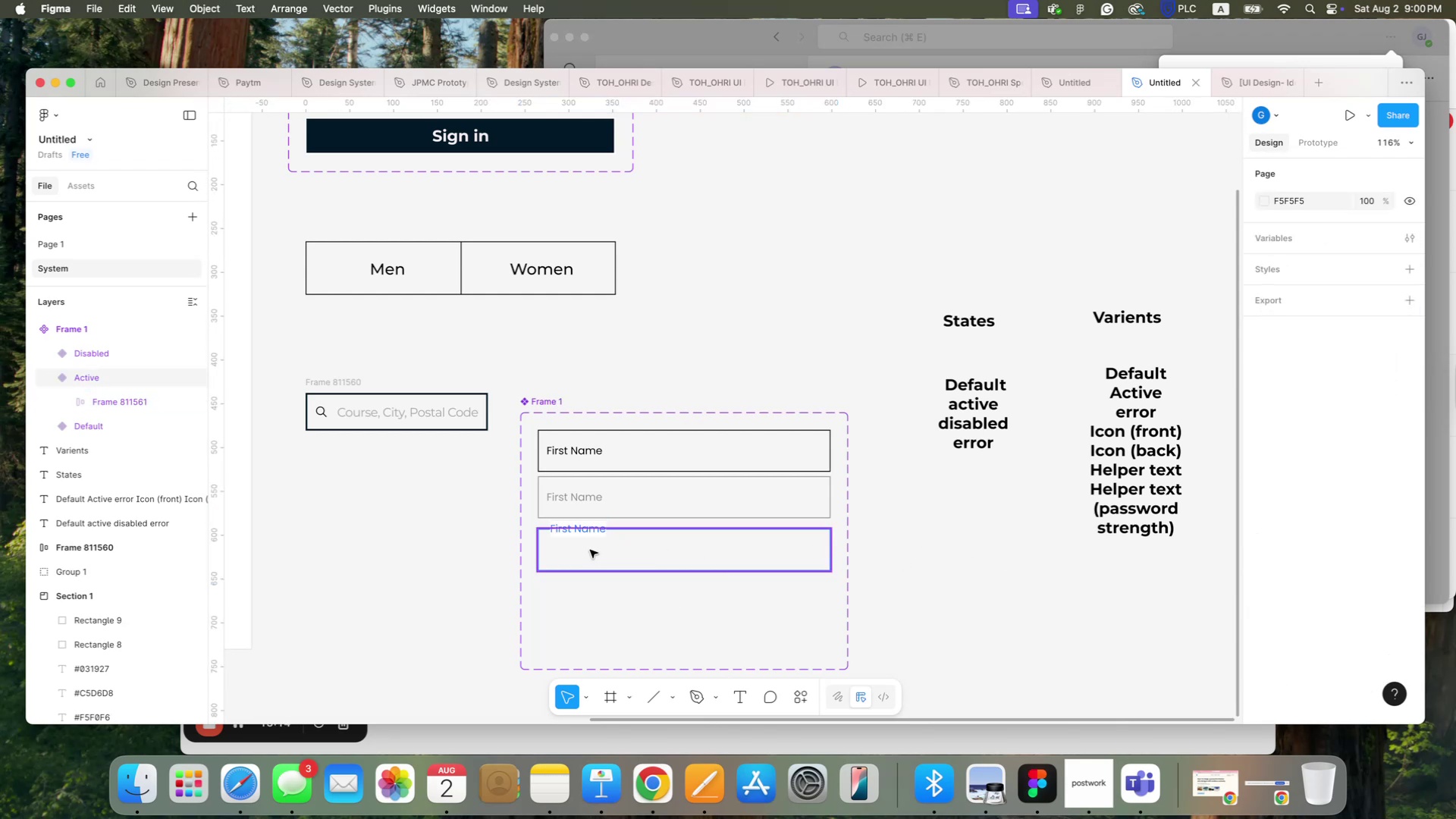 
left_click([590, 550])
 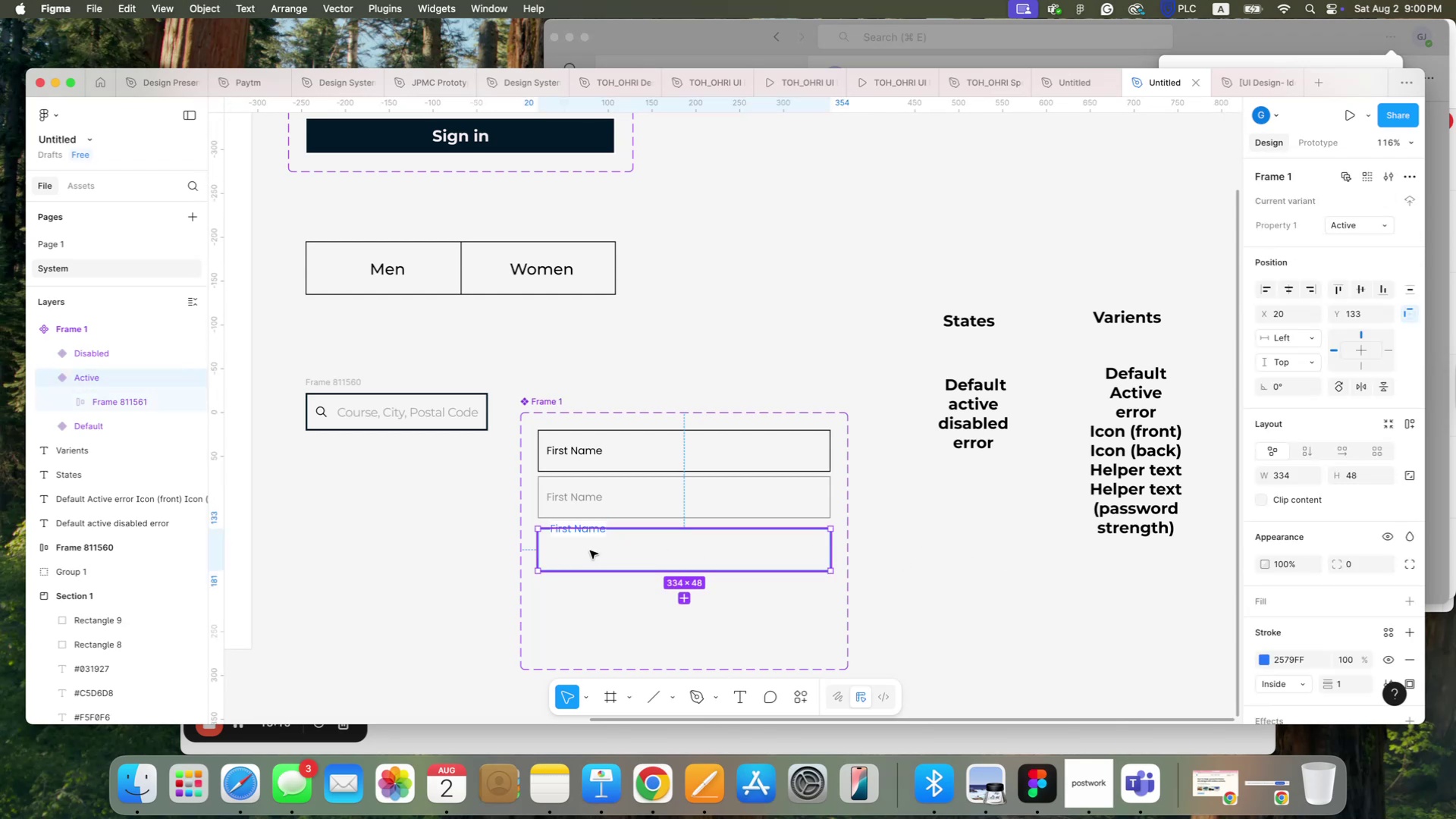 
left_click_drag(start_coordinate=[597, 551], to_coordinate=[590, 597])
 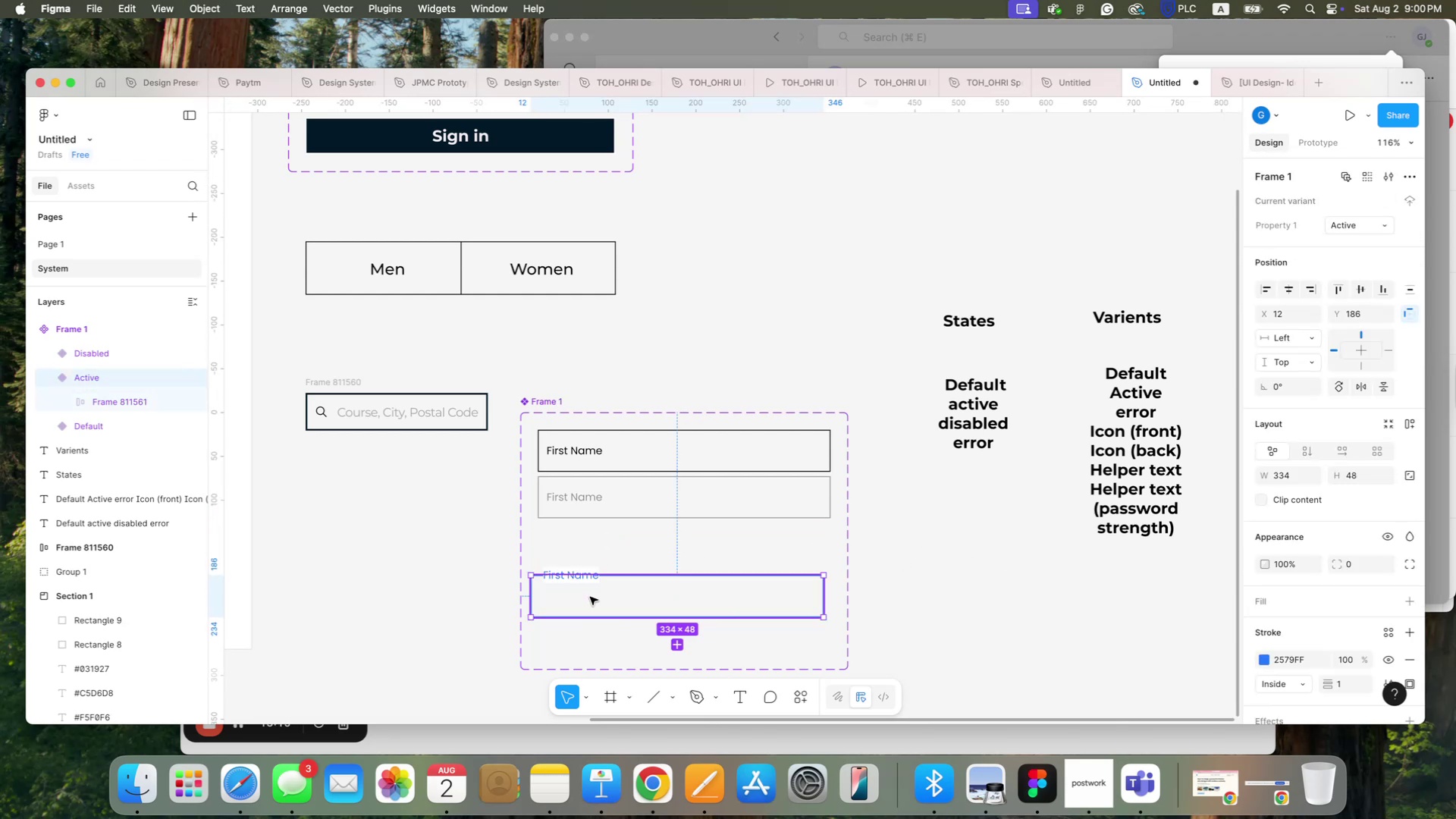 
key(Meta+Z)
 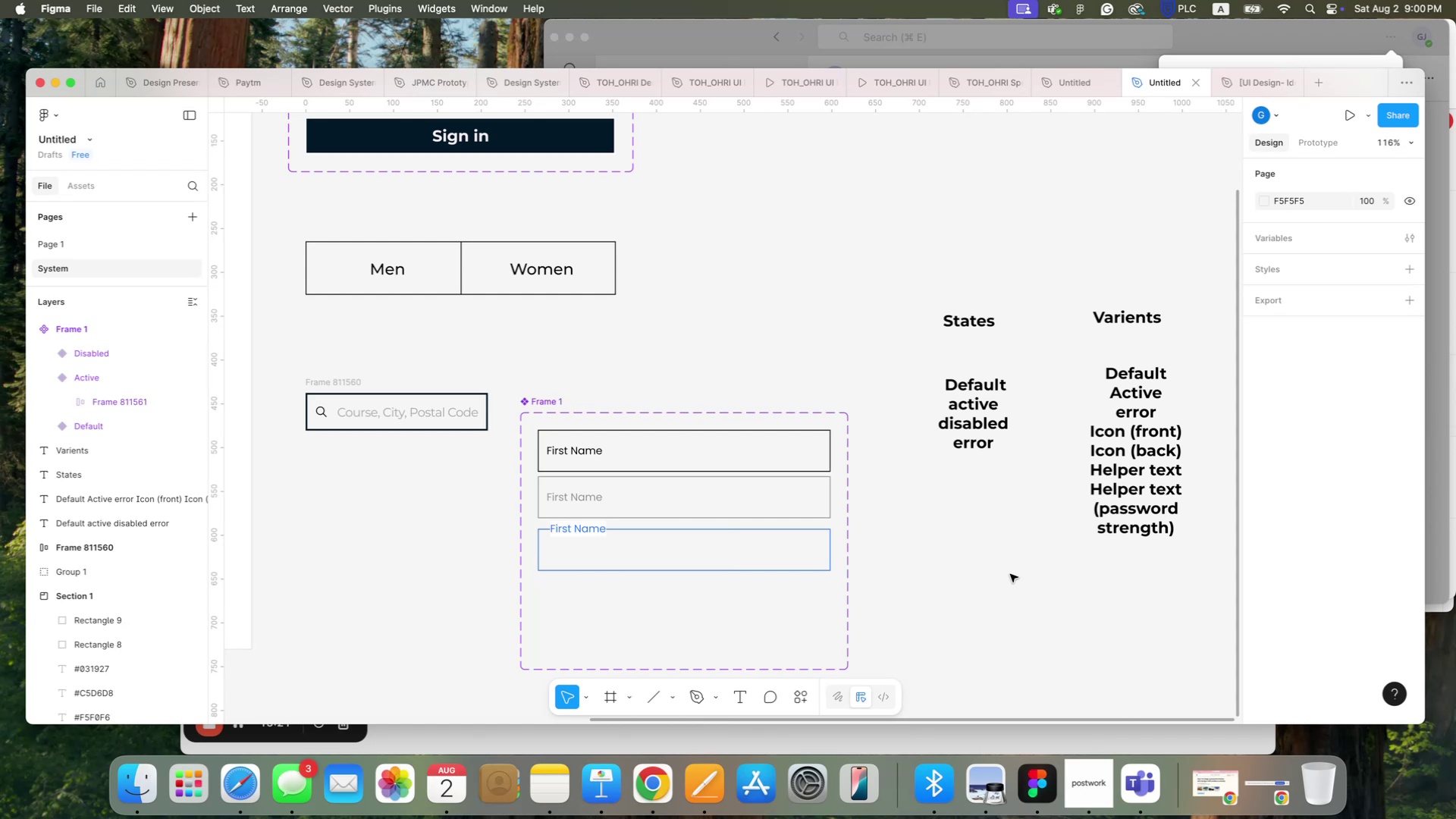 
wait(5.11)
 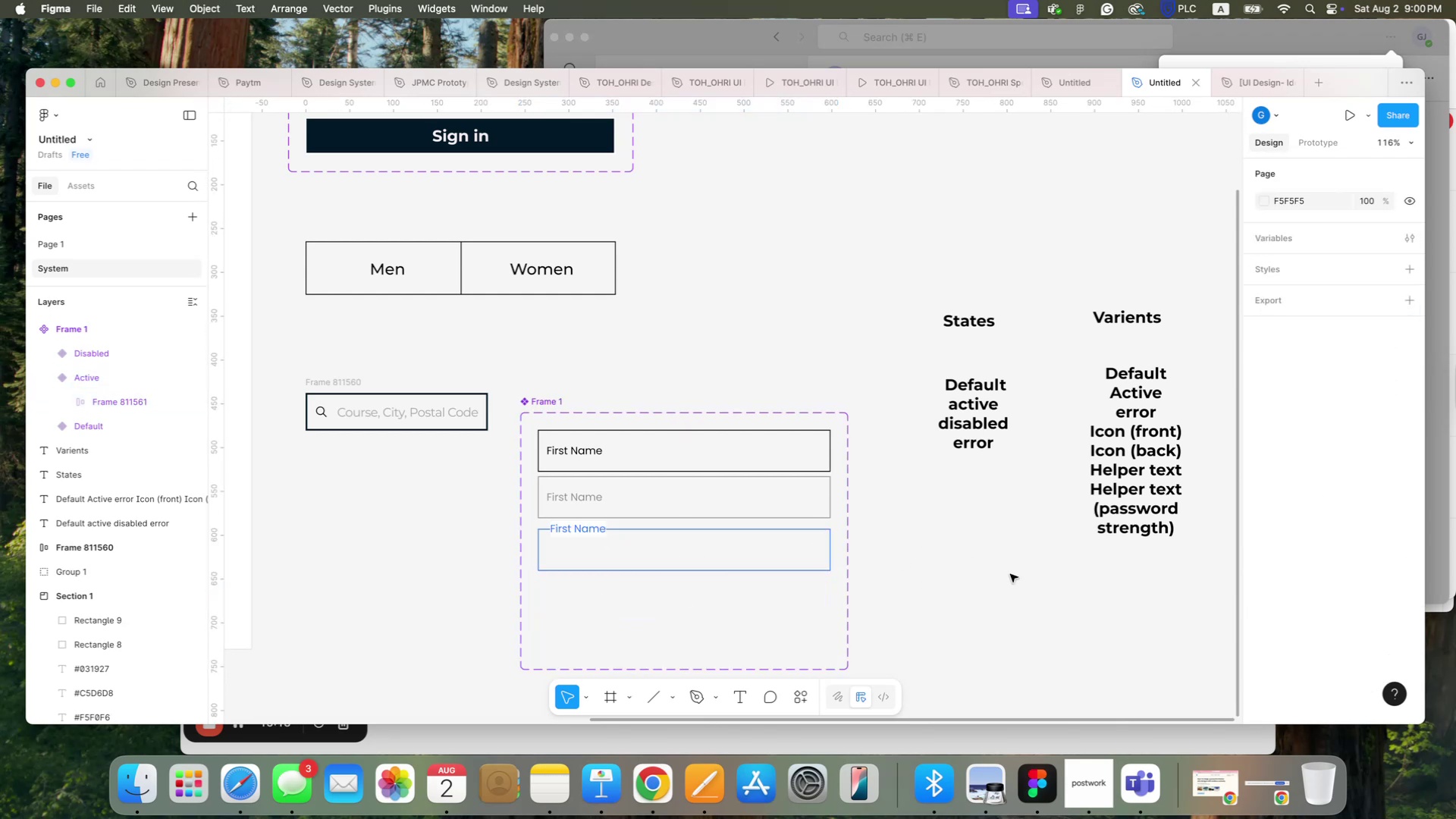 
left_click([991, 581])
 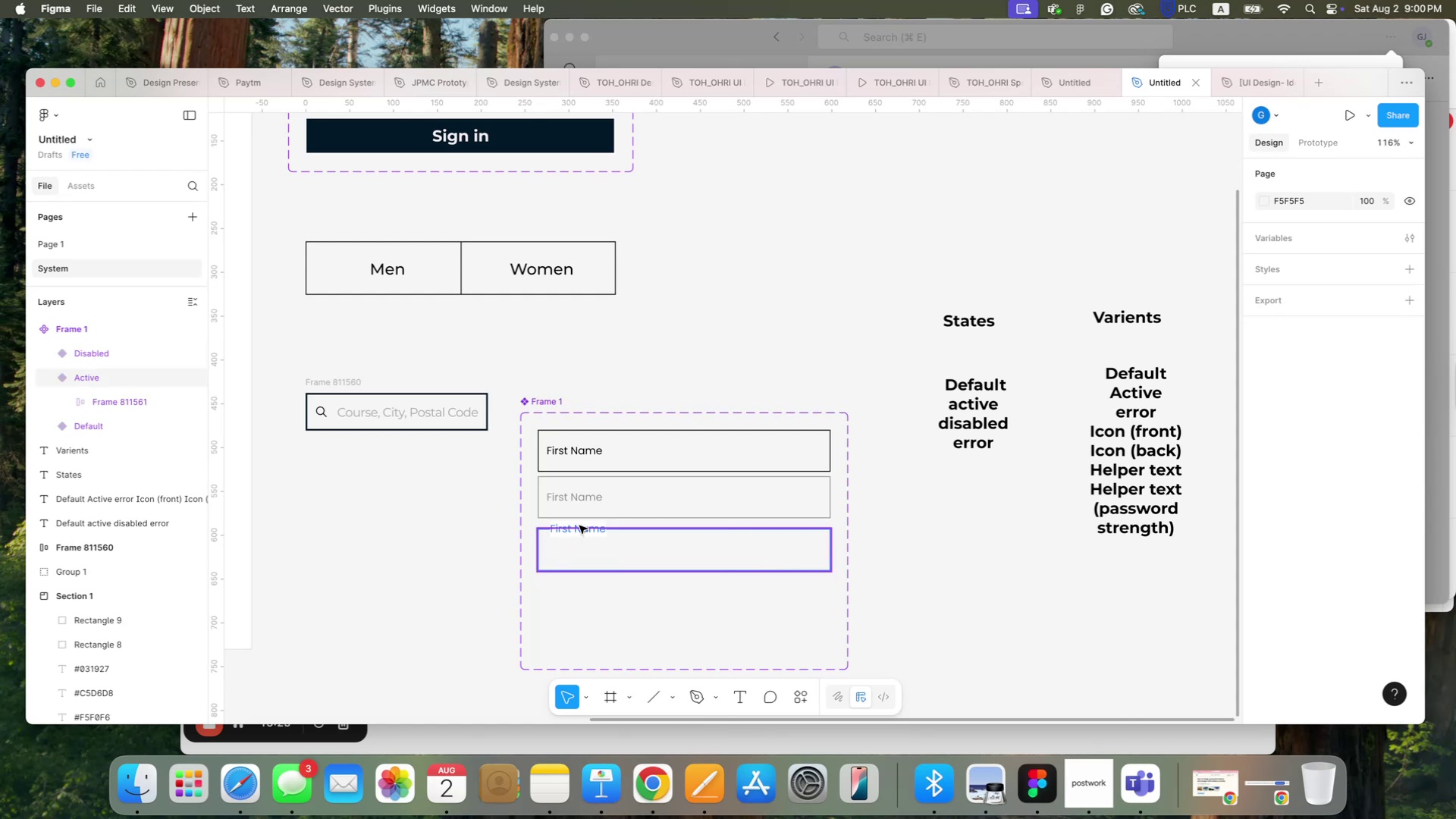 
left_click([580, 524])
 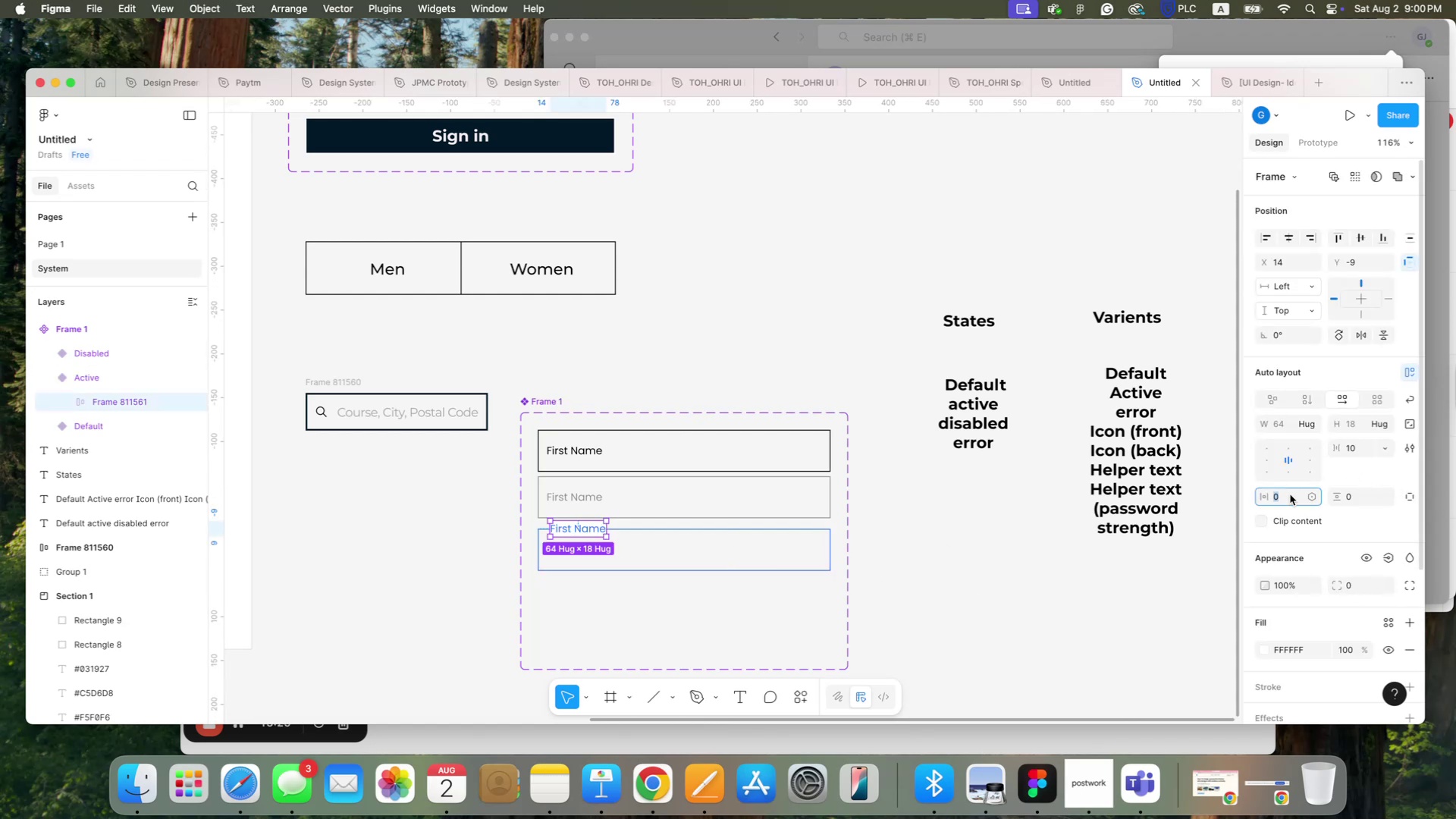 
type(10)
 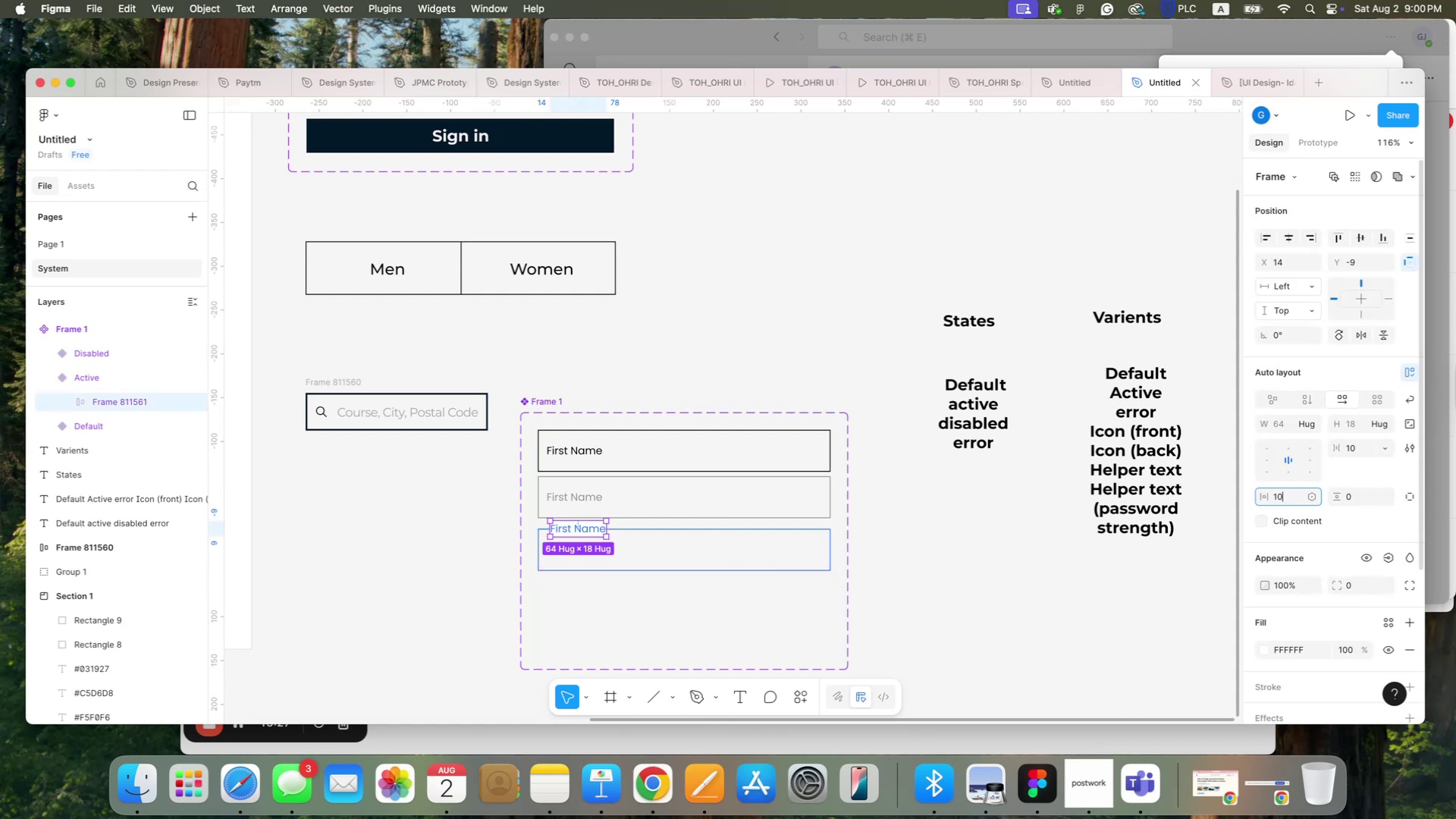 
key(Enter)
 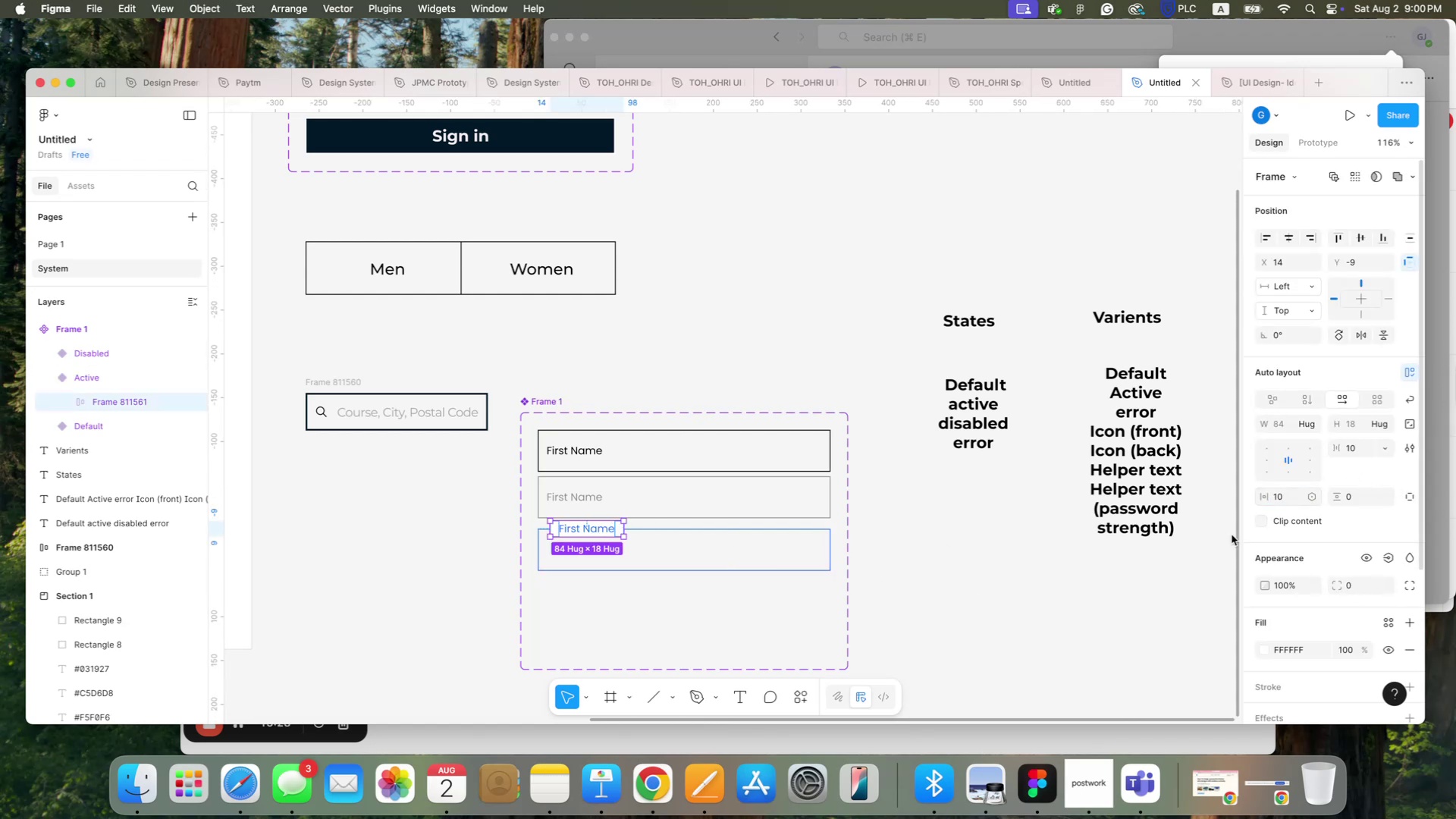 
left_click([907, 585])
 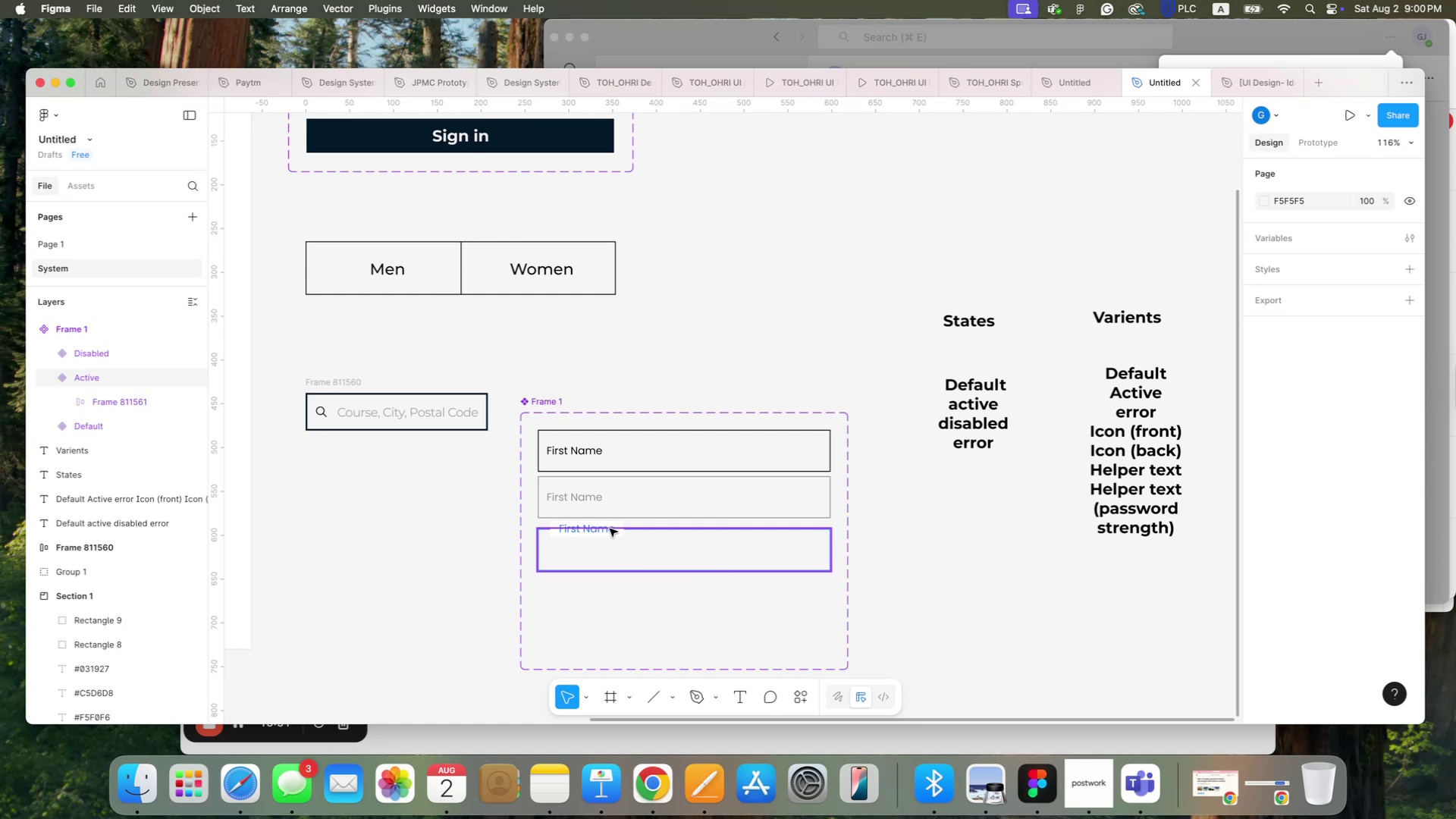 
left_click([618, 525])
 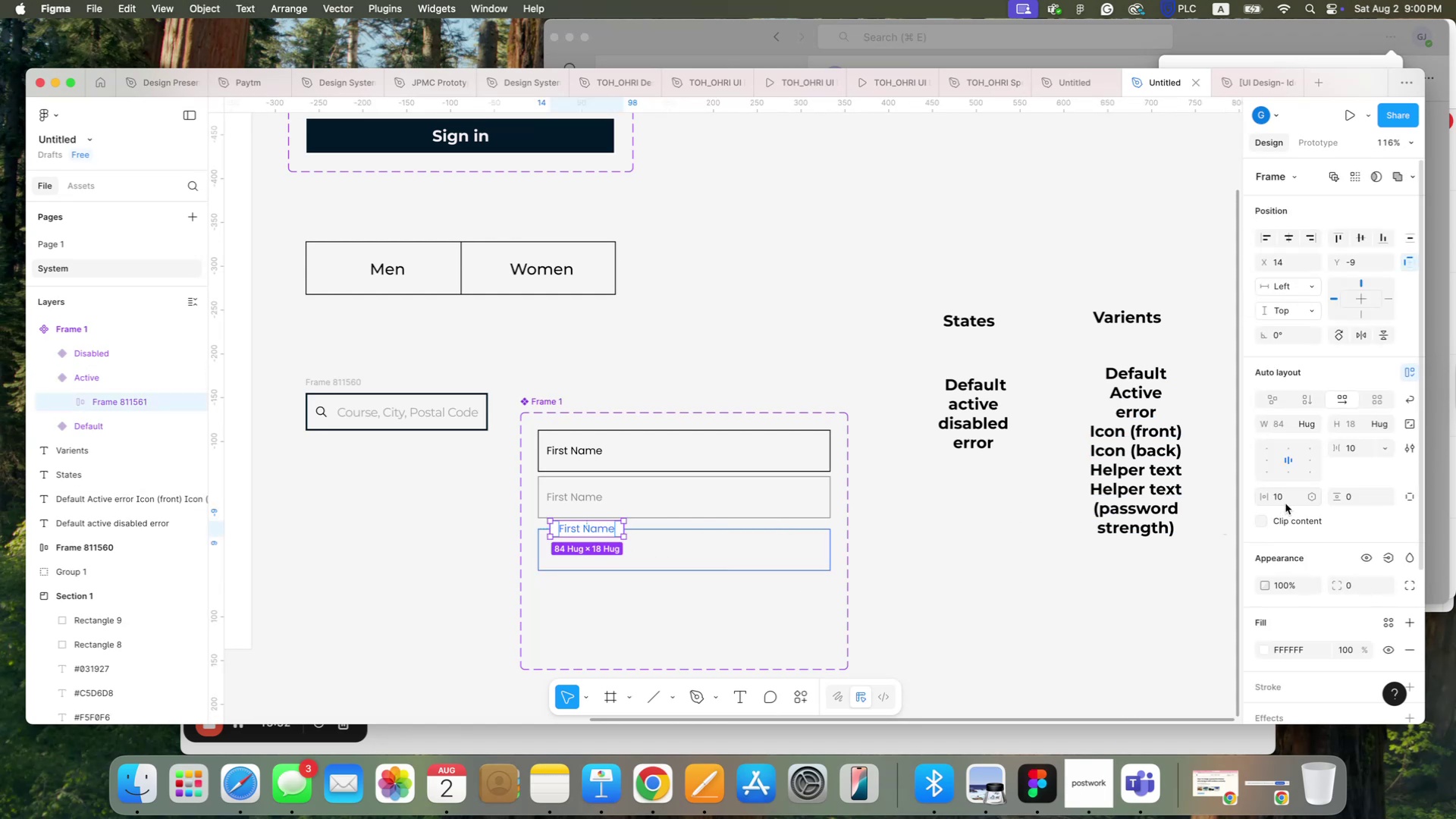 
left_click([1285, 501])
 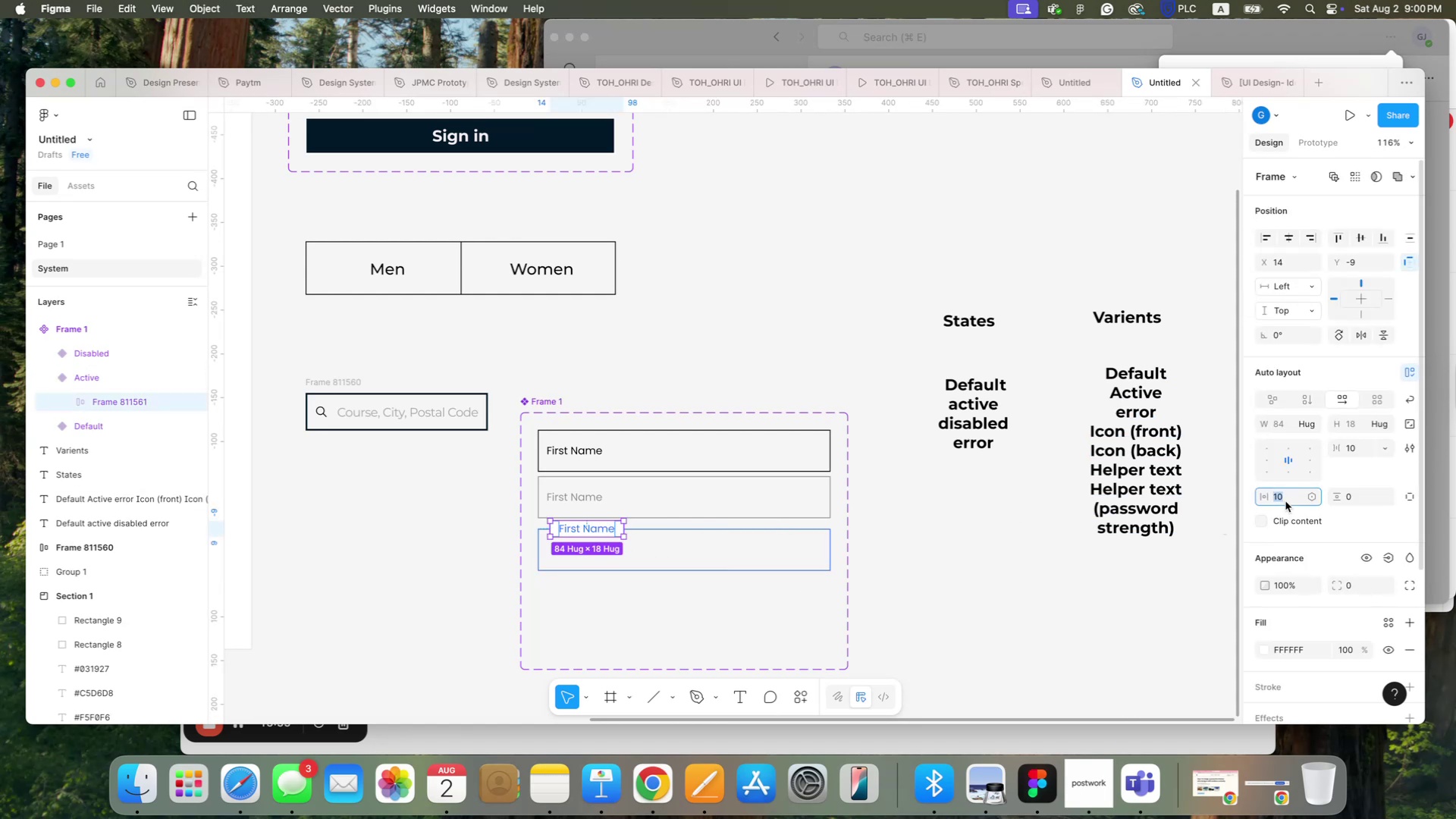 
key(5)
 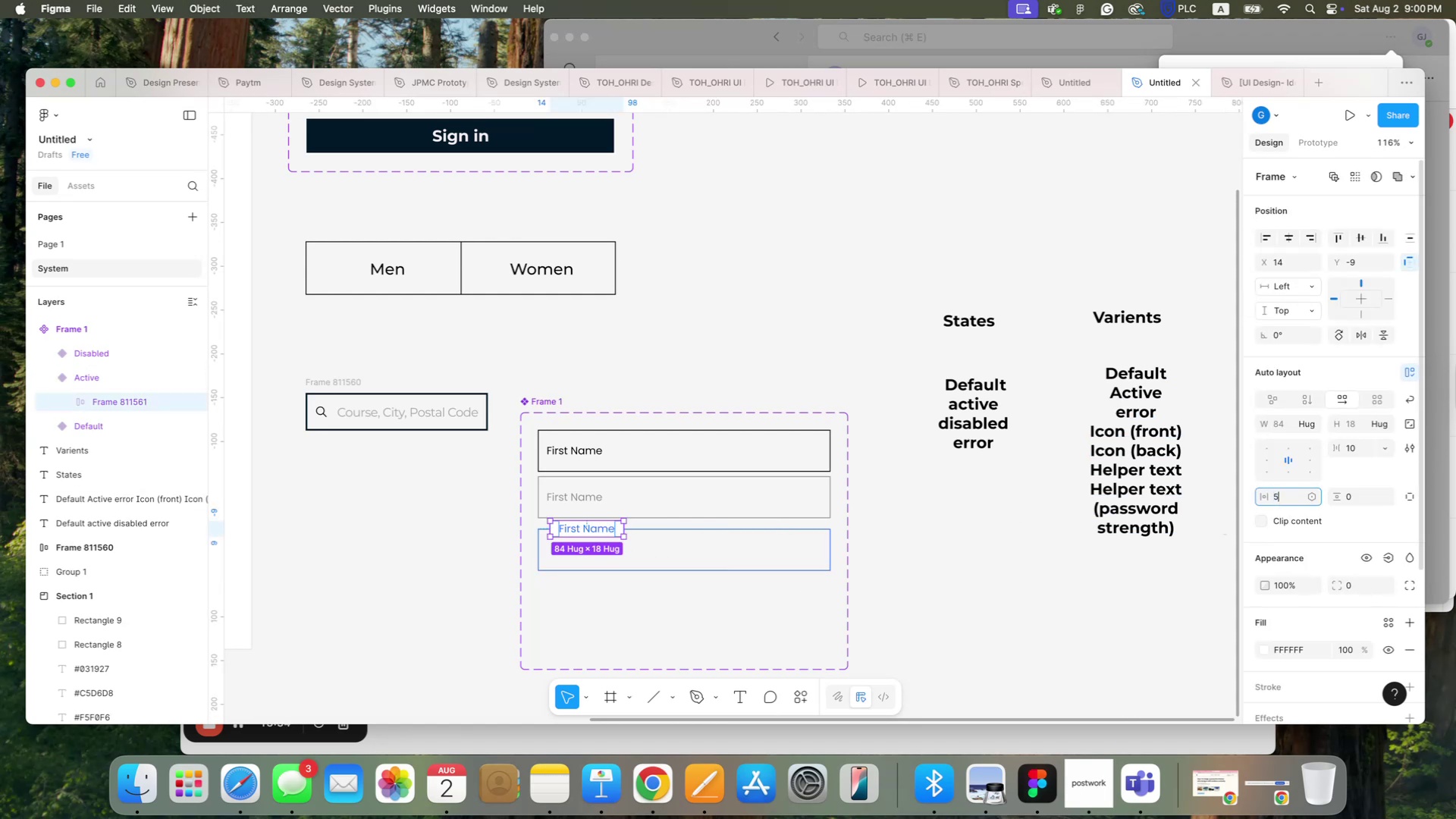 
key(Enter)
 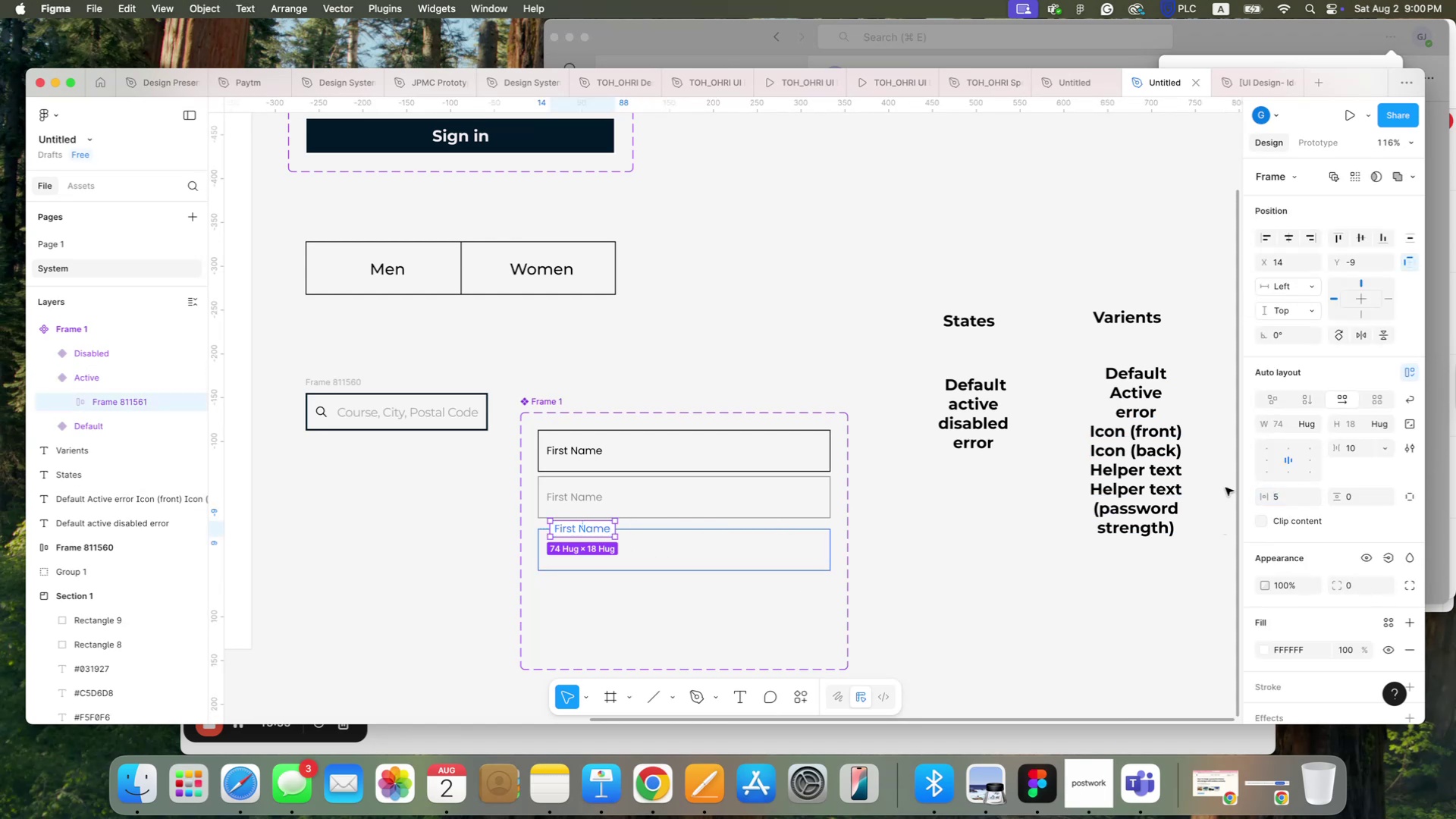 
left_click([1076, 566])
 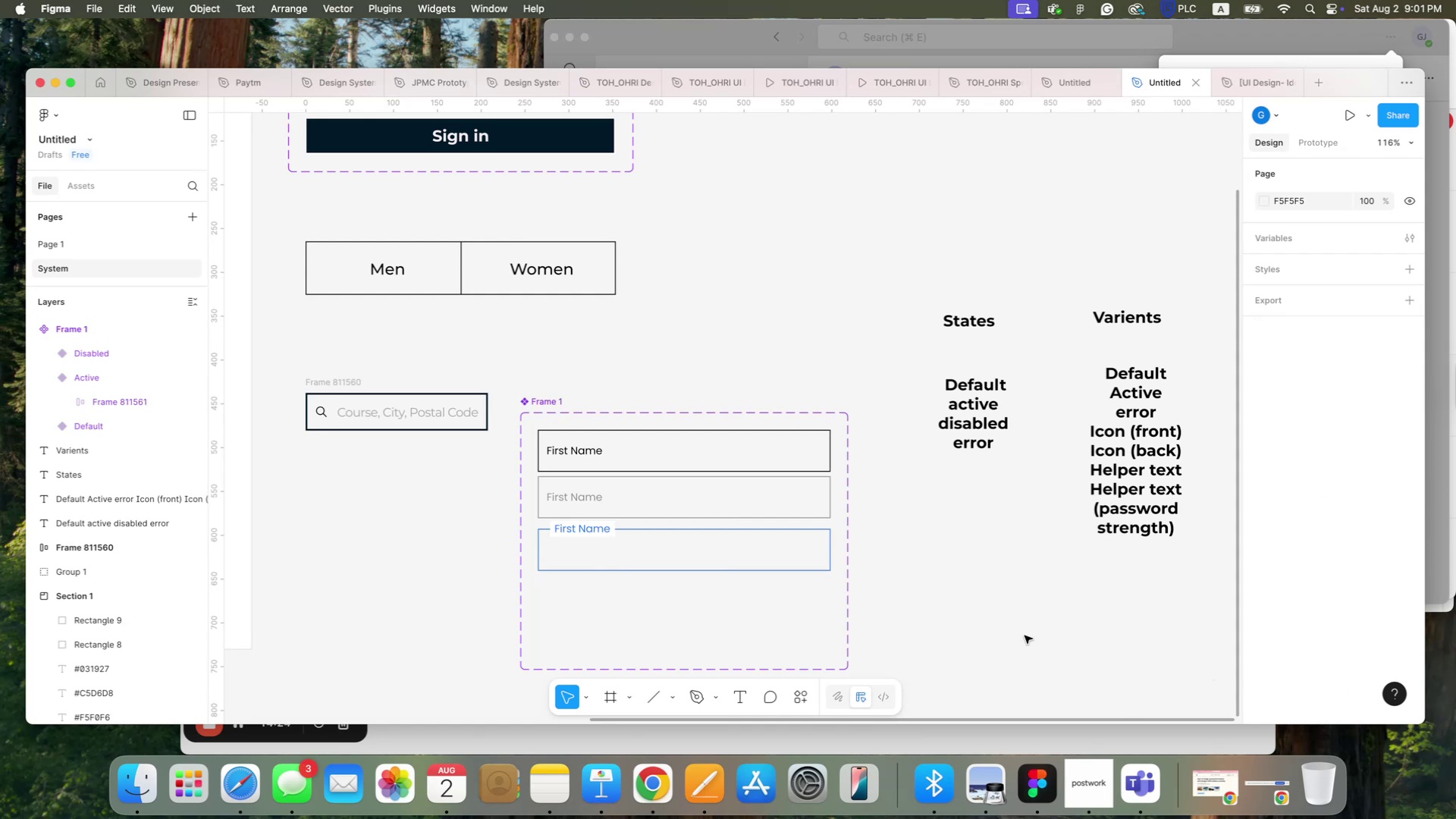 
wait(52.97)
 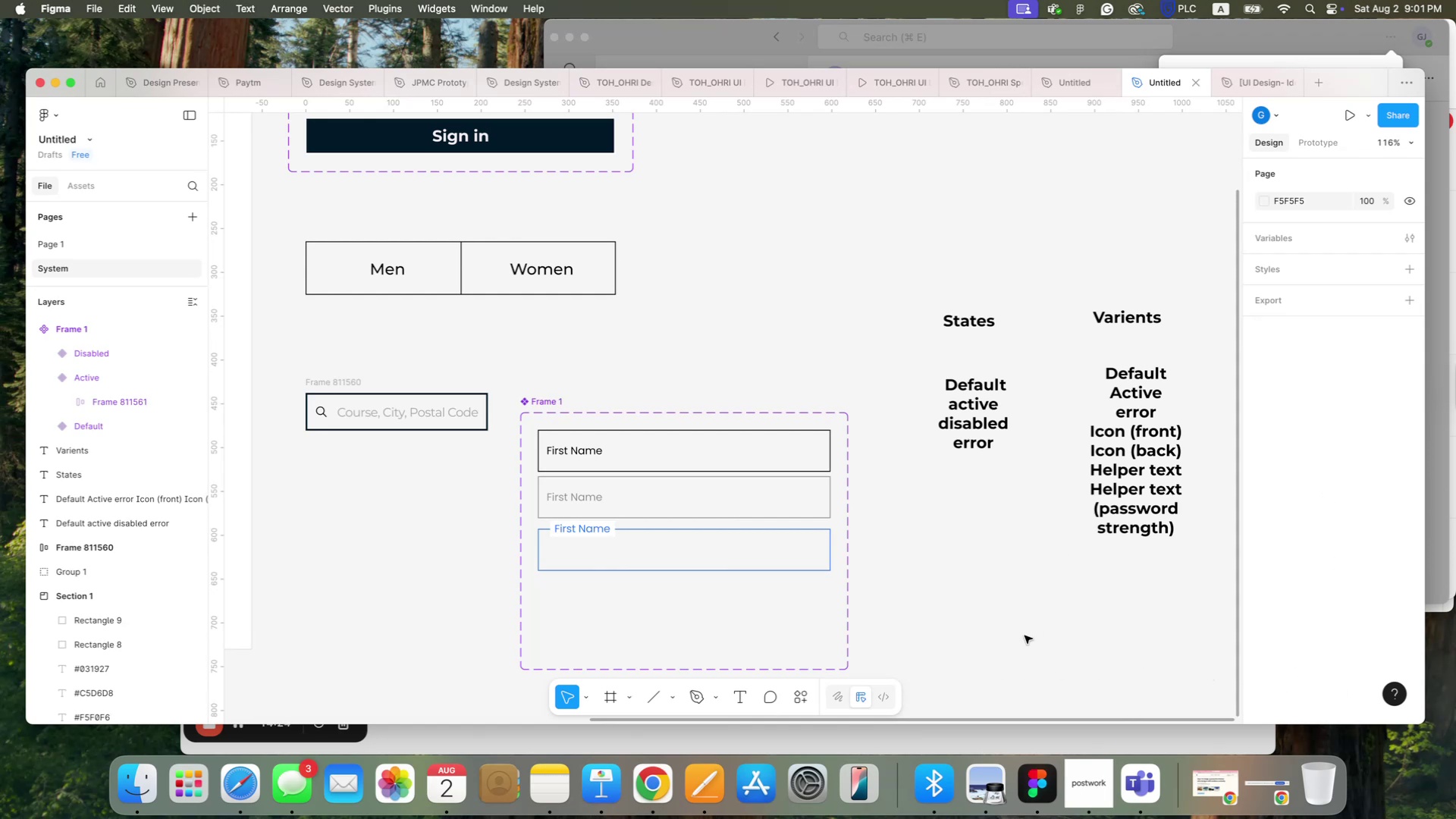 
left_click([625, 534])
 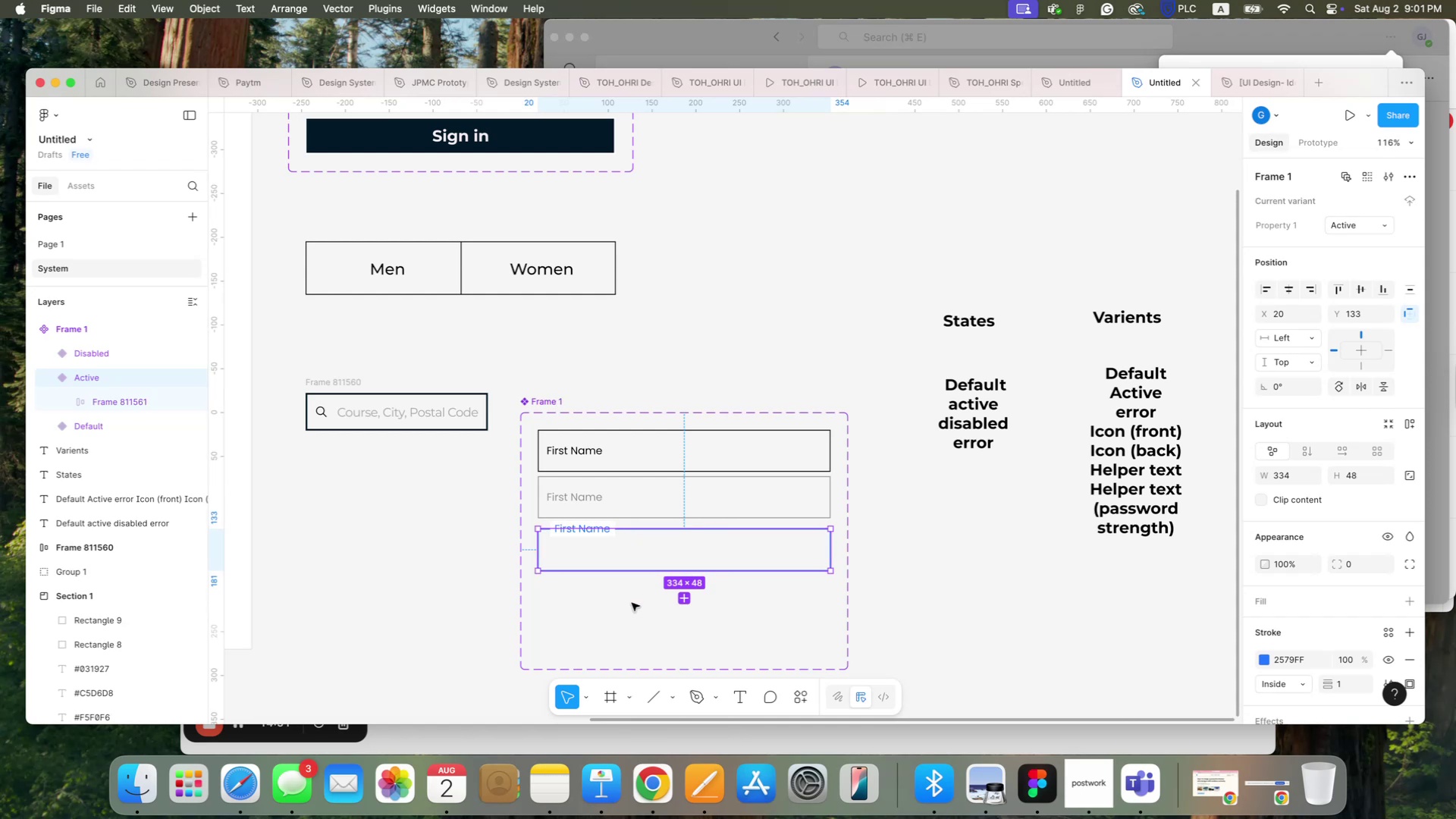 
left_click([632, 602])
 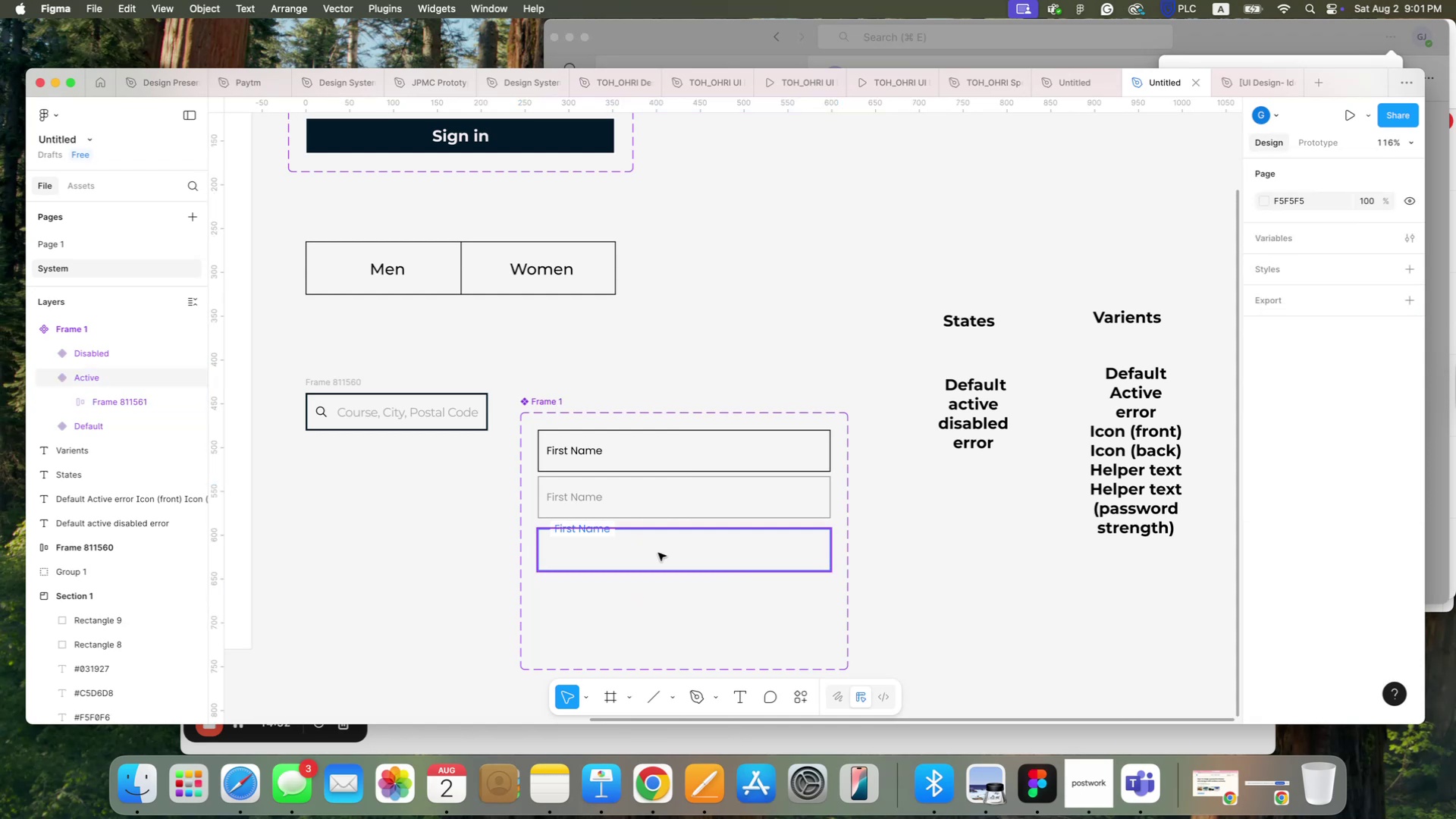 
left_click([658, 552])
 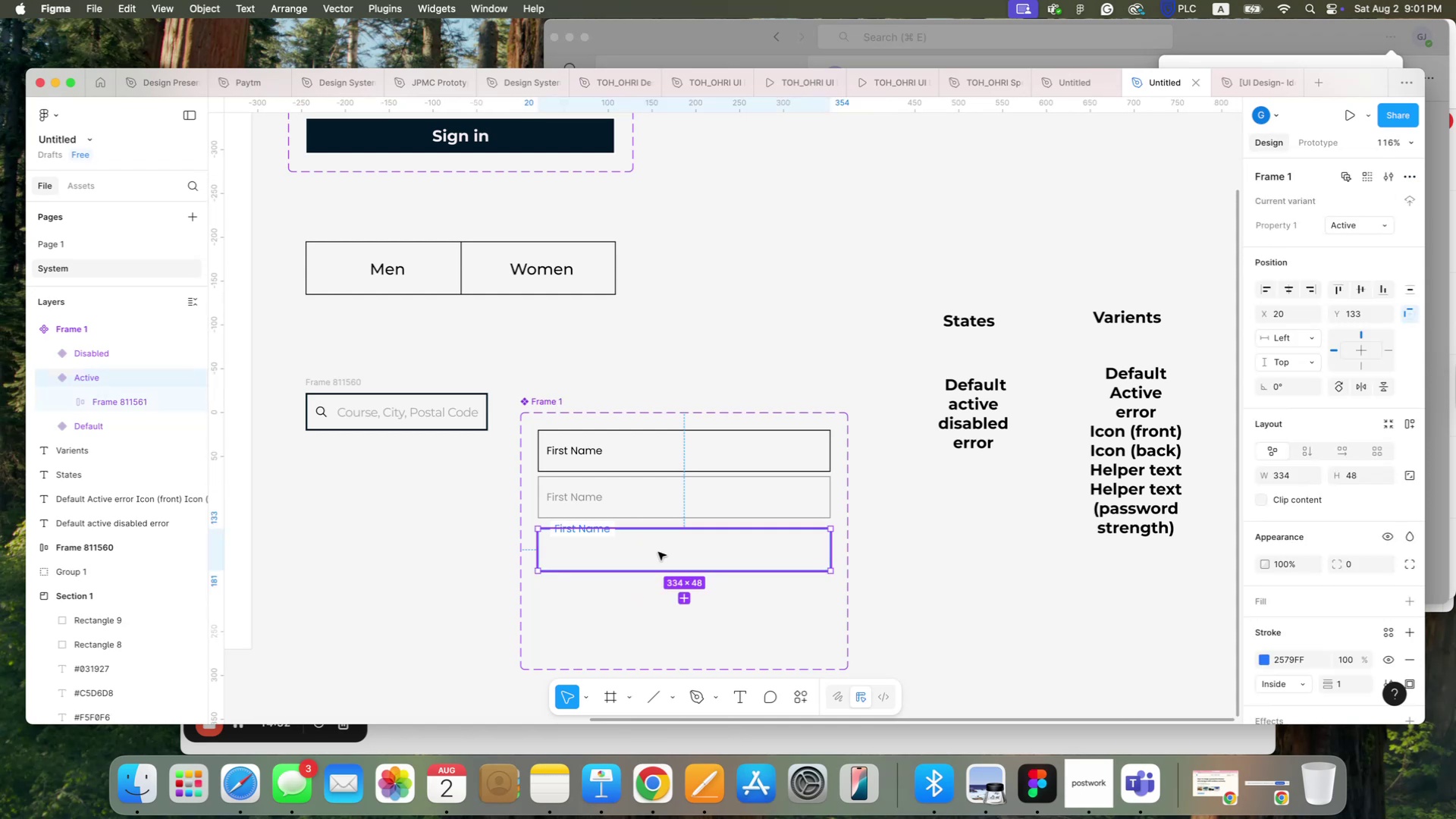 
key(Meta+C)
 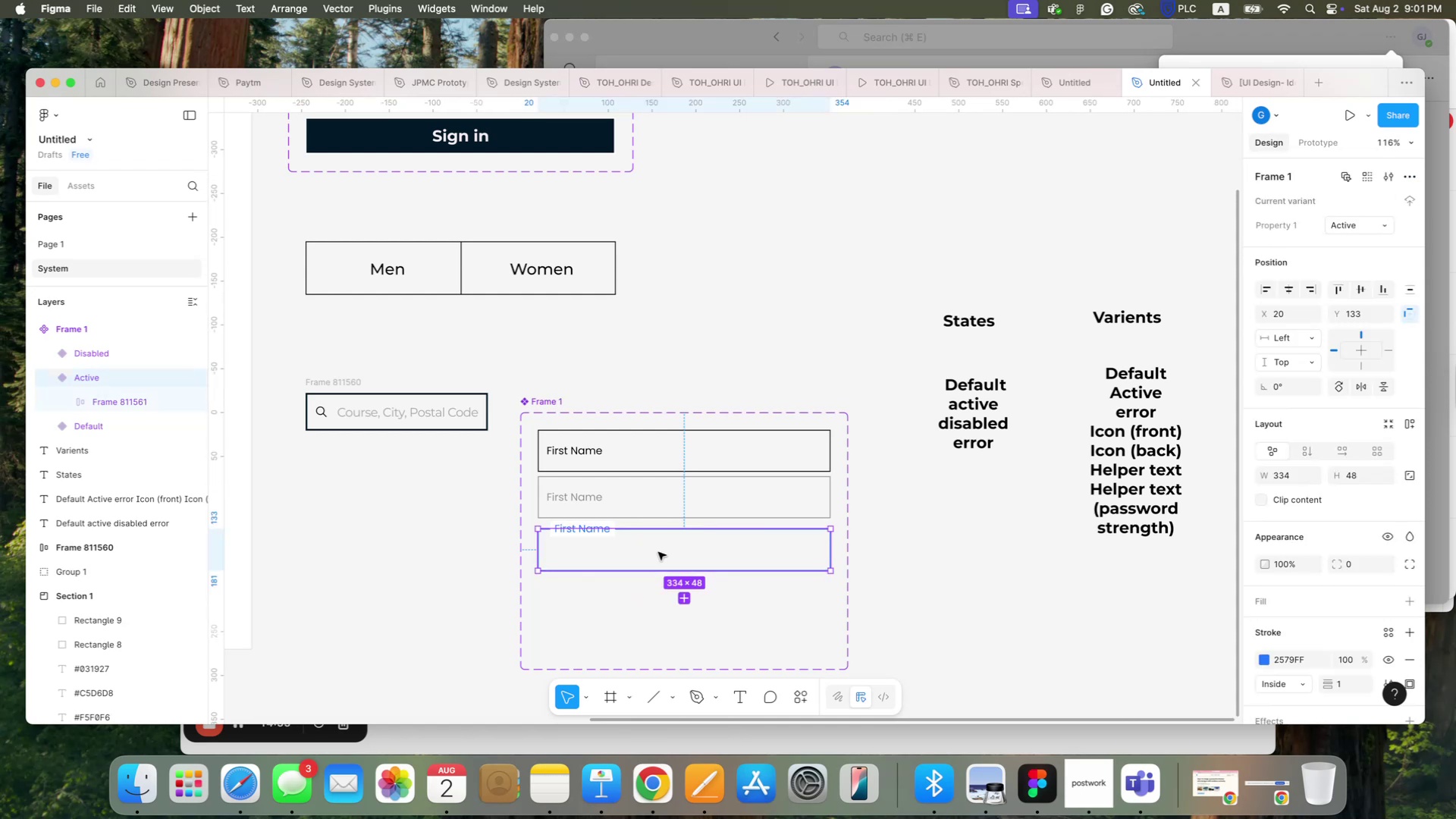 
key(Meta+V)
 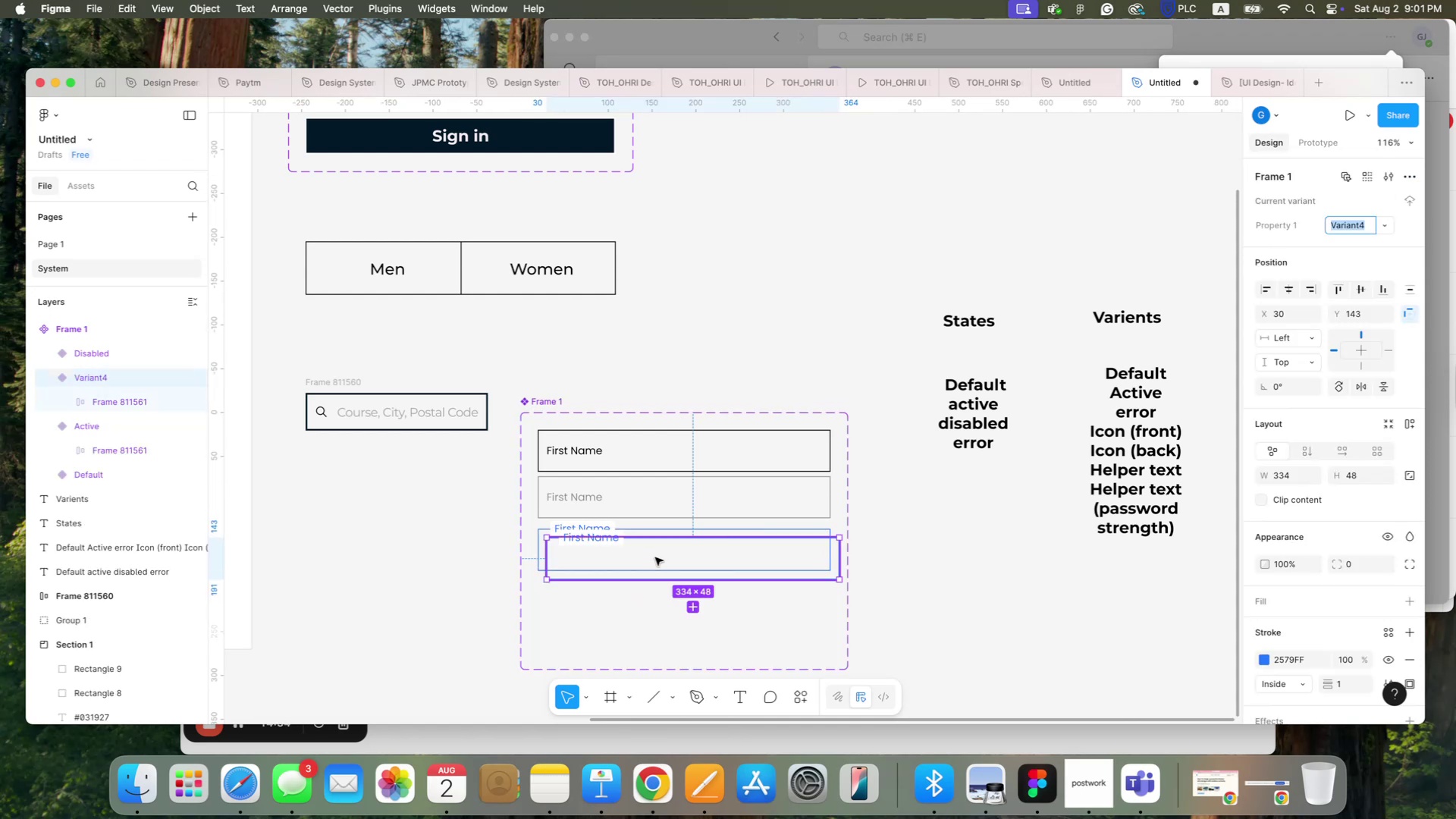 
left_click_drag(start_coordinate=[652, 562], to_coordinate=[646, 607])
 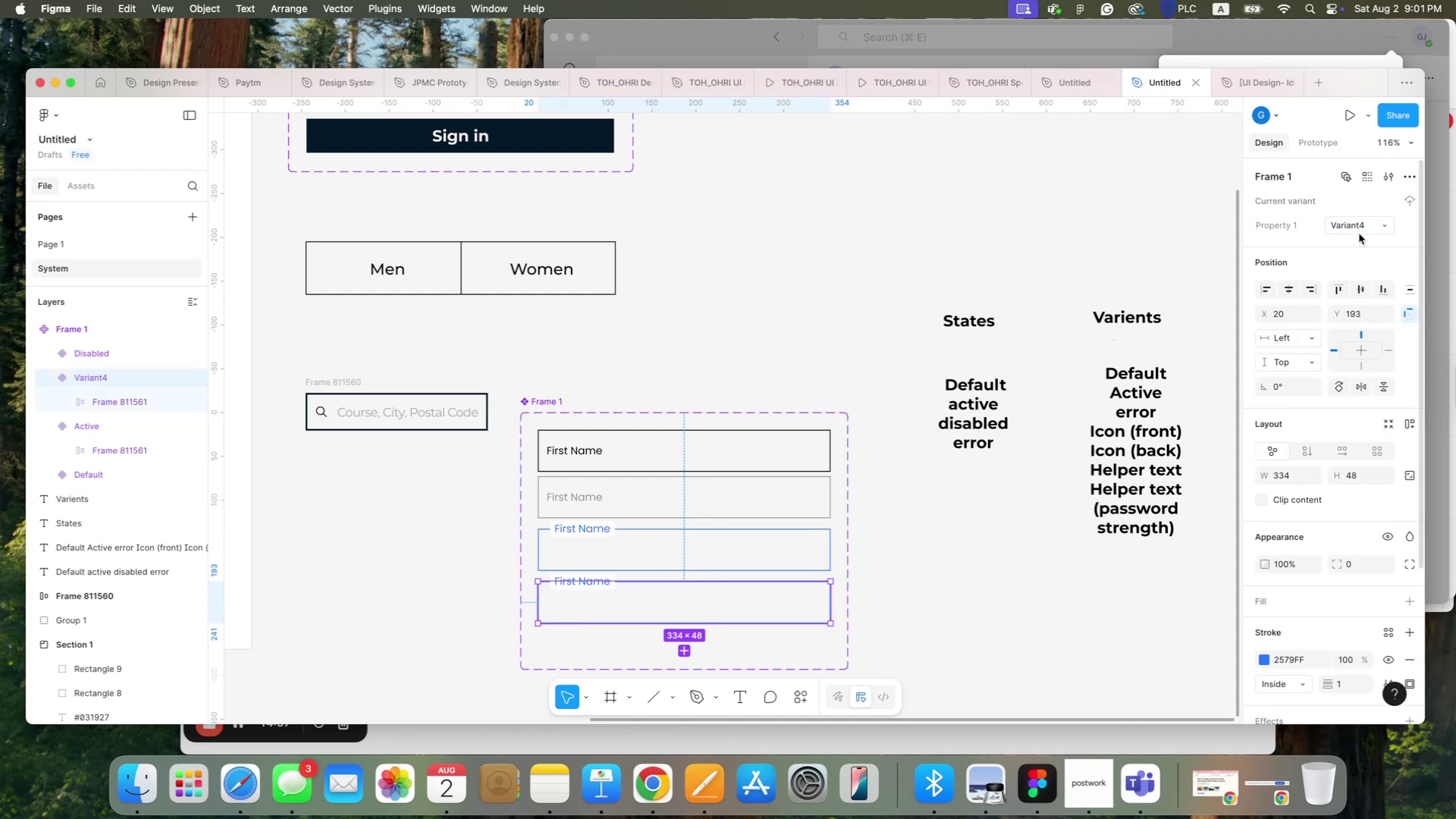 
left_click([1359, 229])
 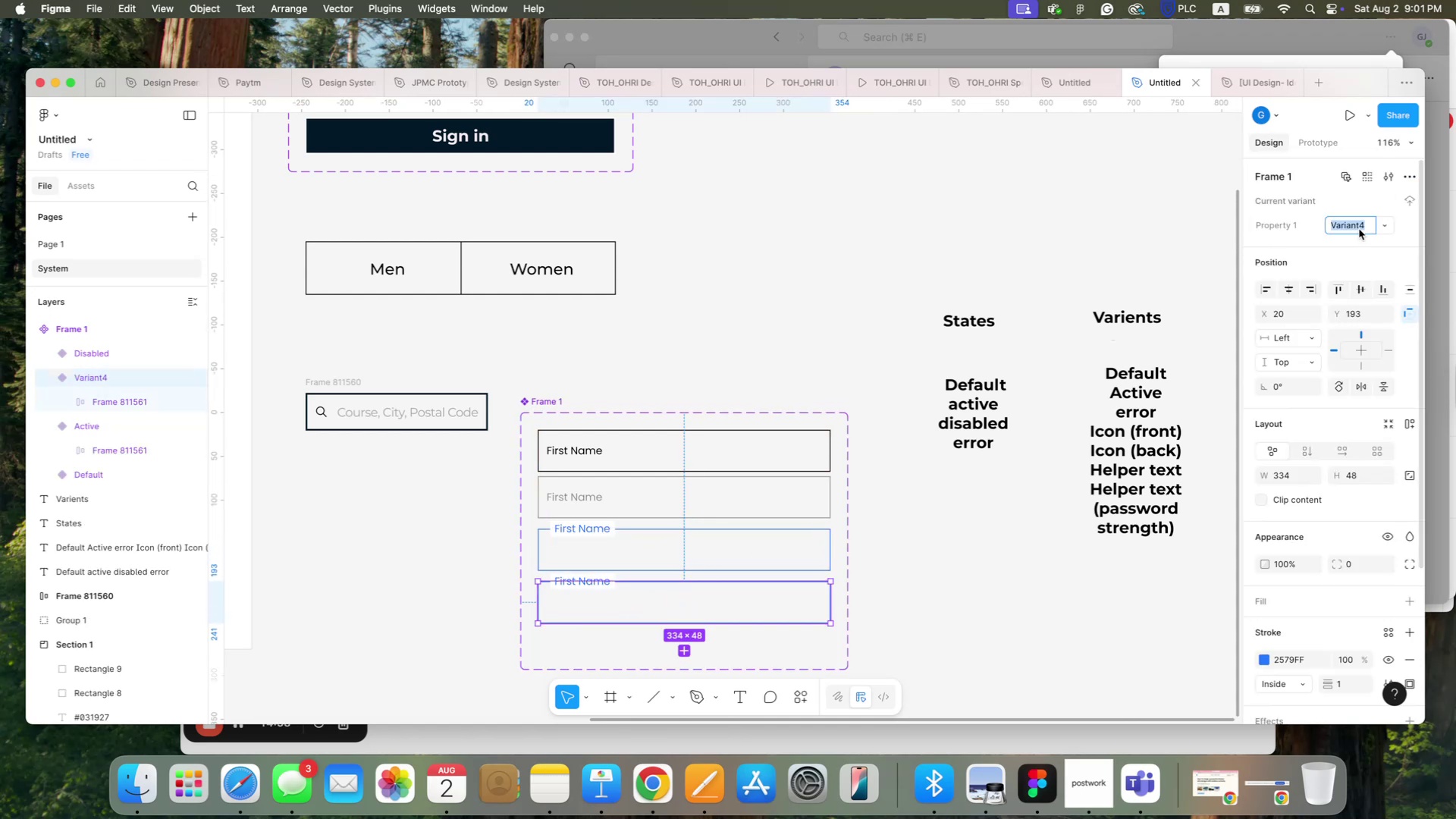 
type(Error)
 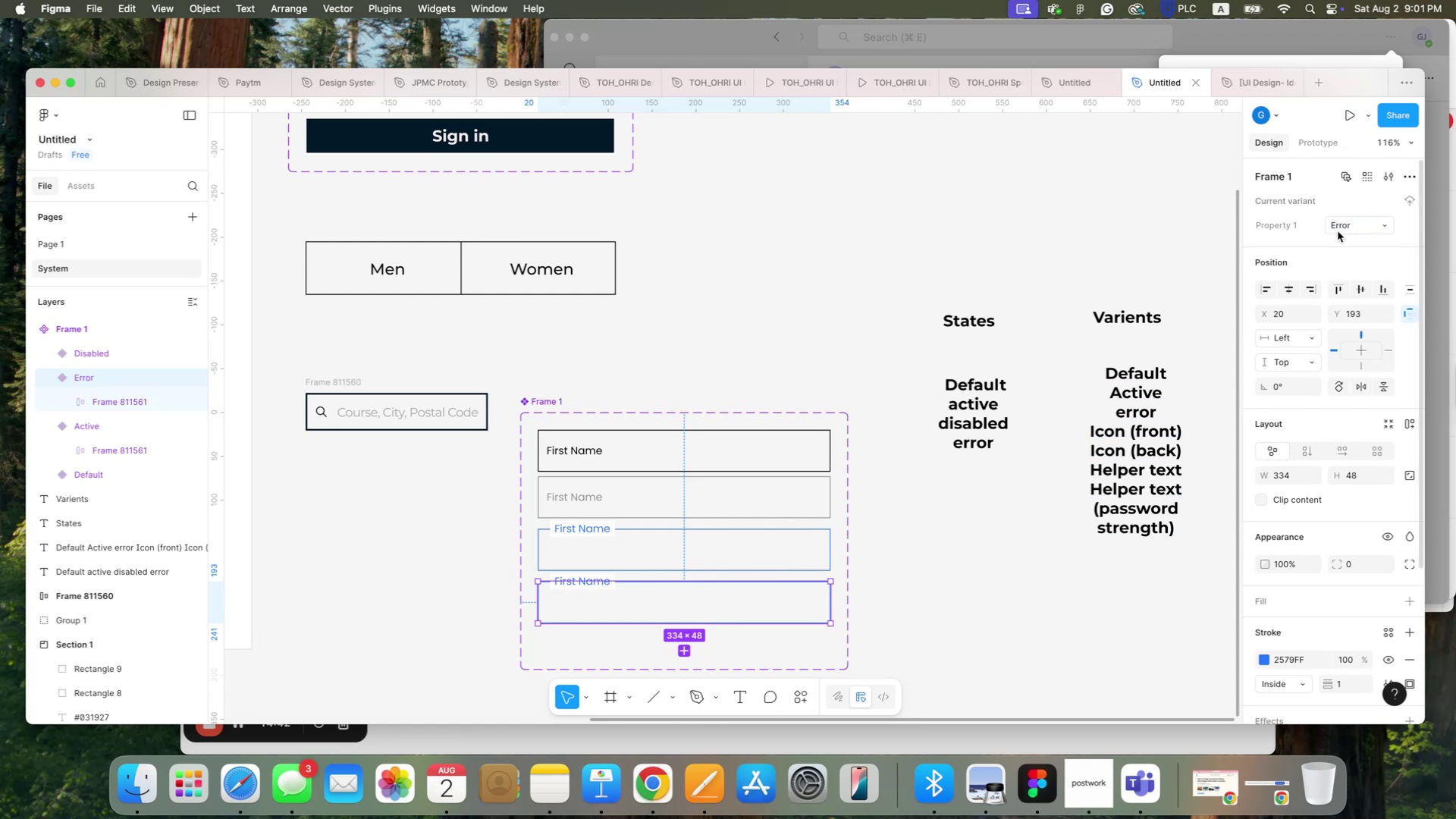 
left_click([617, 557])
 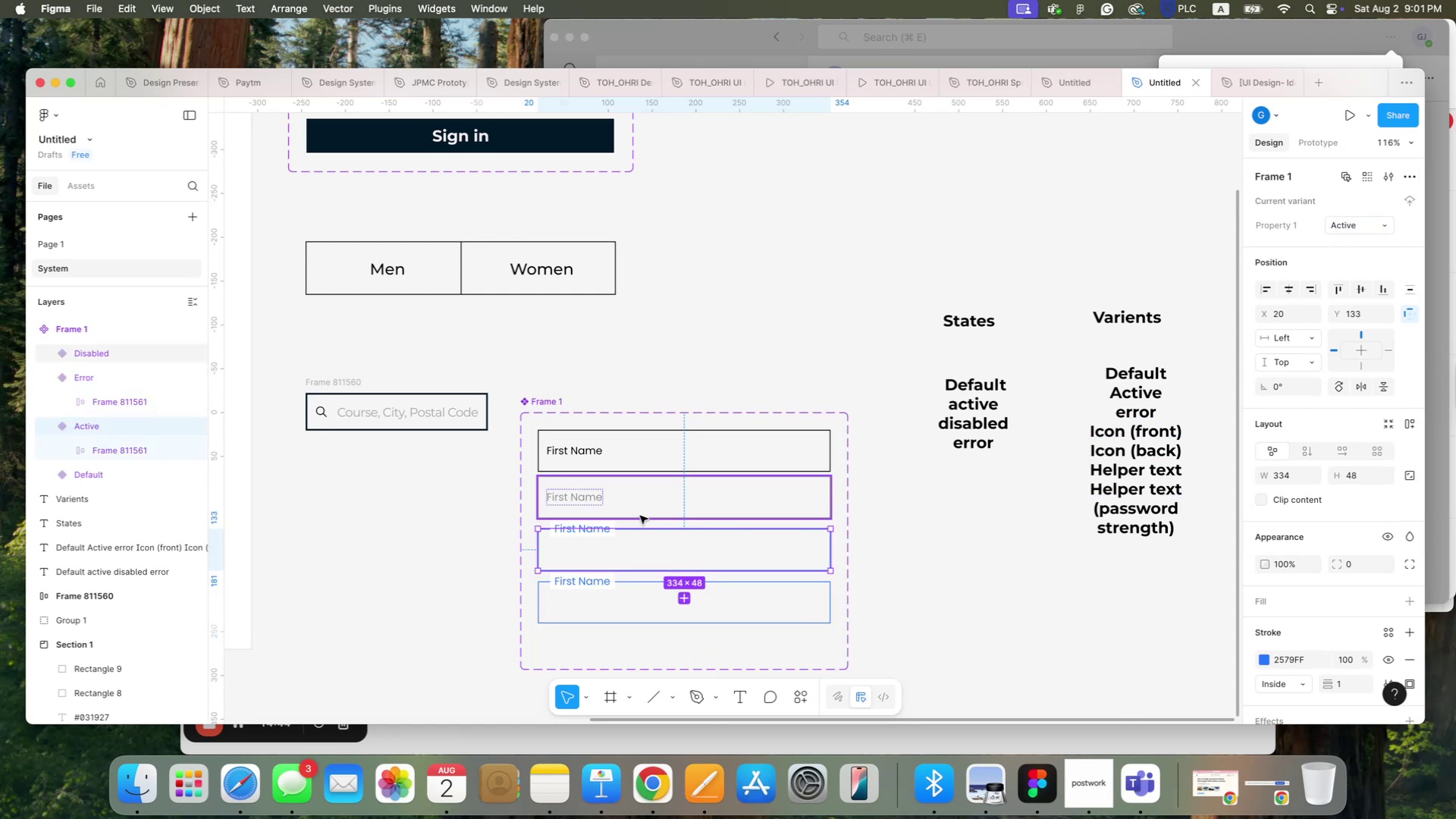 
left_click([643, 507])
 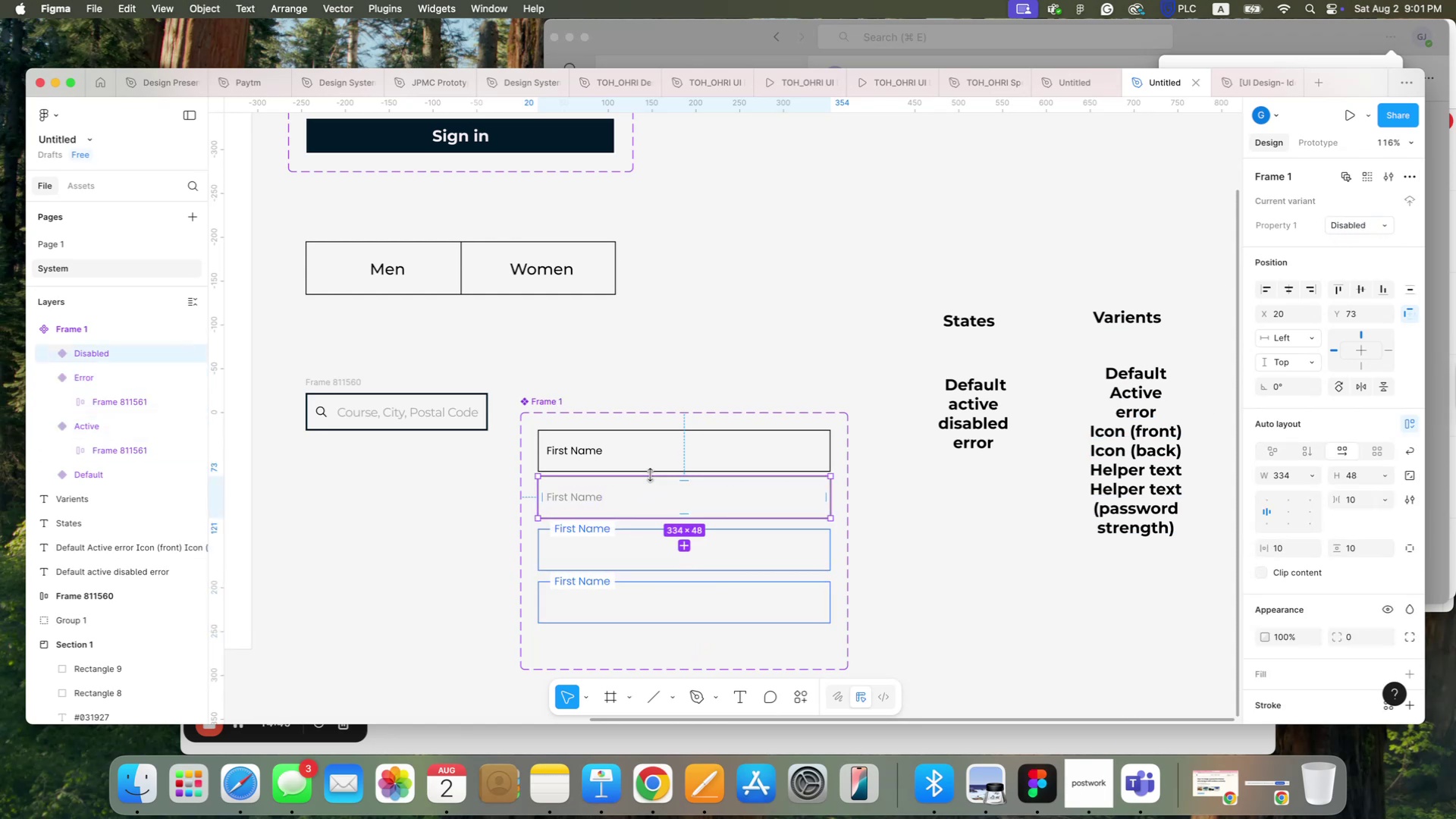 
left_click([652, 466])
 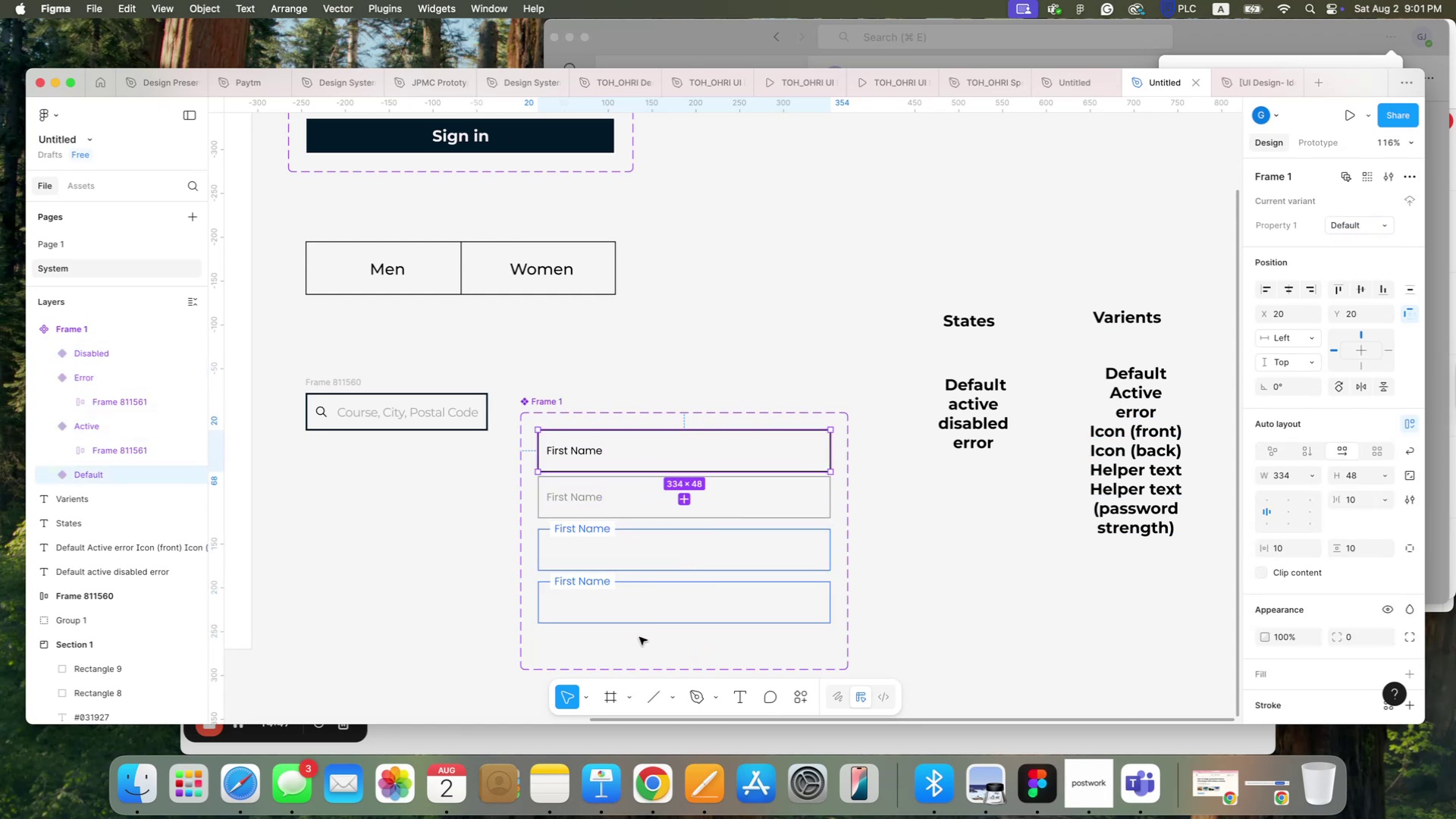 
left_click([645, 605])
 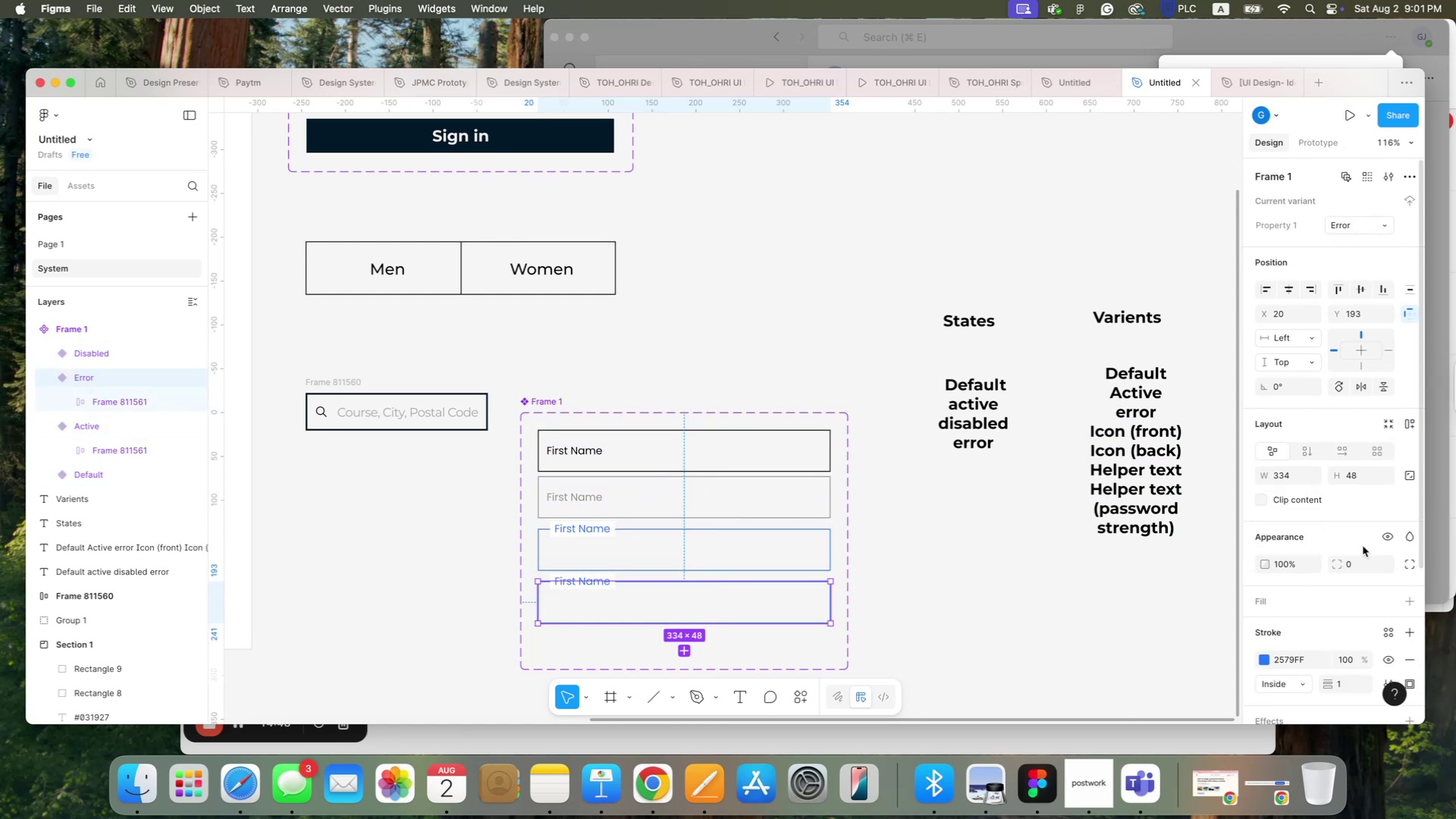 
scroll: coordinate [1316, 656], scroll_direction: down, amount: 1.0
 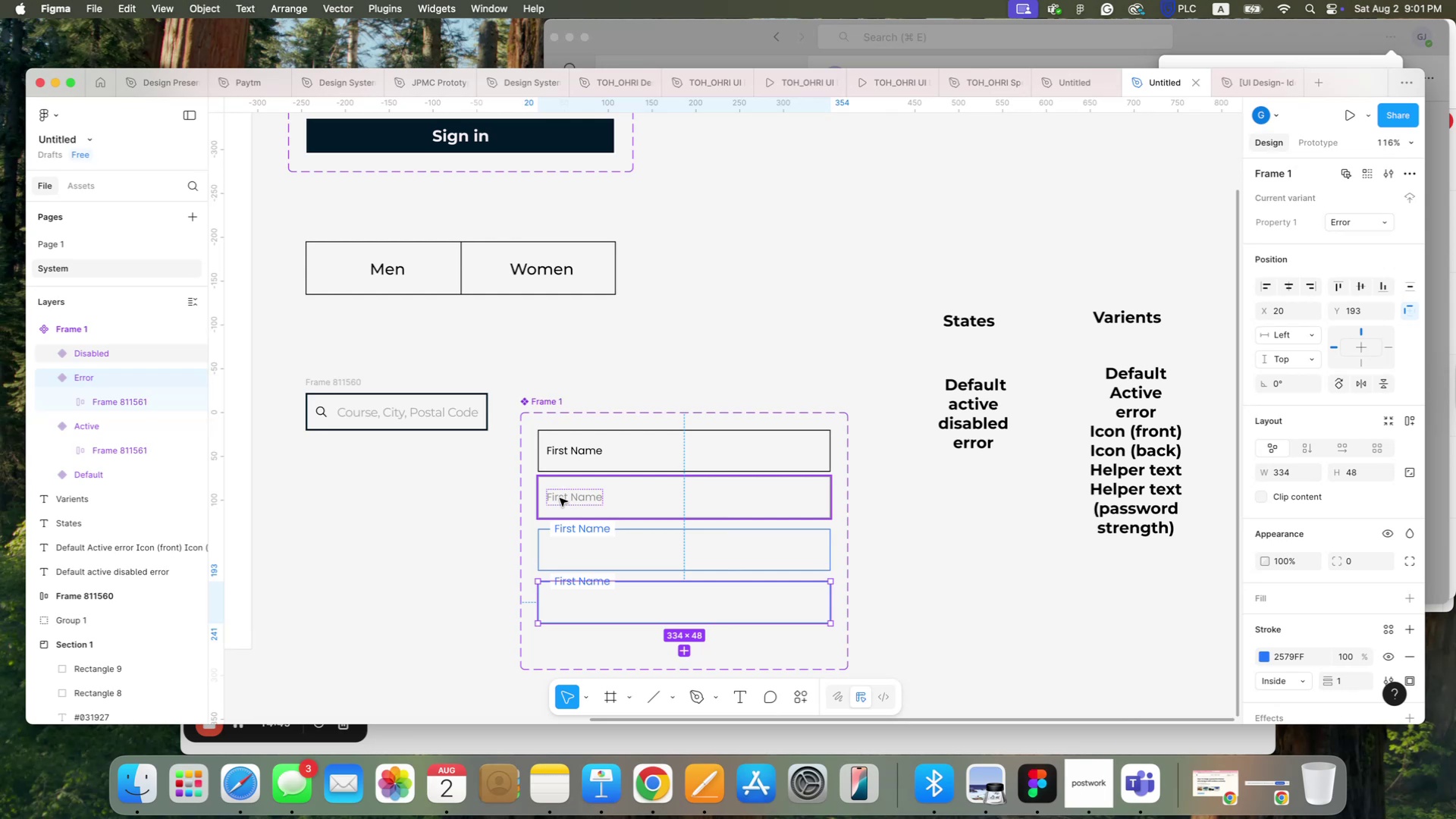 
hold_key(key=CommandLeft, duration=0.81)
scroll: coordinate [604, 497], scroll_direction: down, amount: 10.0
 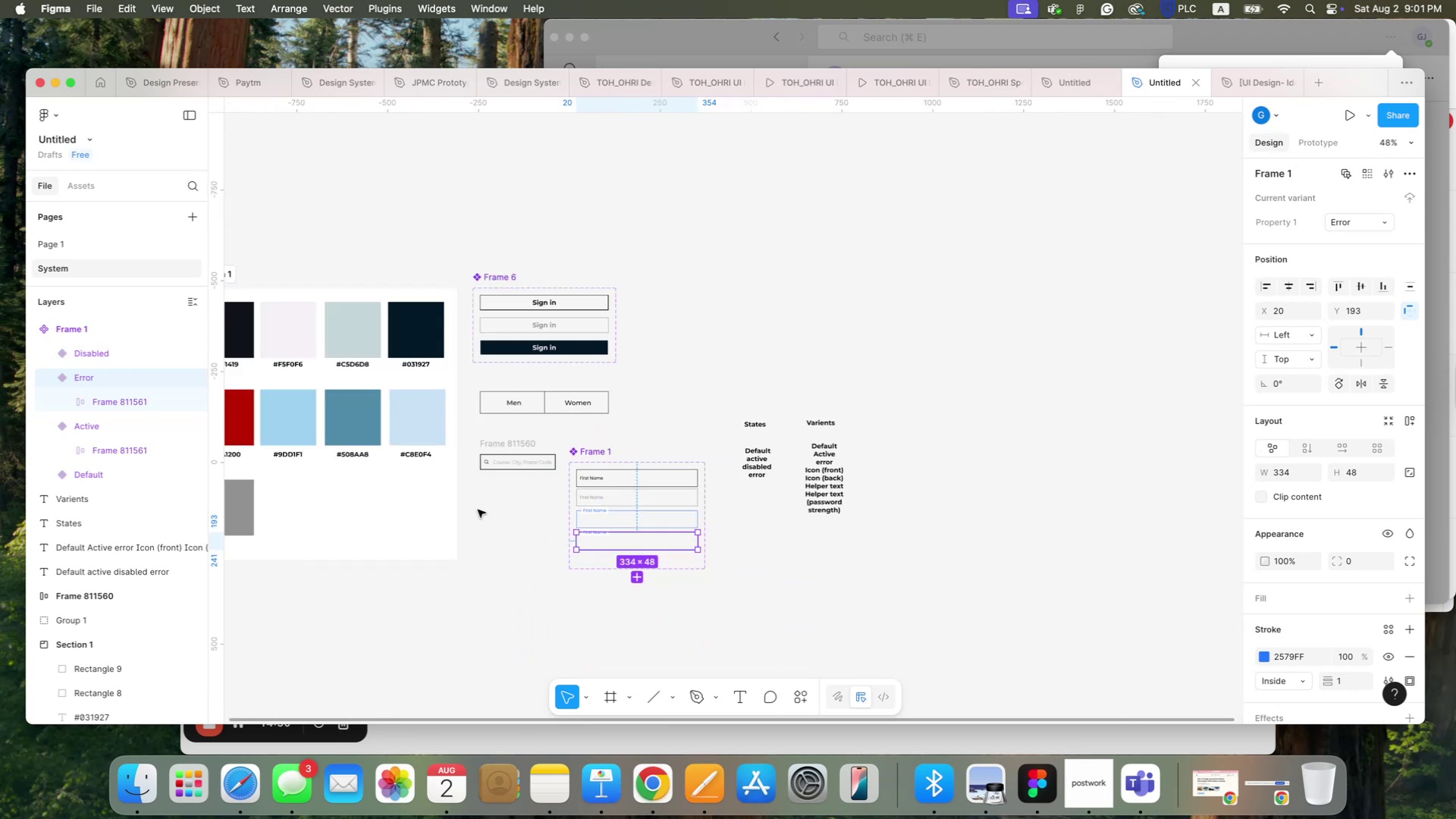 
hold_key(key=Space, duration=0.94)
 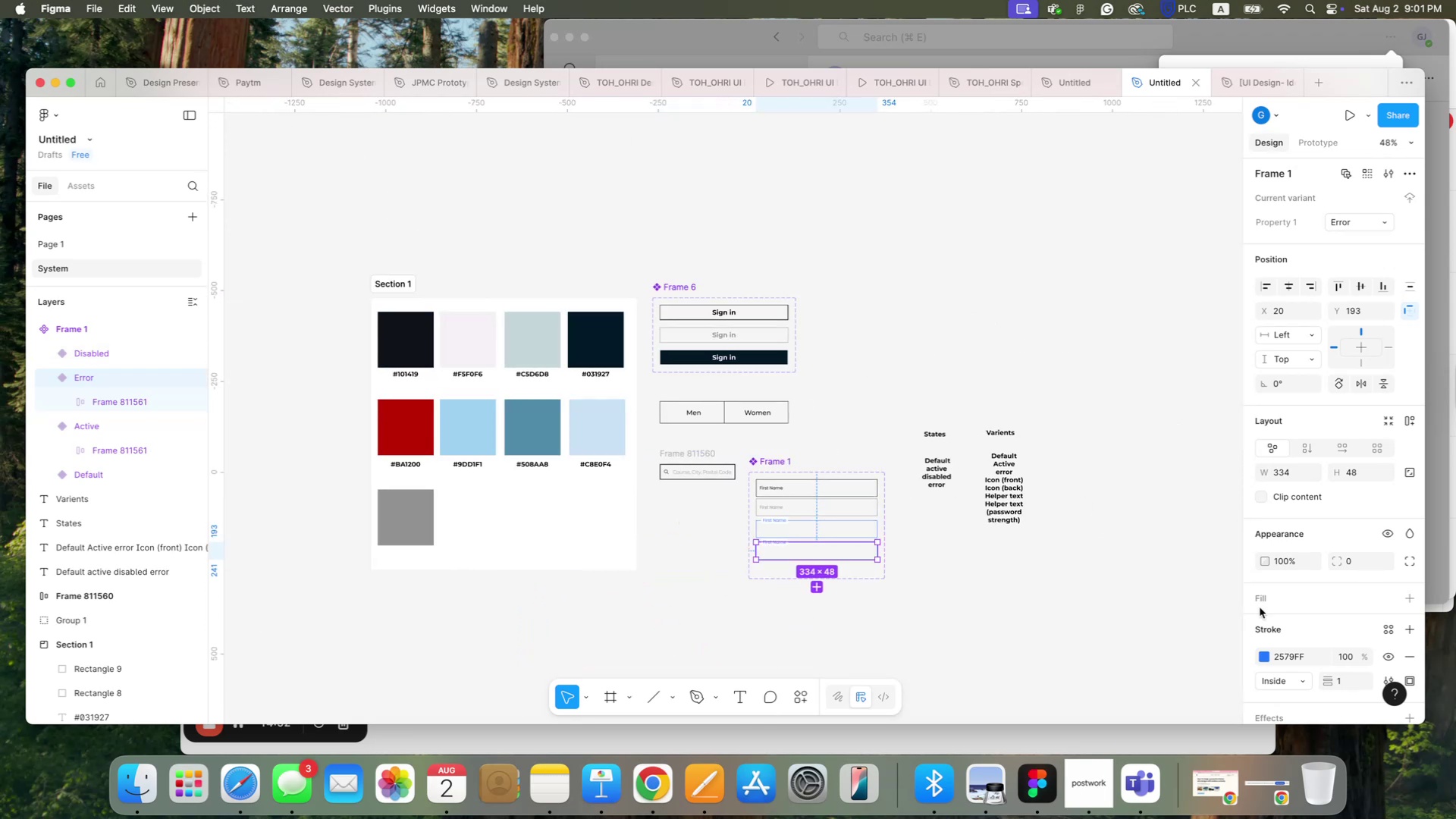 
left_click_drag(start_coordinate=[506, 511], to_coordinate=[686, 521])
 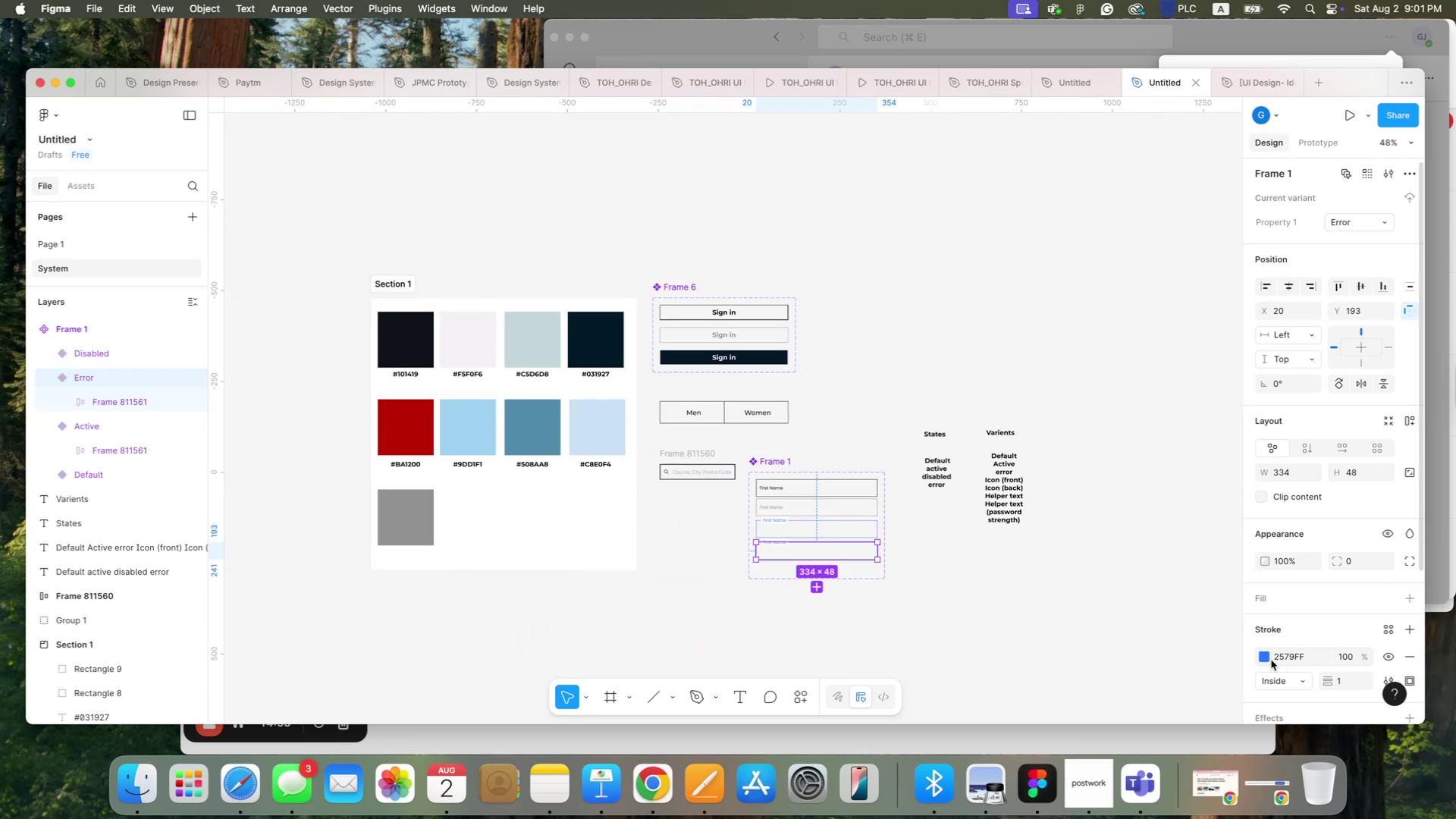 
left_click([1271, 657])
 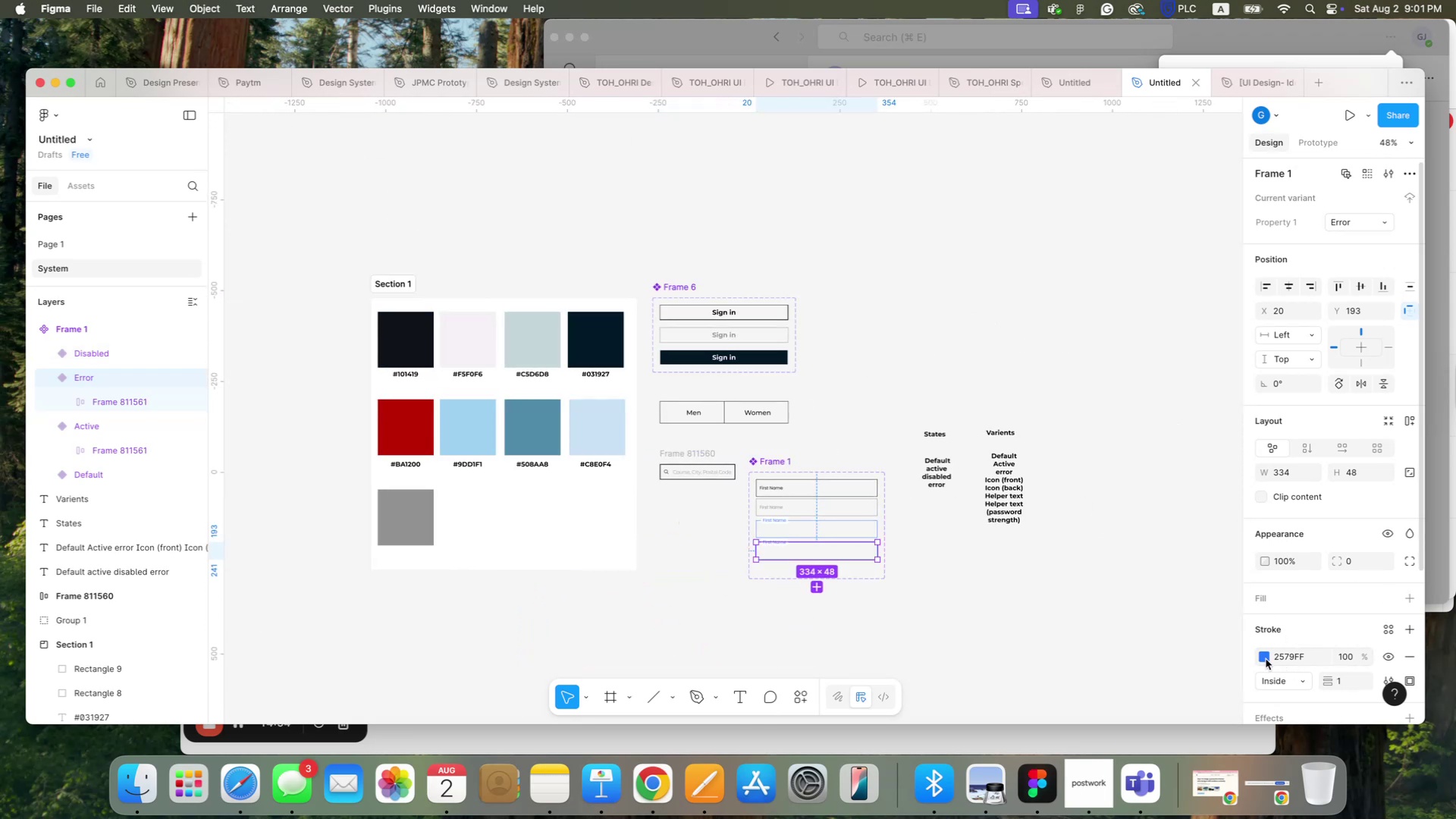 
left_click([1265, 659])
 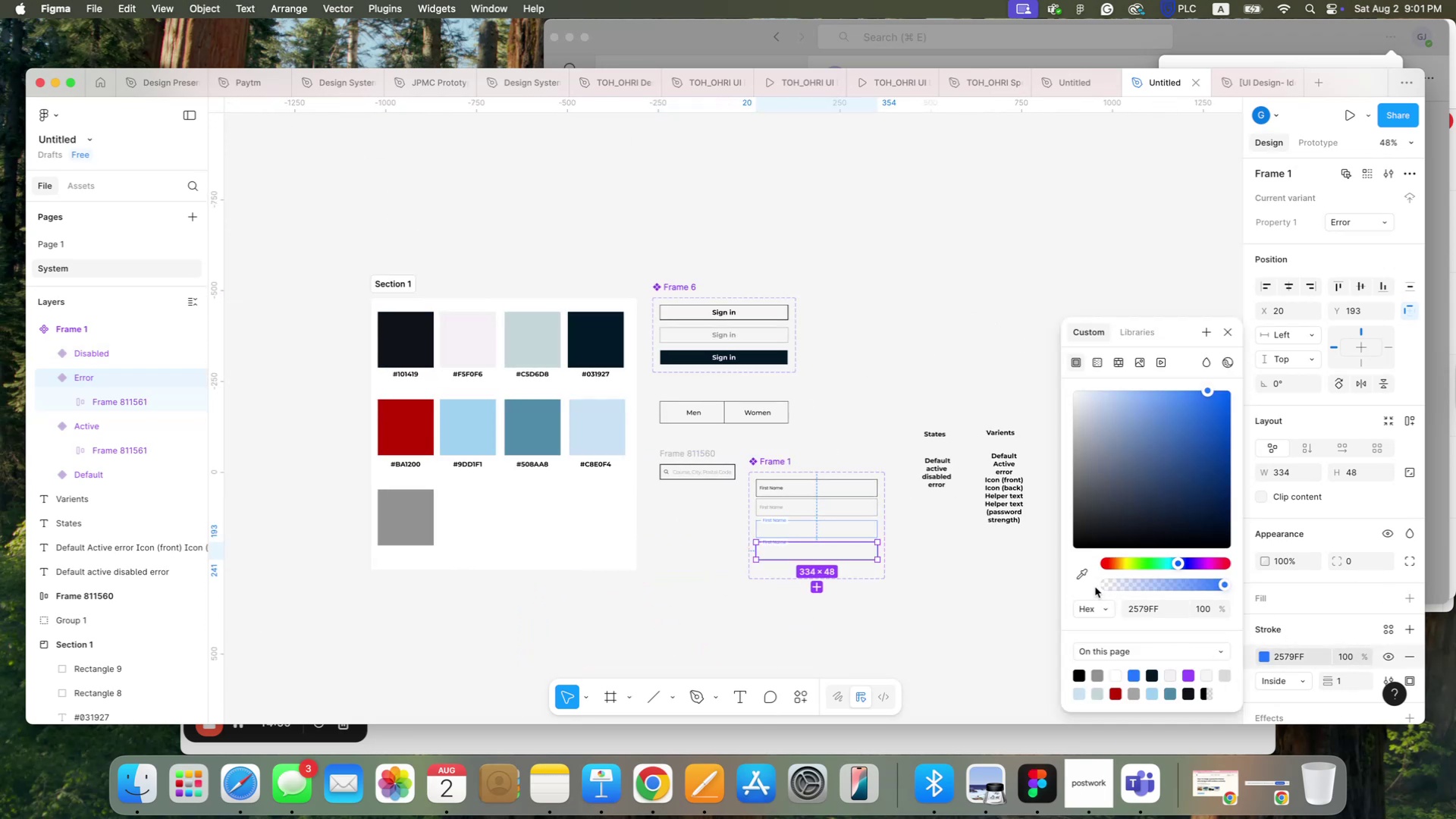 
left_click([1088, 579])
 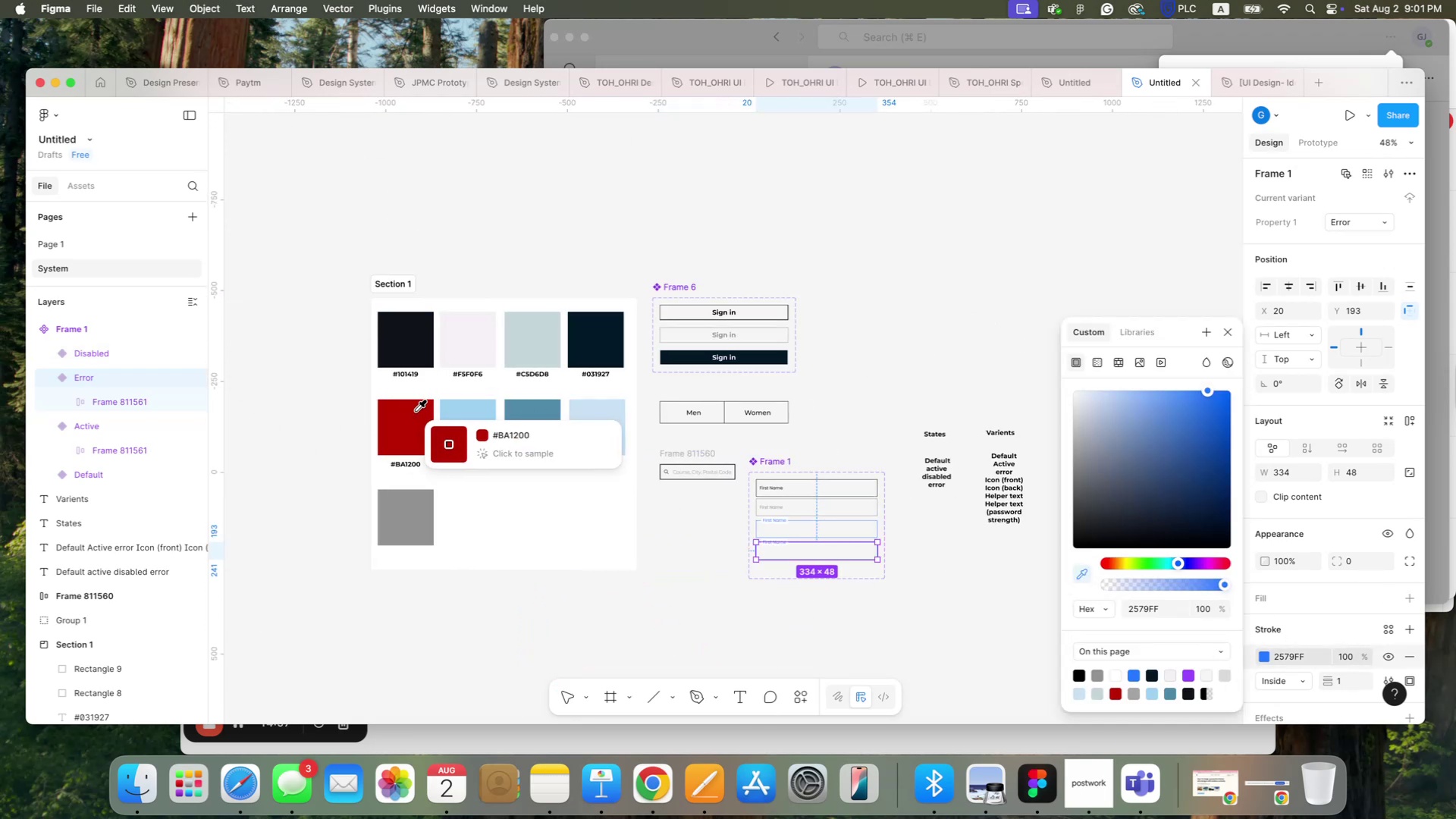 
left_click([420, 414])
 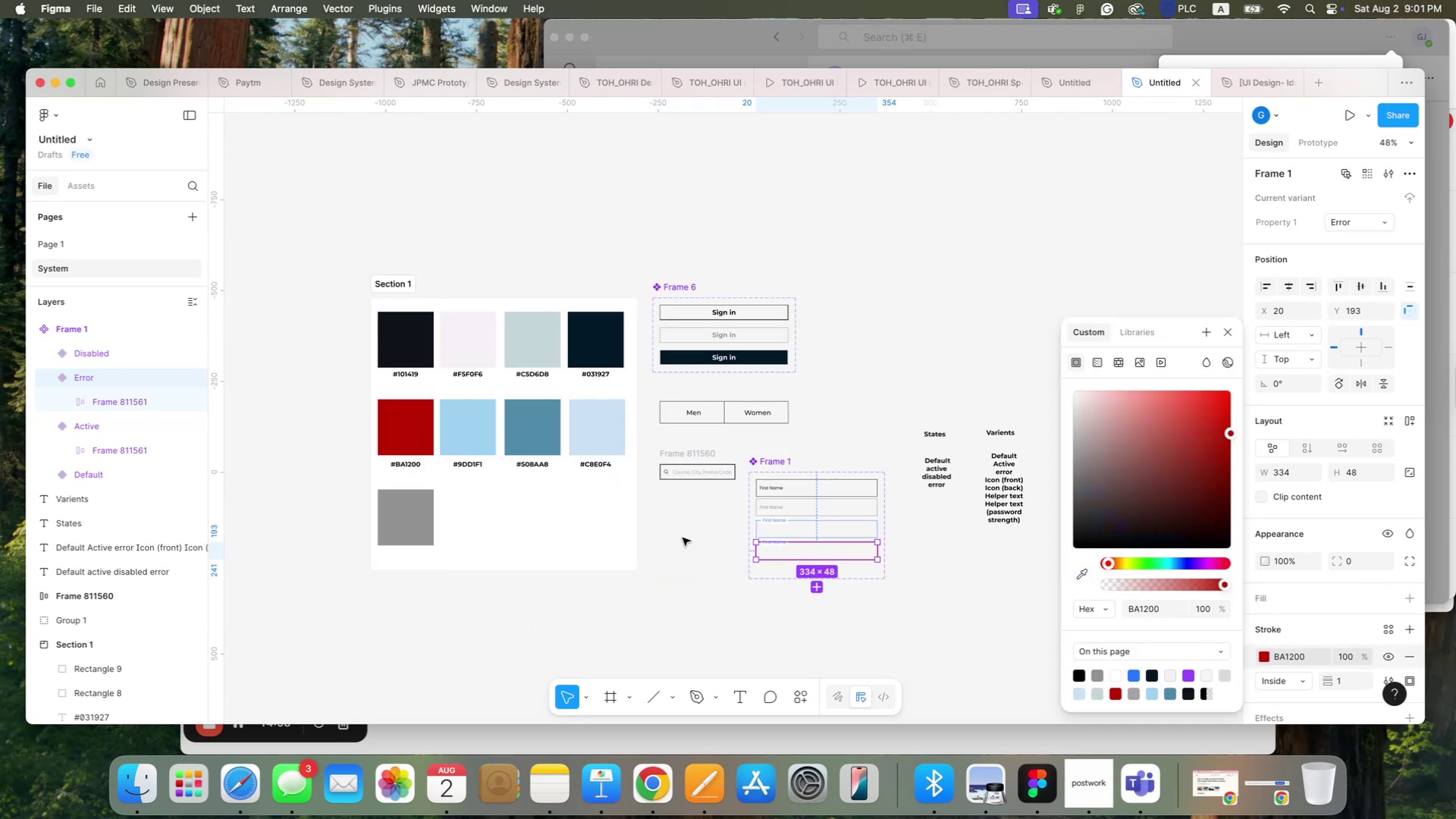 
left_click([689, 532])
 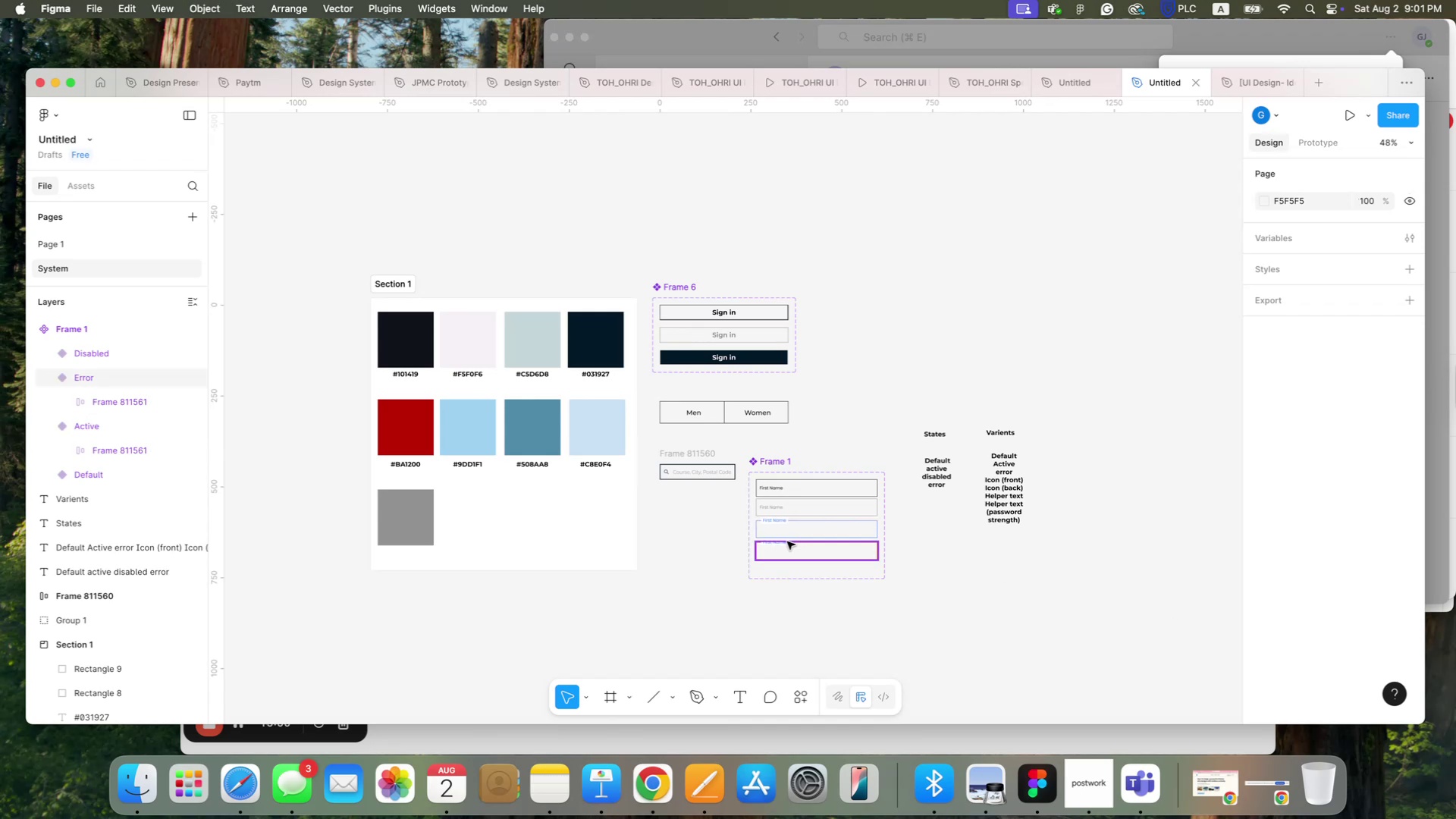 
hold_key(key=CommandLeft, duration=0.85)
scroll: coordinate [836, 558], scroll_direction: up, amount: 21.0
 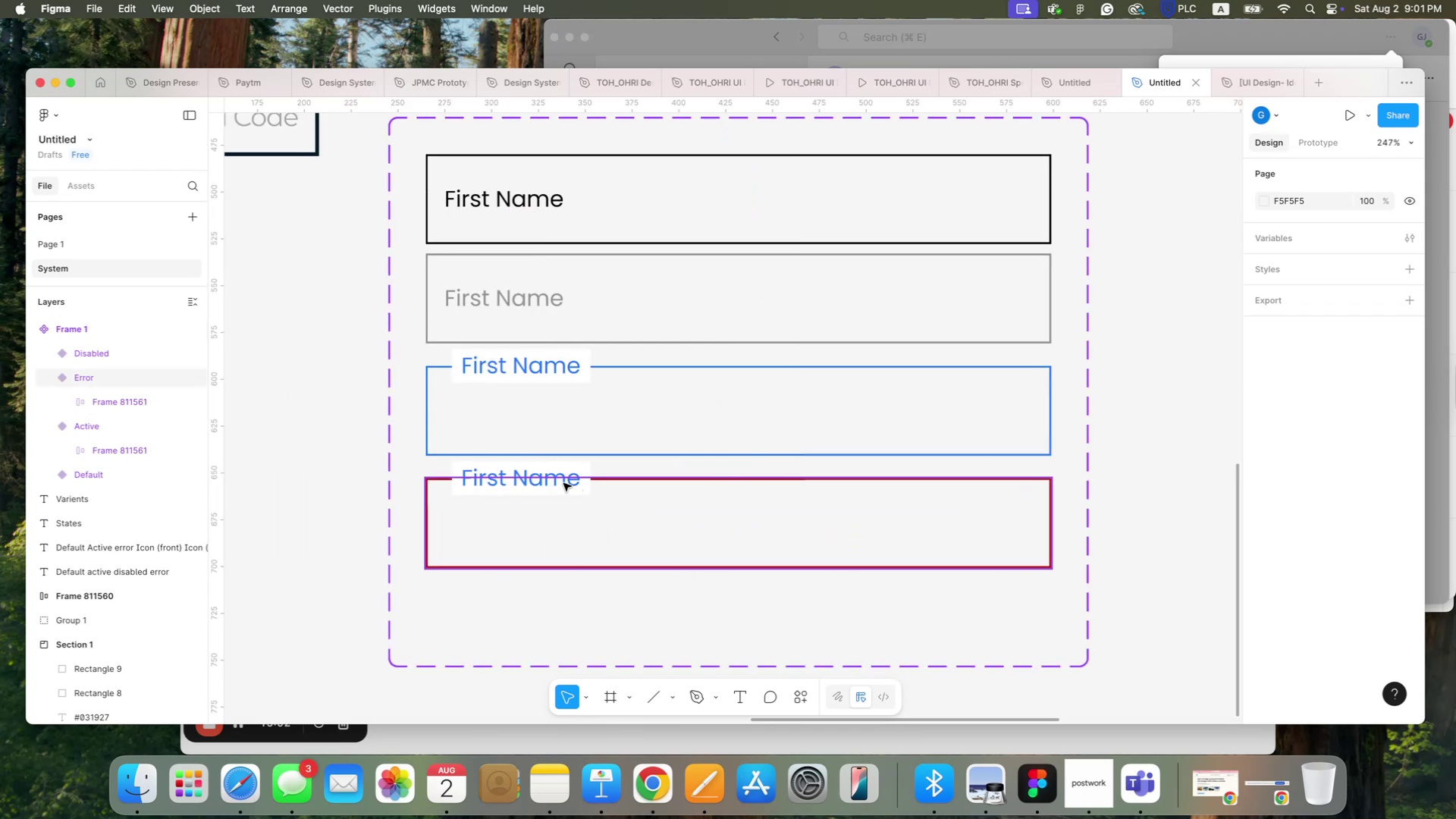 
double_click([560, 482])
 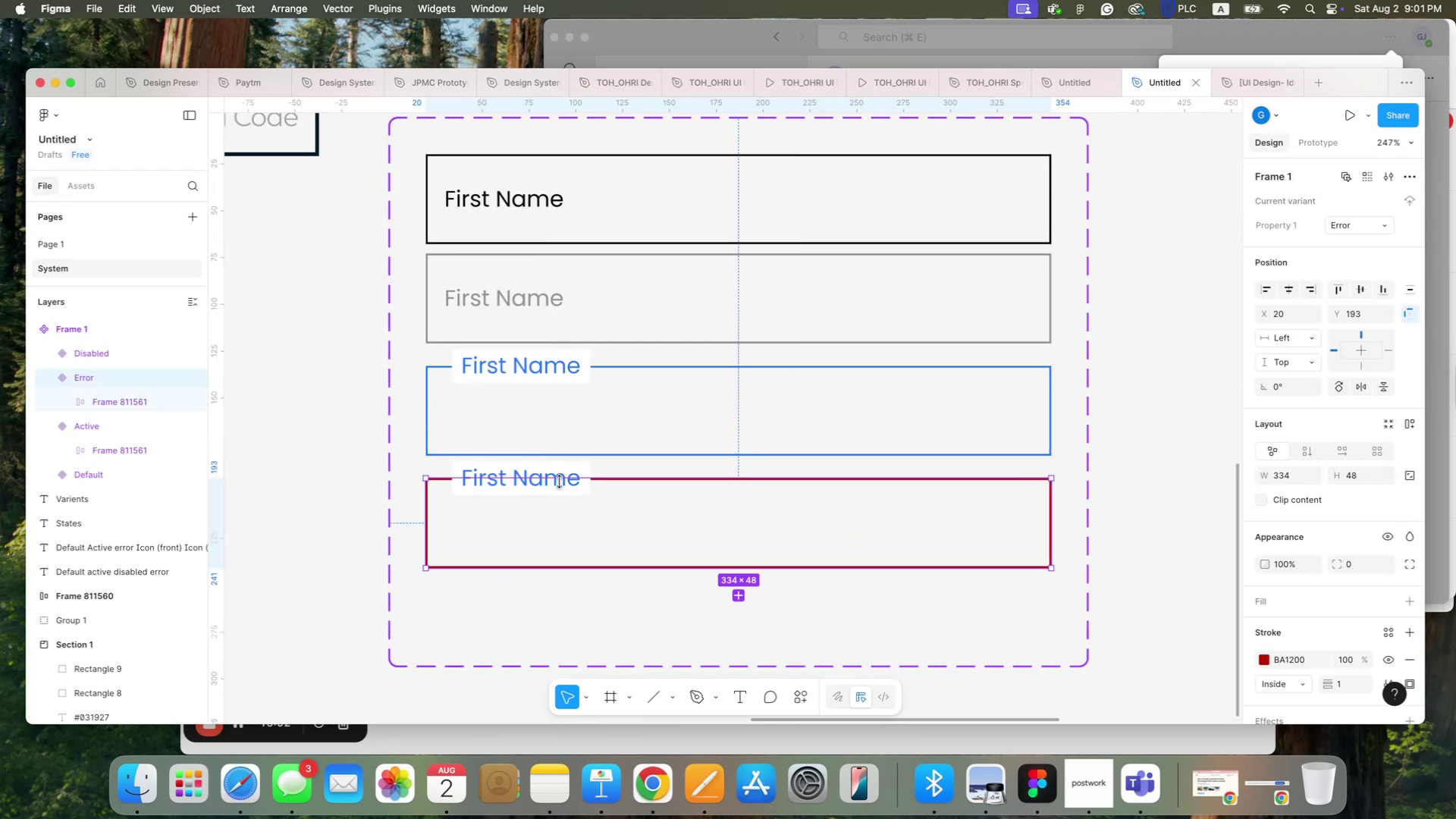 
triple_click([560, 482])
 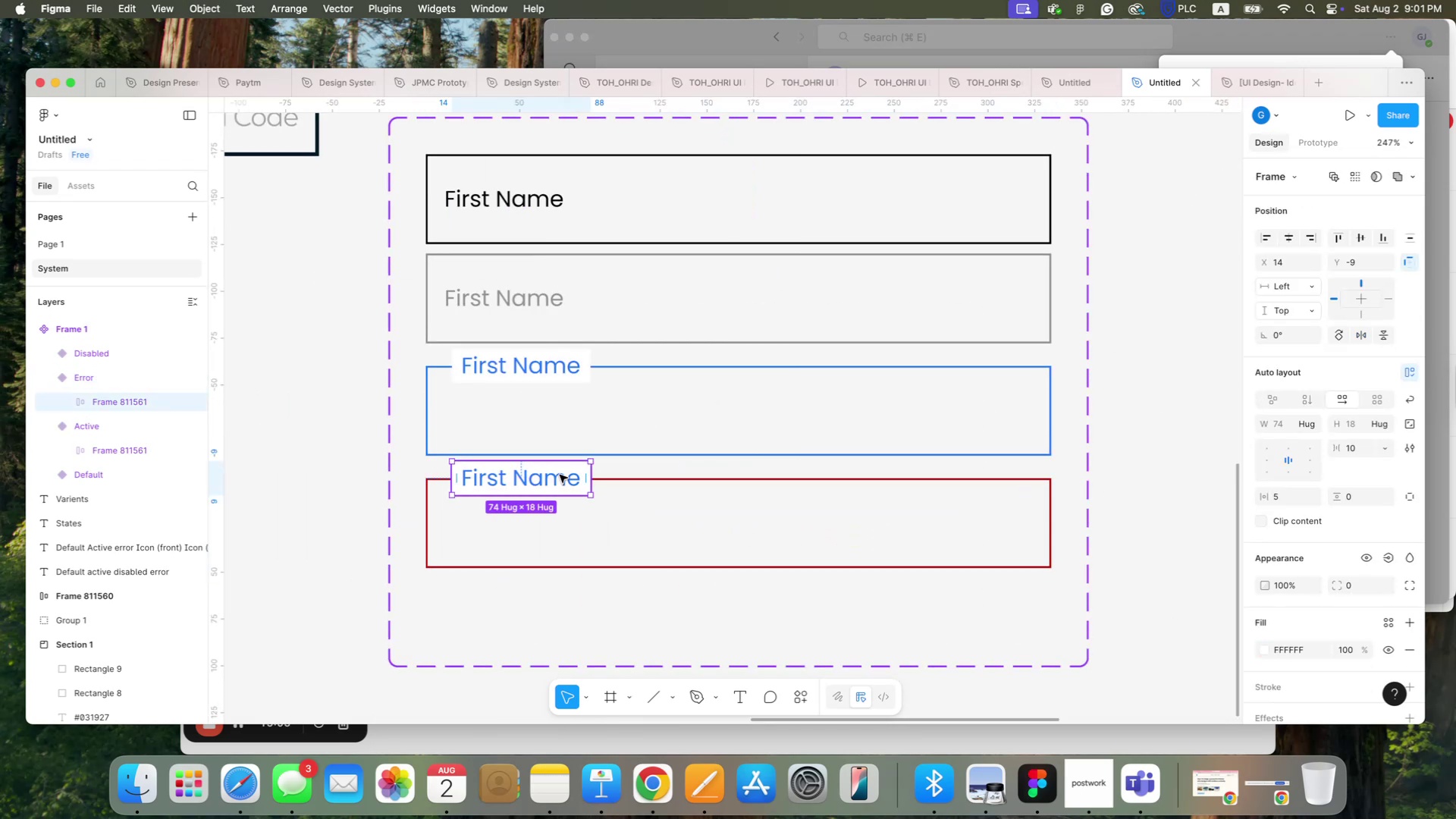 
double_click([560, 475])
 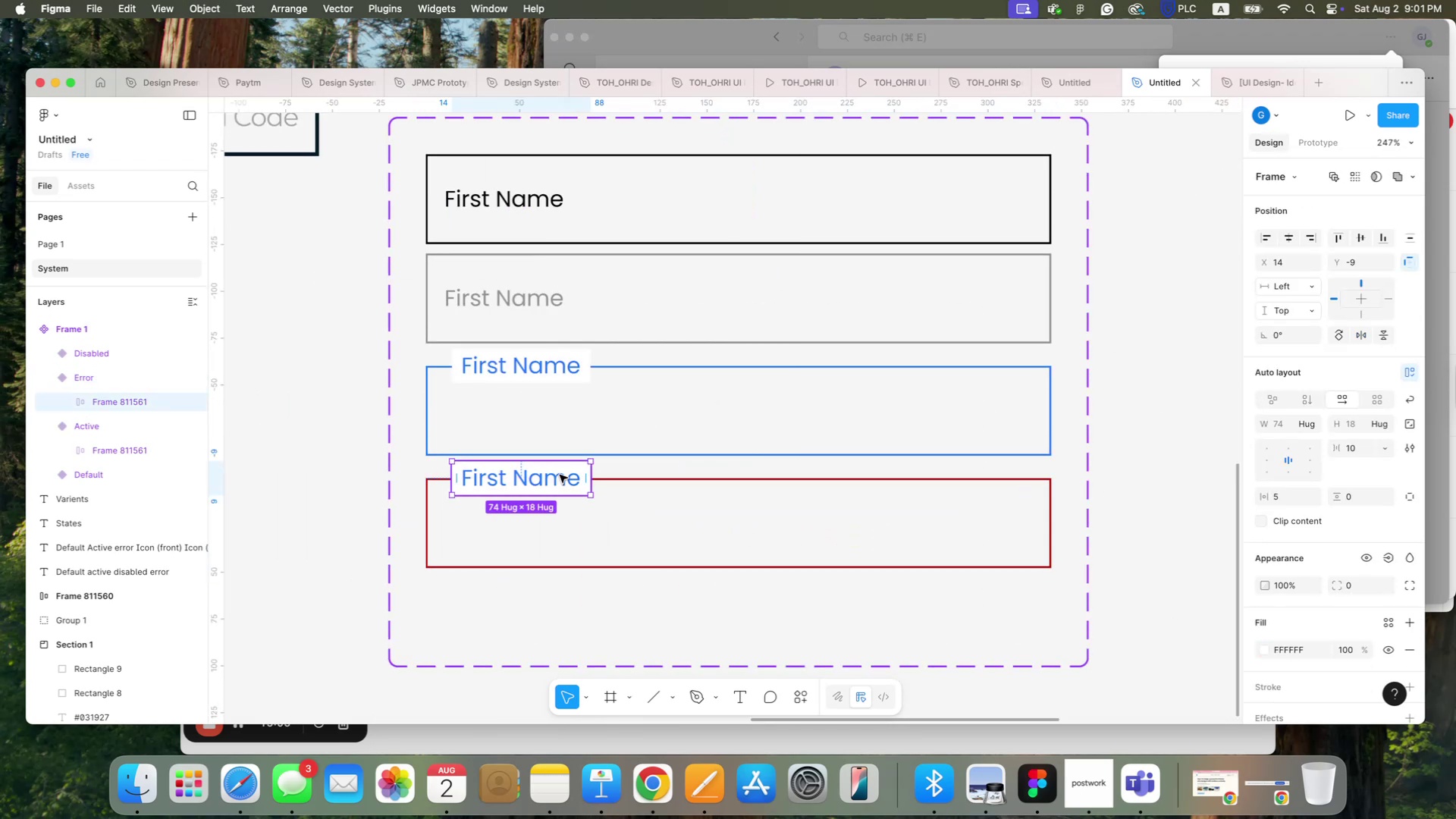 
triple_click([560, 475])
 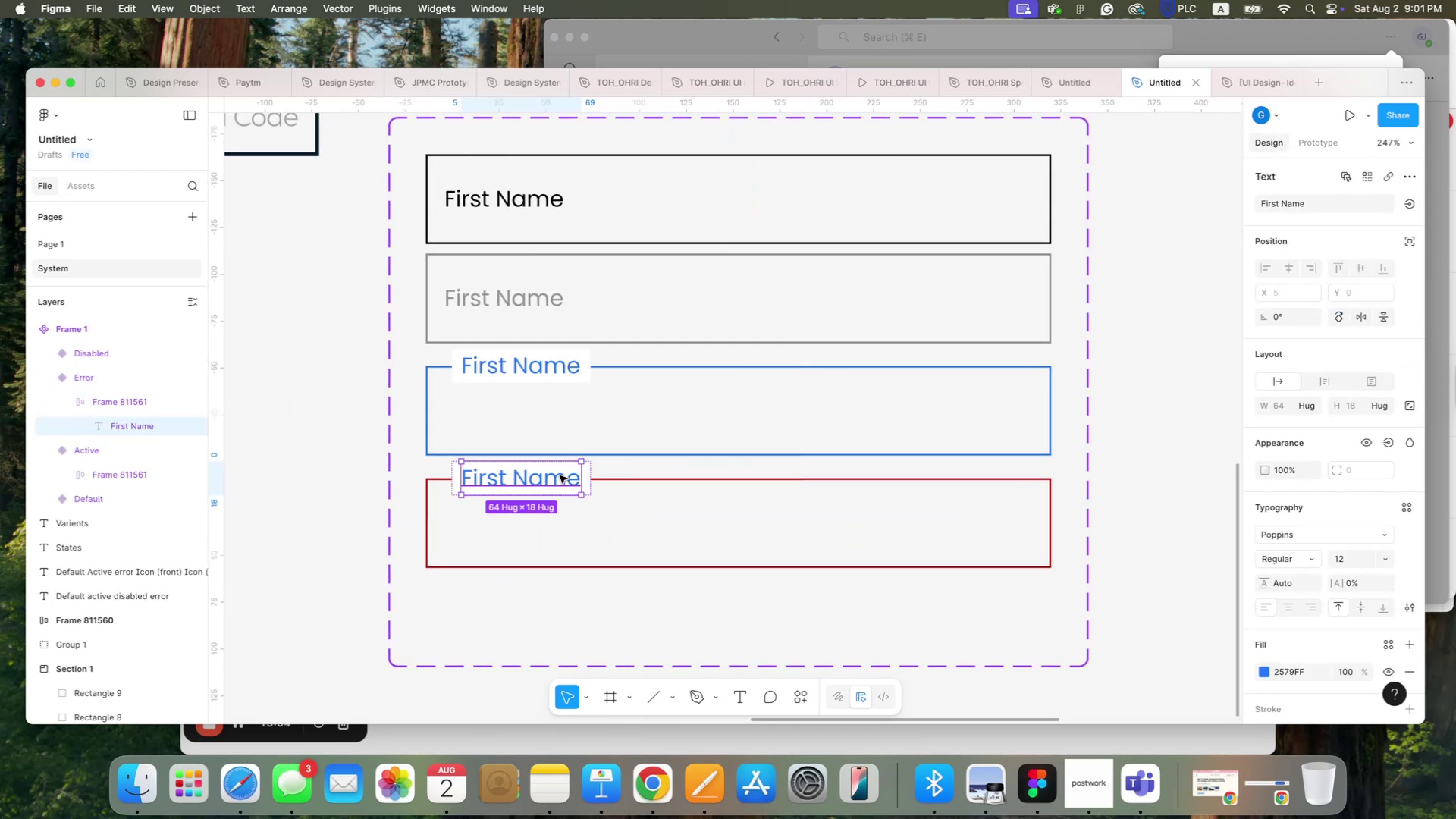 
double_click([560, 475])
 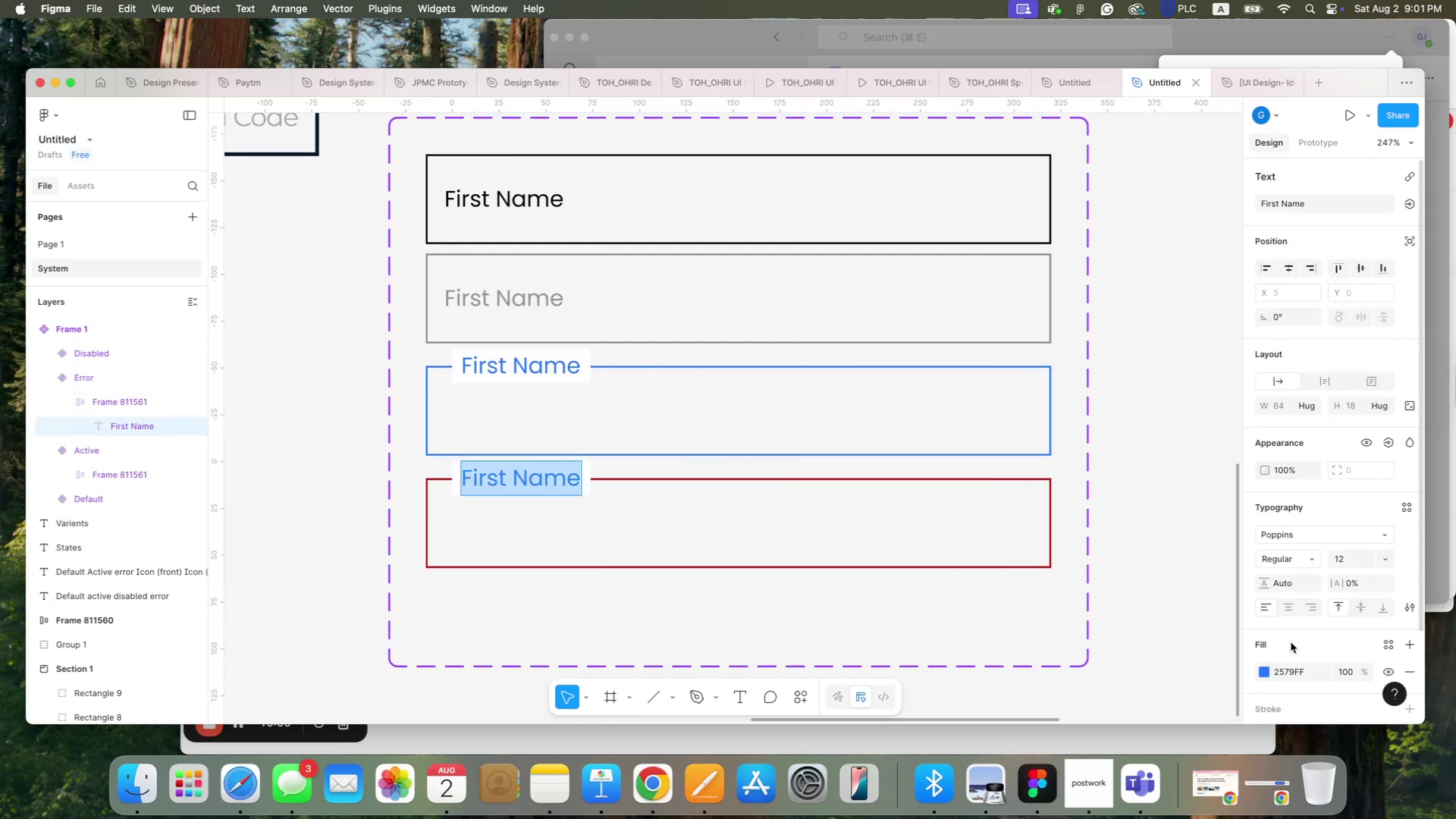 
scroll: coordinate [1288, 648], scroll_direction: down, amount: 8.0
 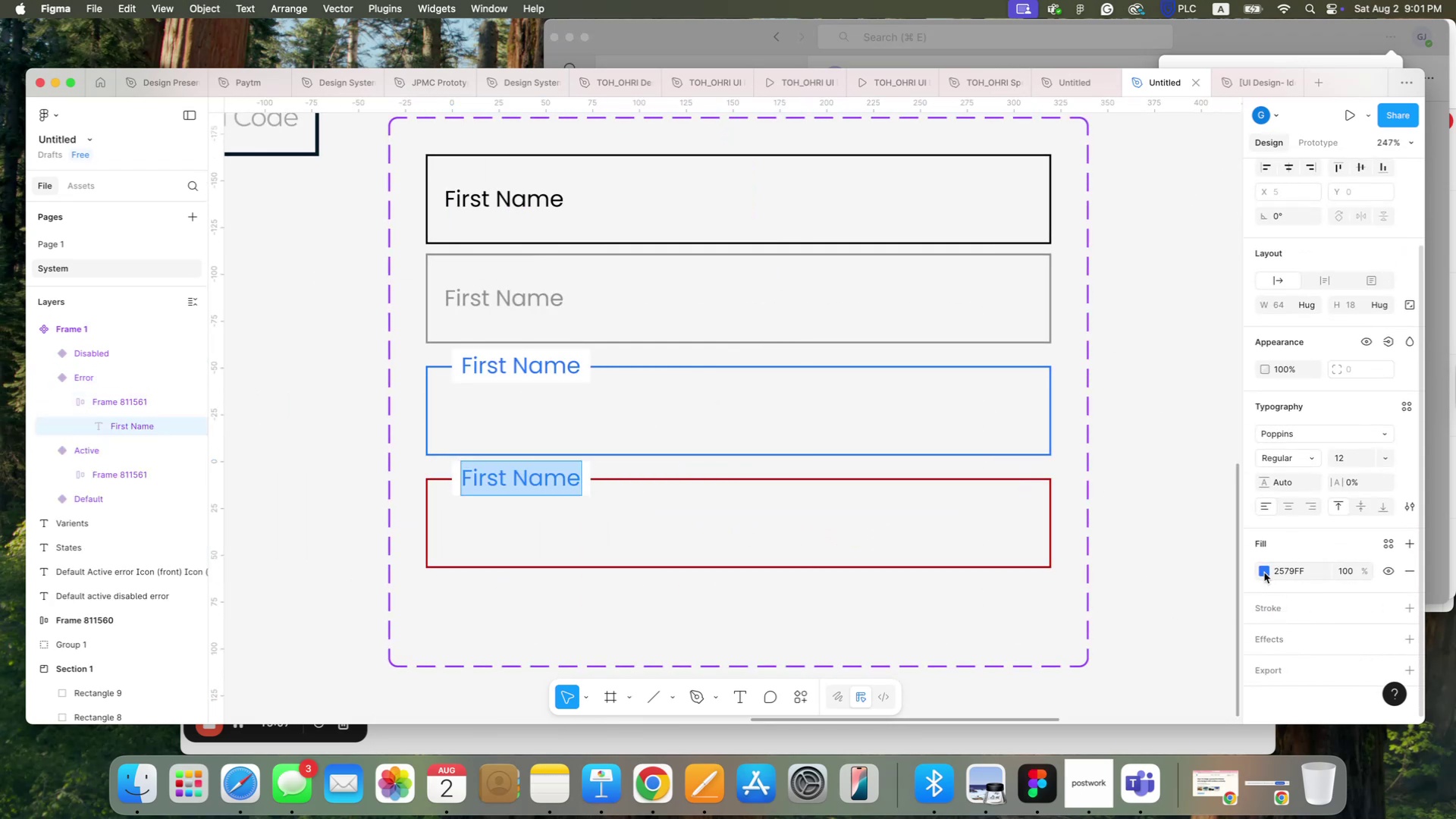 
left_click([1264, 573])
 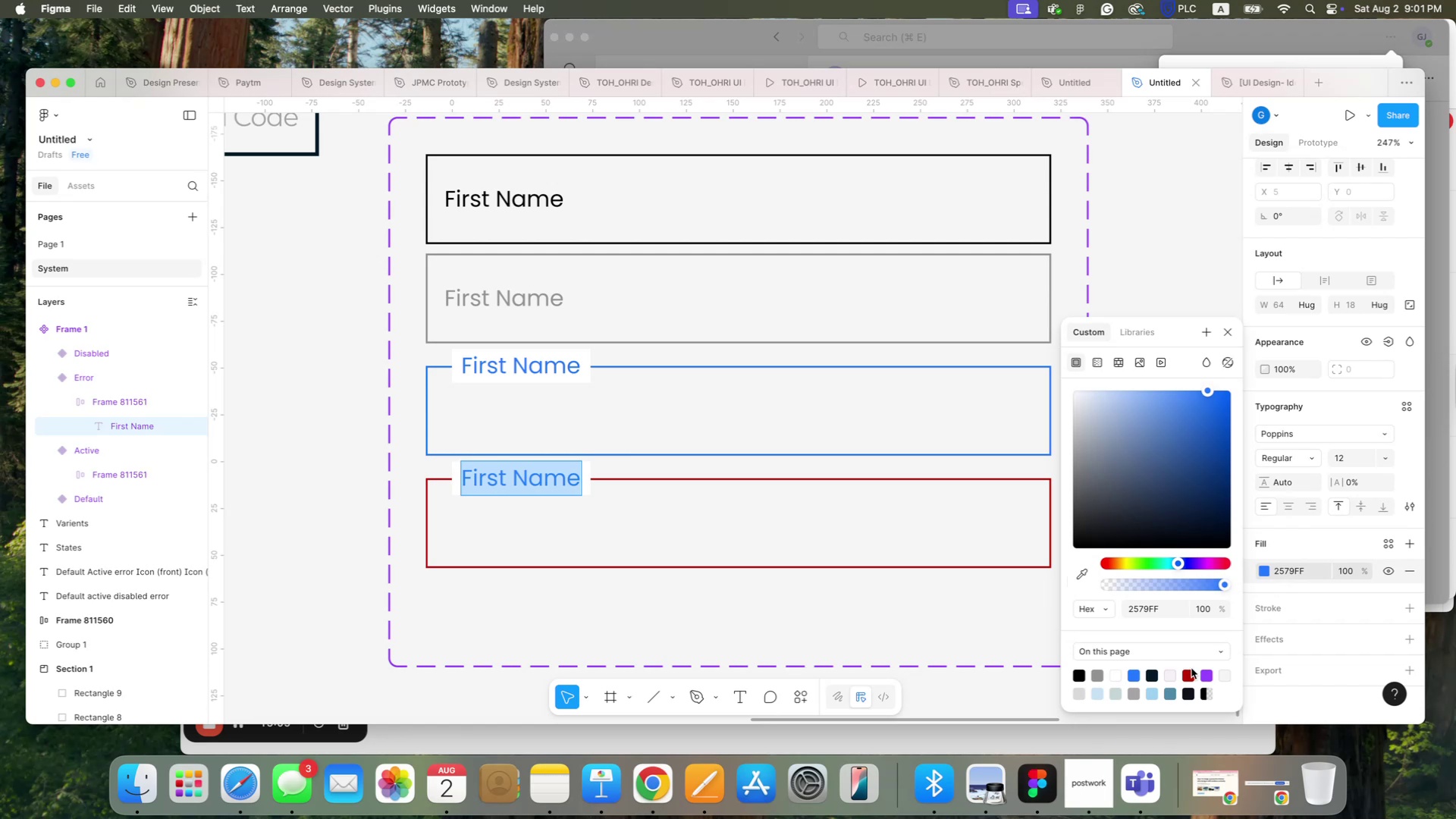 
left_click([1192, 674])
 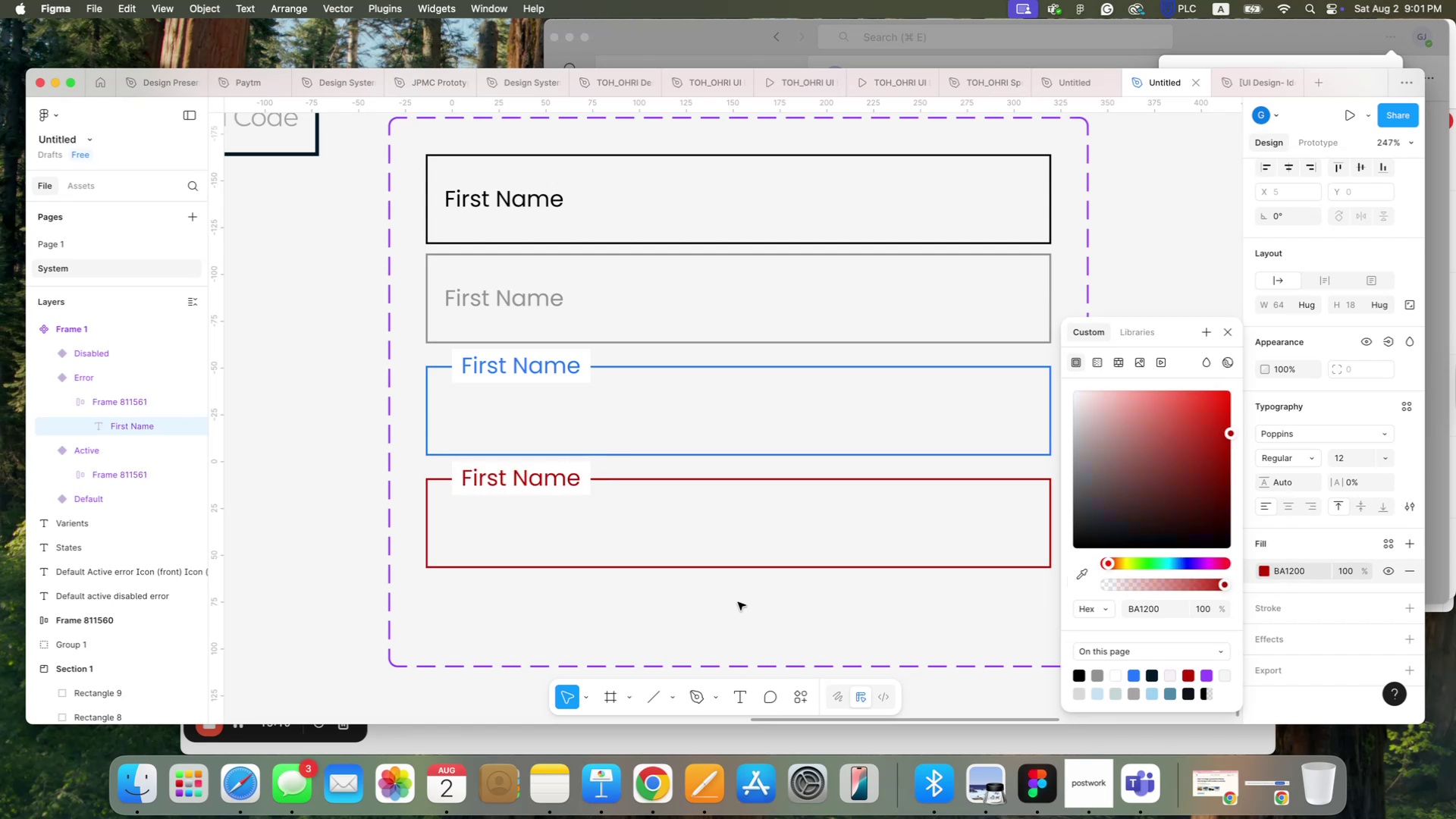 
double_click([736, 601])
 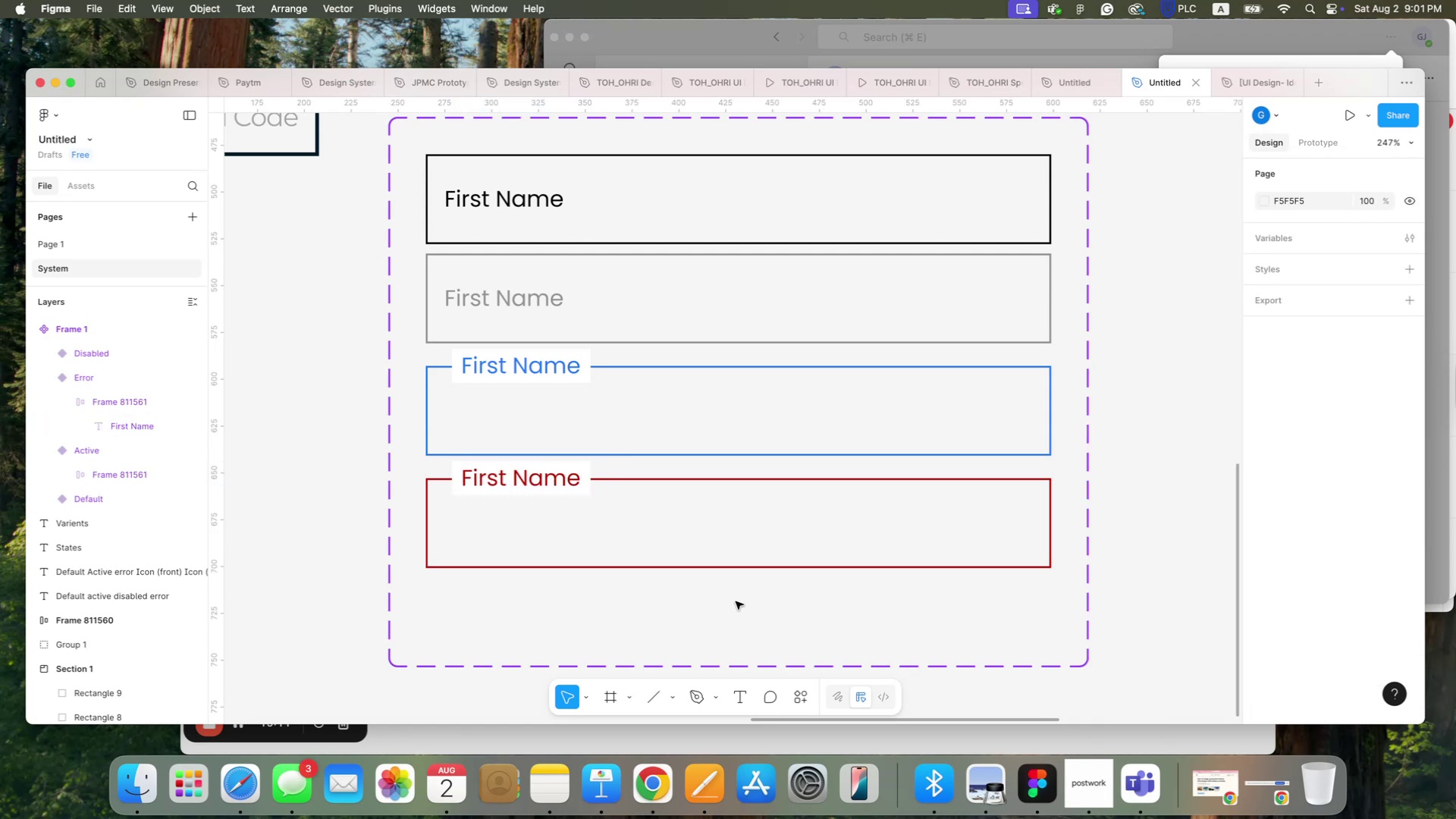 
scroll: coordinate [736, 601], scroll_direction: down, amount: 8.0
 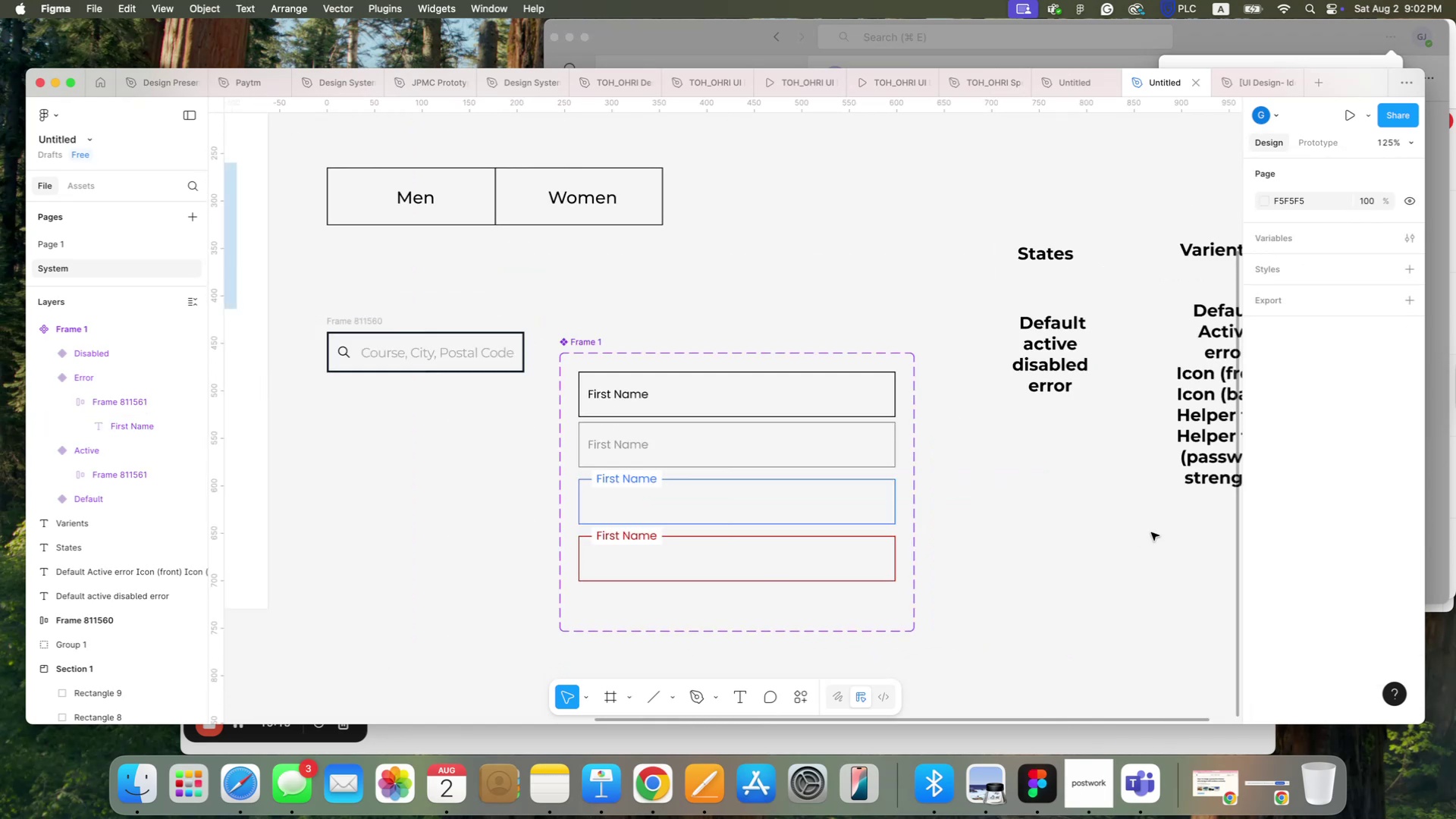 
hold_key(key=CommandLeft, duration=1.11)
 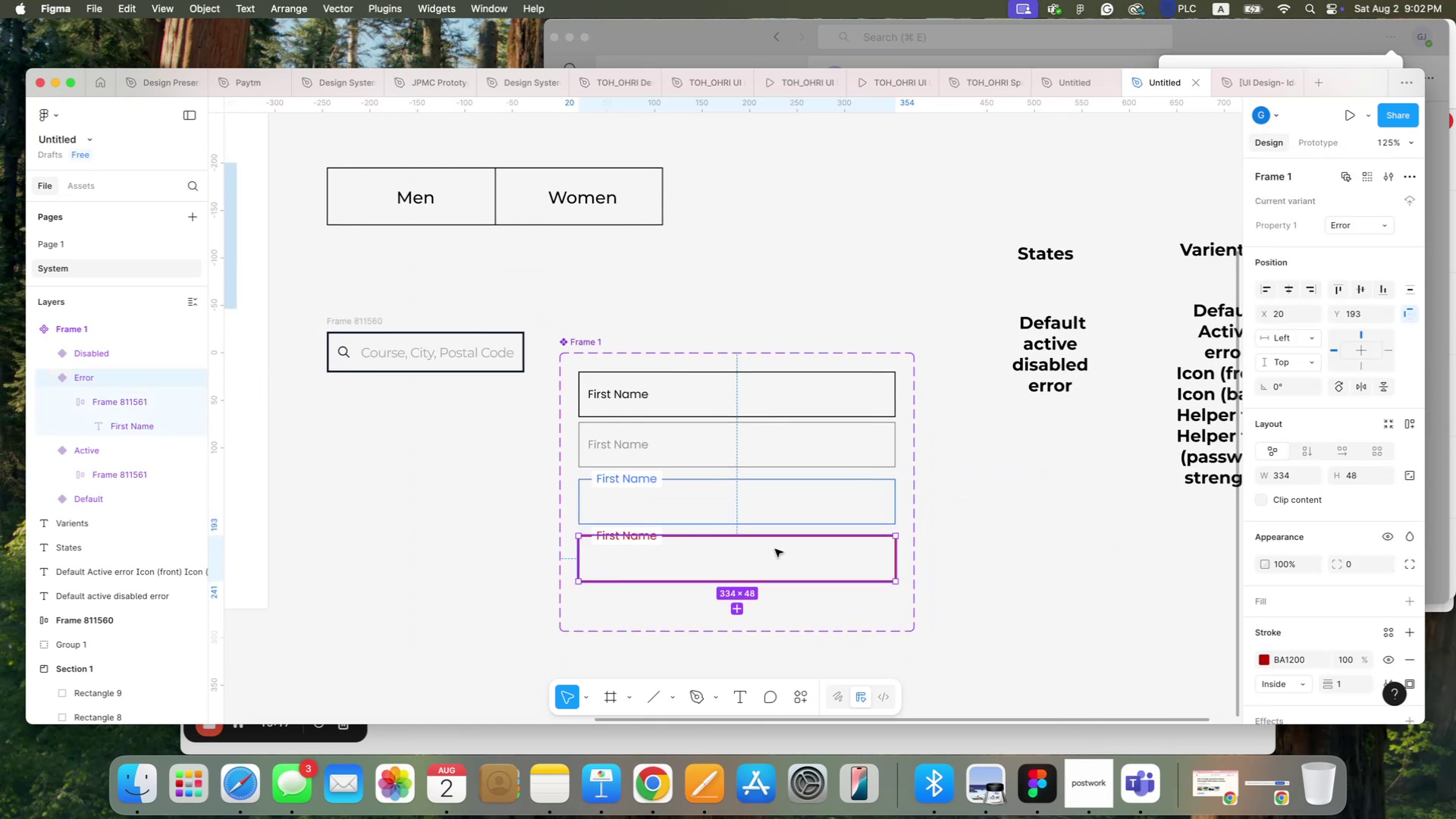 
wait(10.05)
 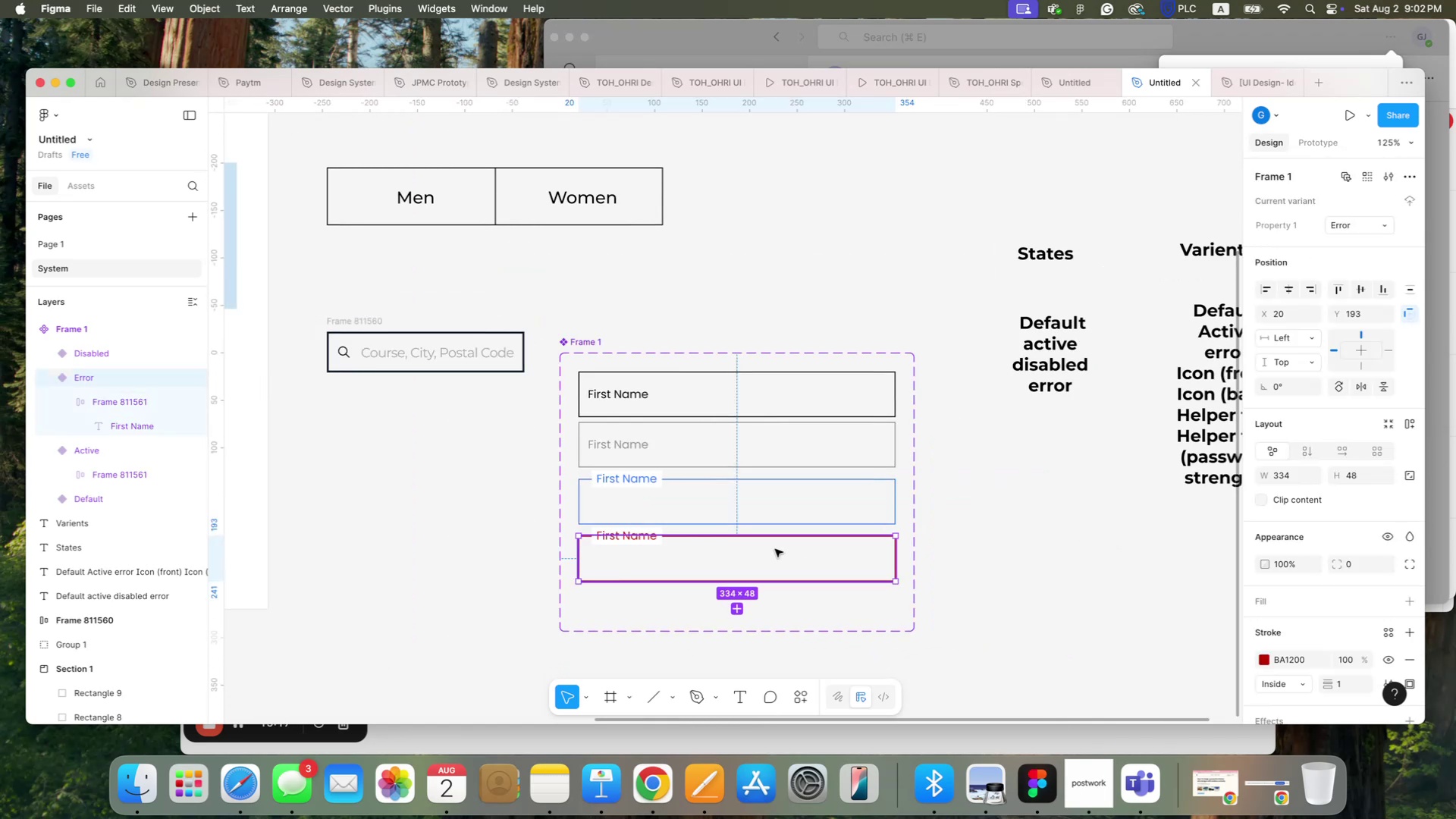 
hold_key(key=CommandLeft, duration=0.56)
scroll: coordinate [652, 540], scroll_direction: up, amount: 6.0
 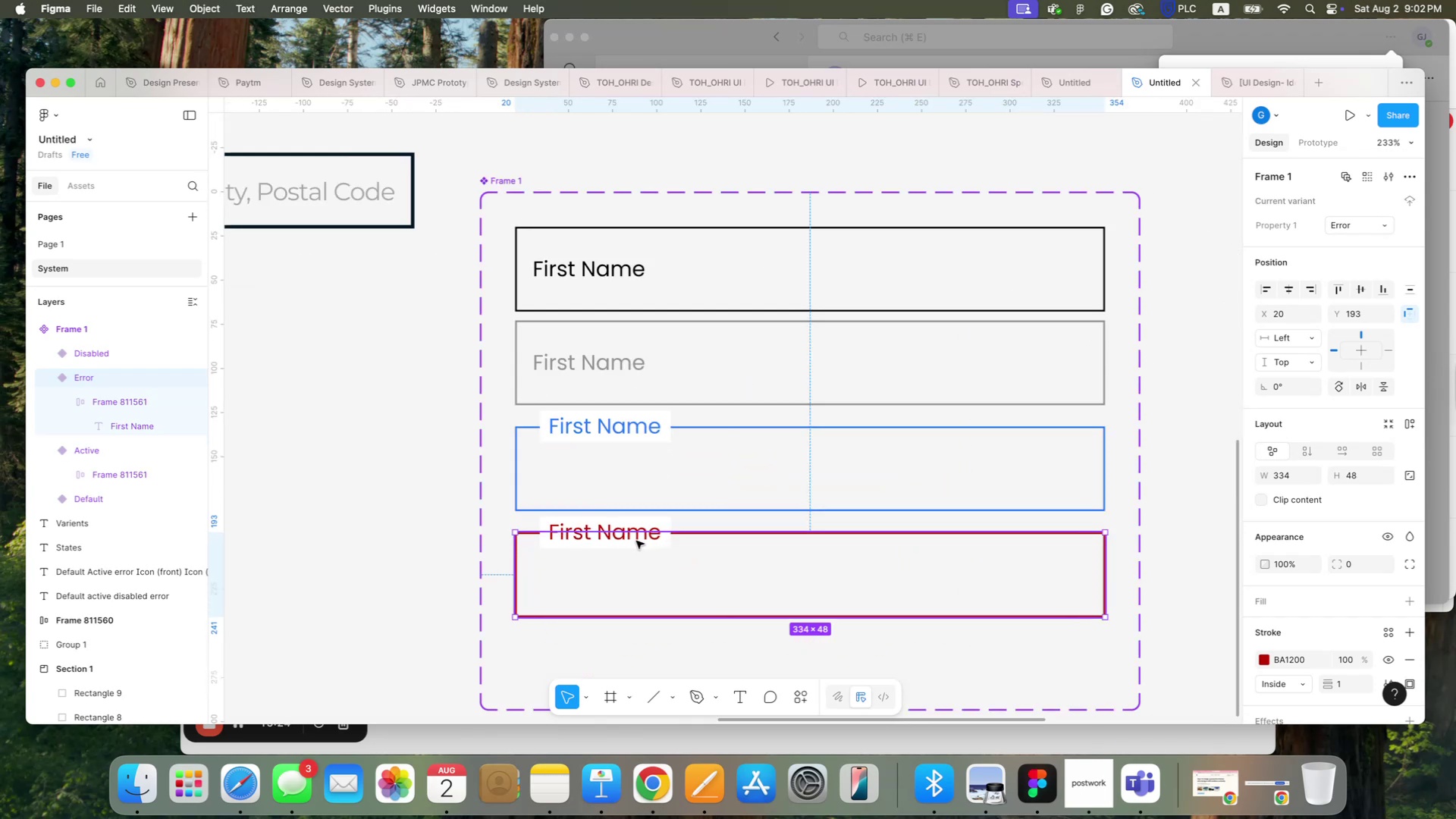 
double_click([636, 541])
 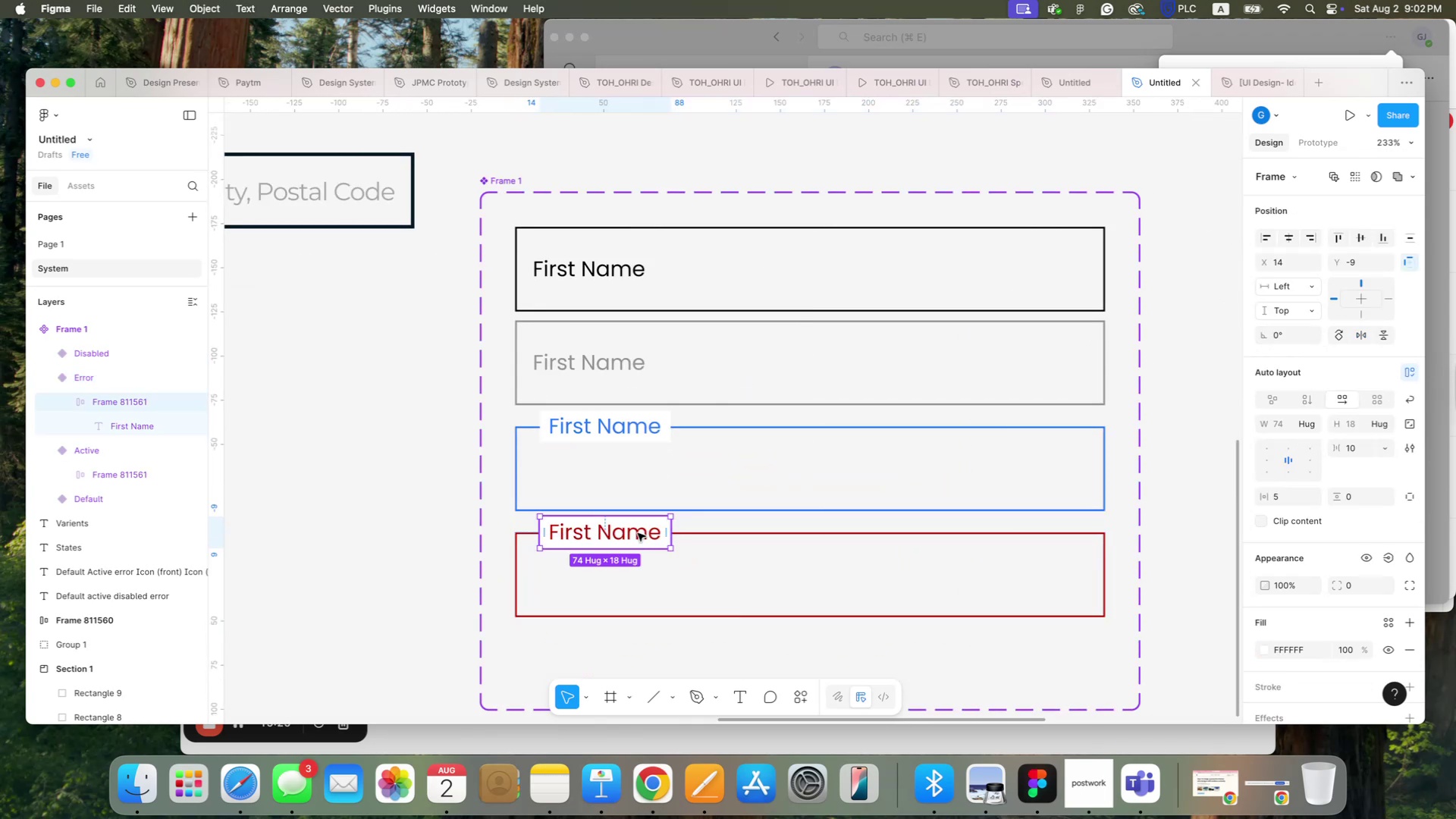 
double_click([638, 533])
 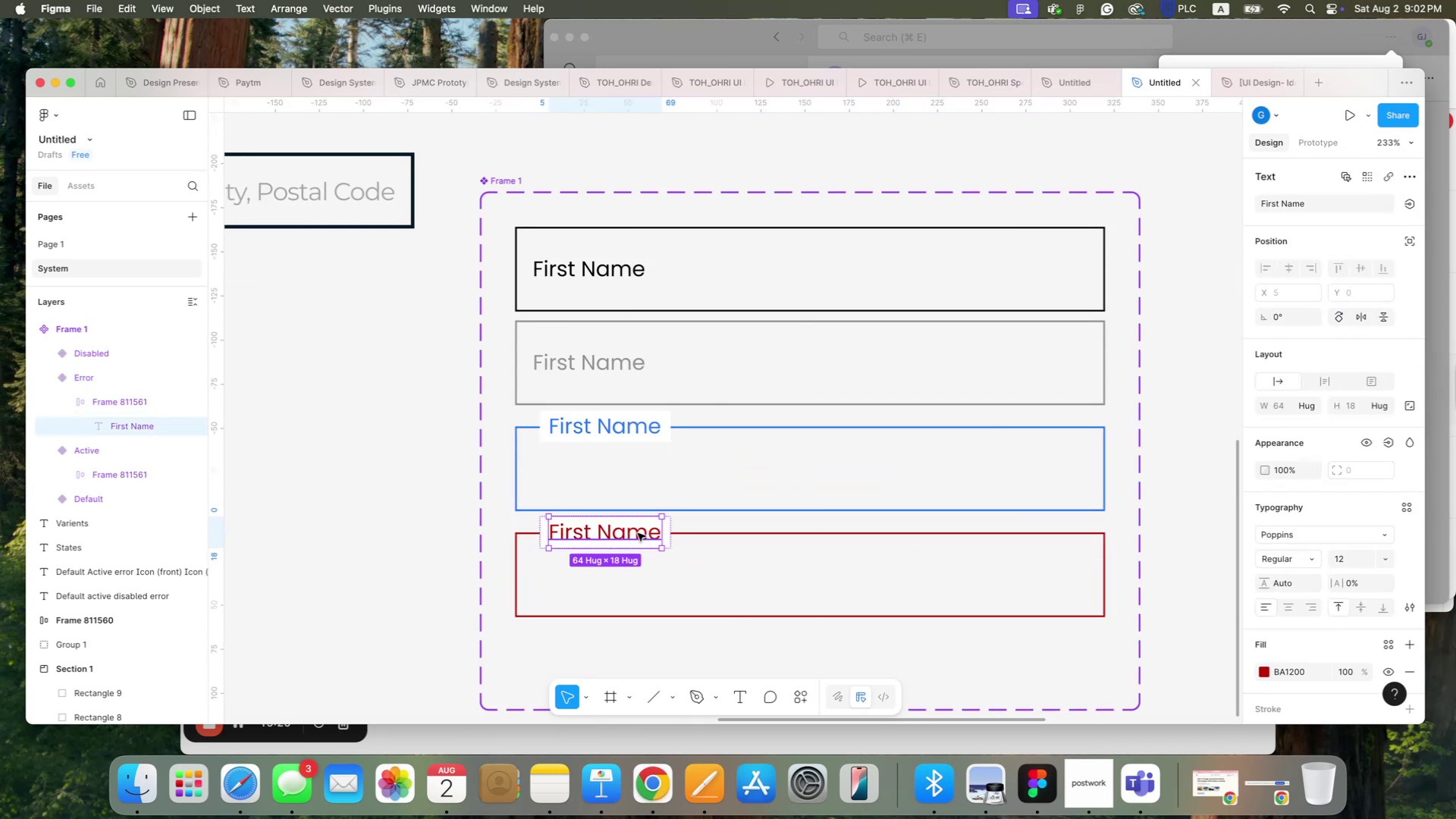 
triple_click([638, 533])
 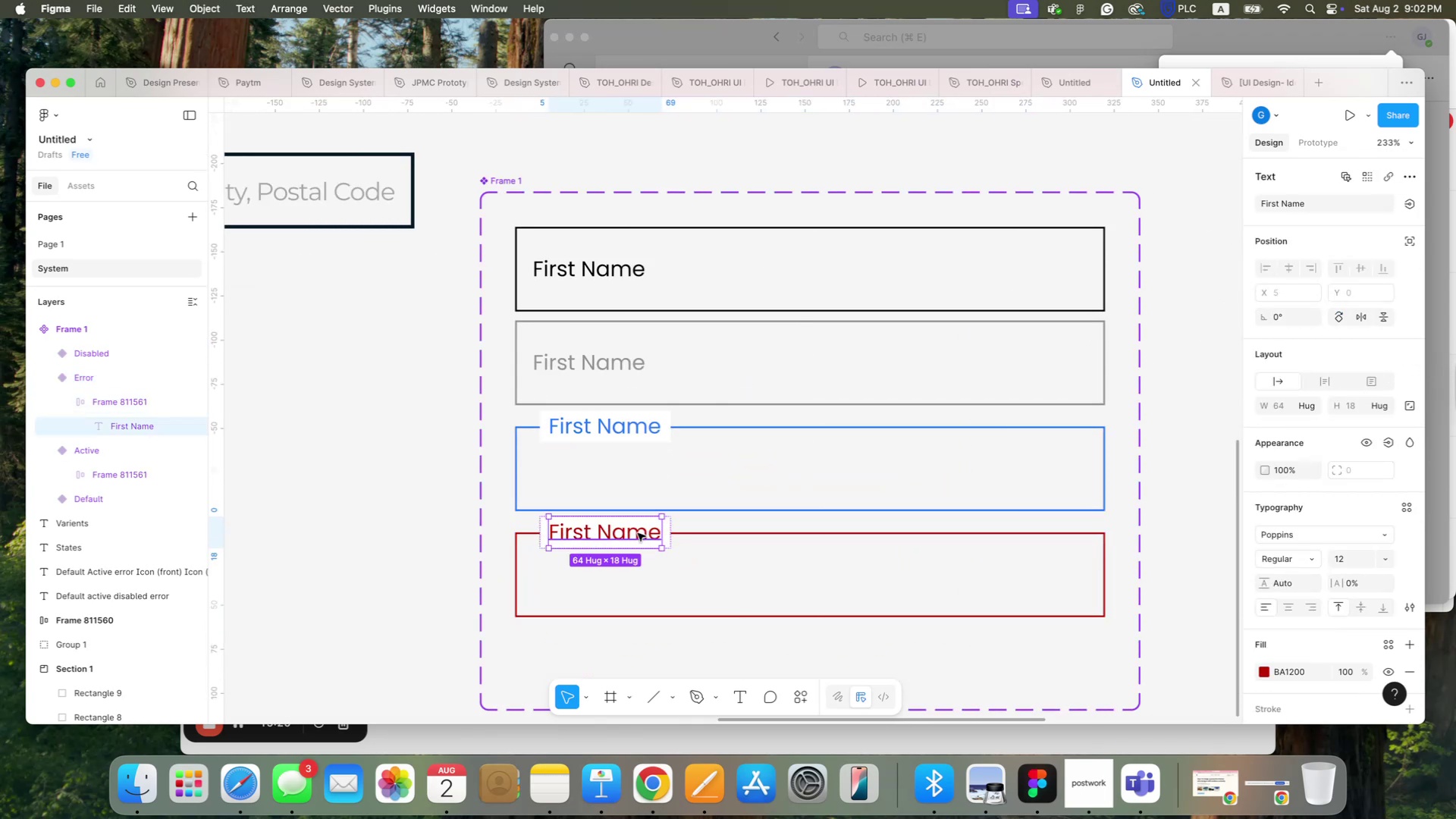 
double_click([638, 533])
 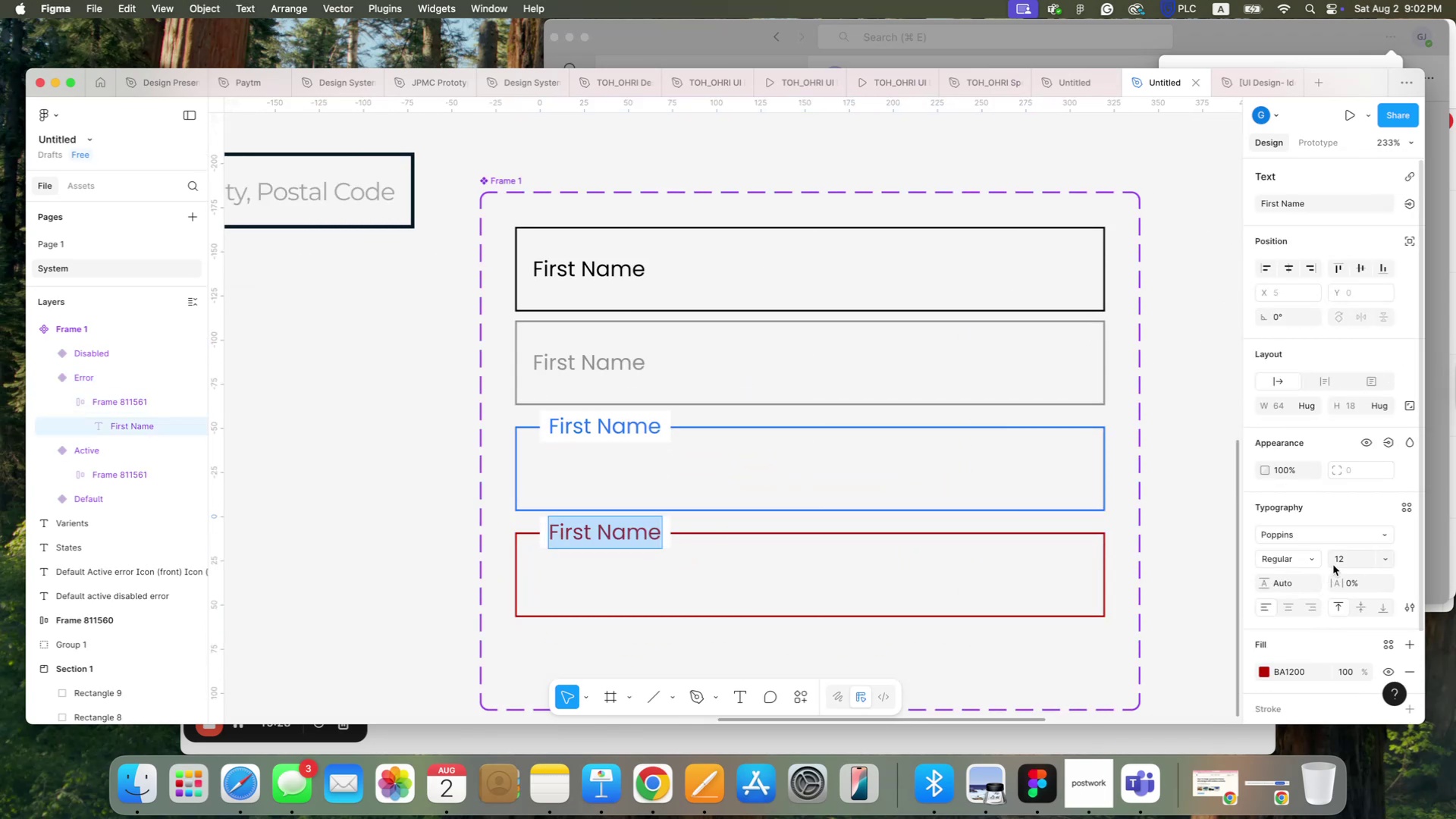 
left_click([1338, 560])
 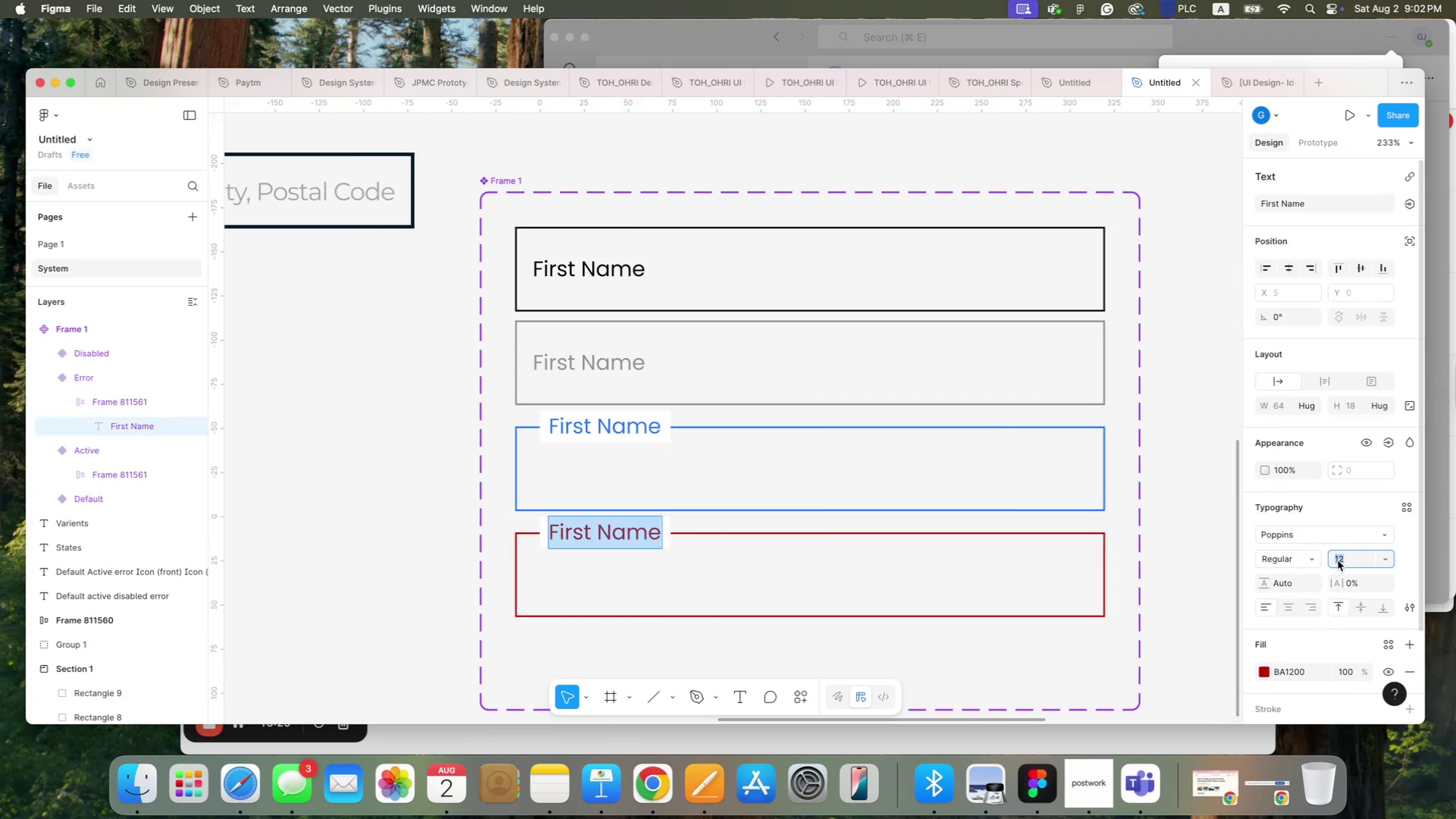 
key(8)
 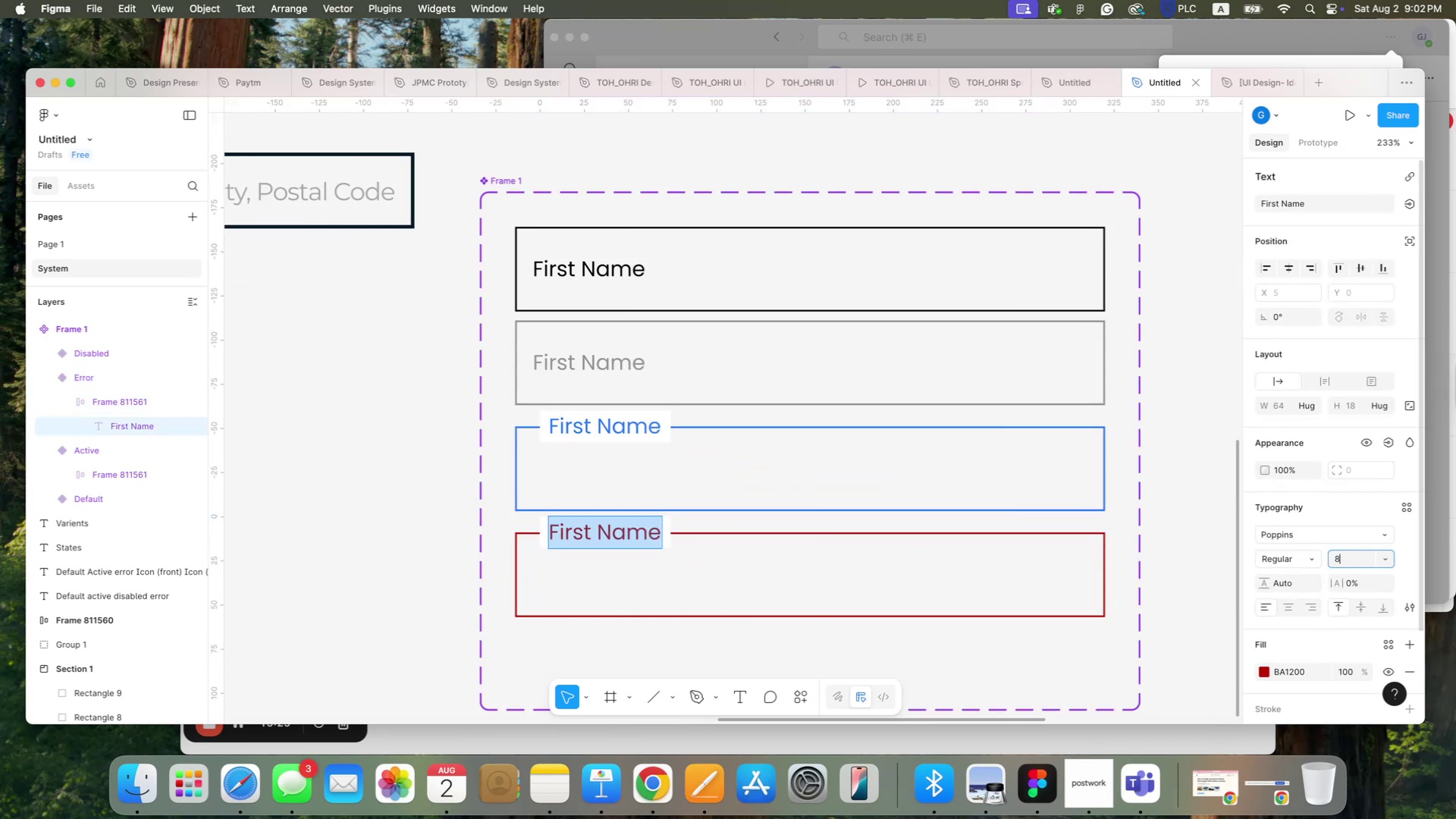 
key(Enter)
 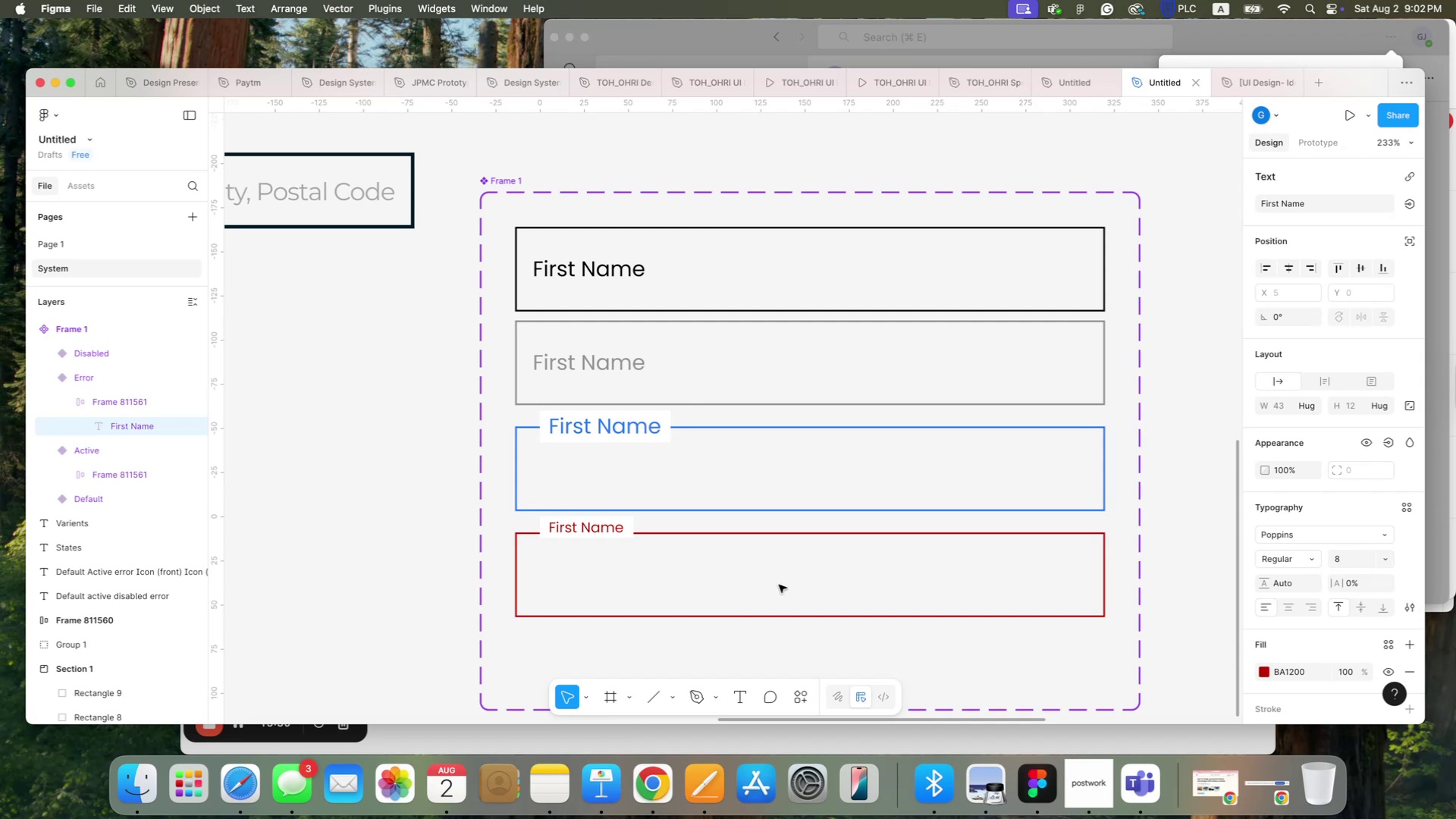 
left_click([634, 570])
 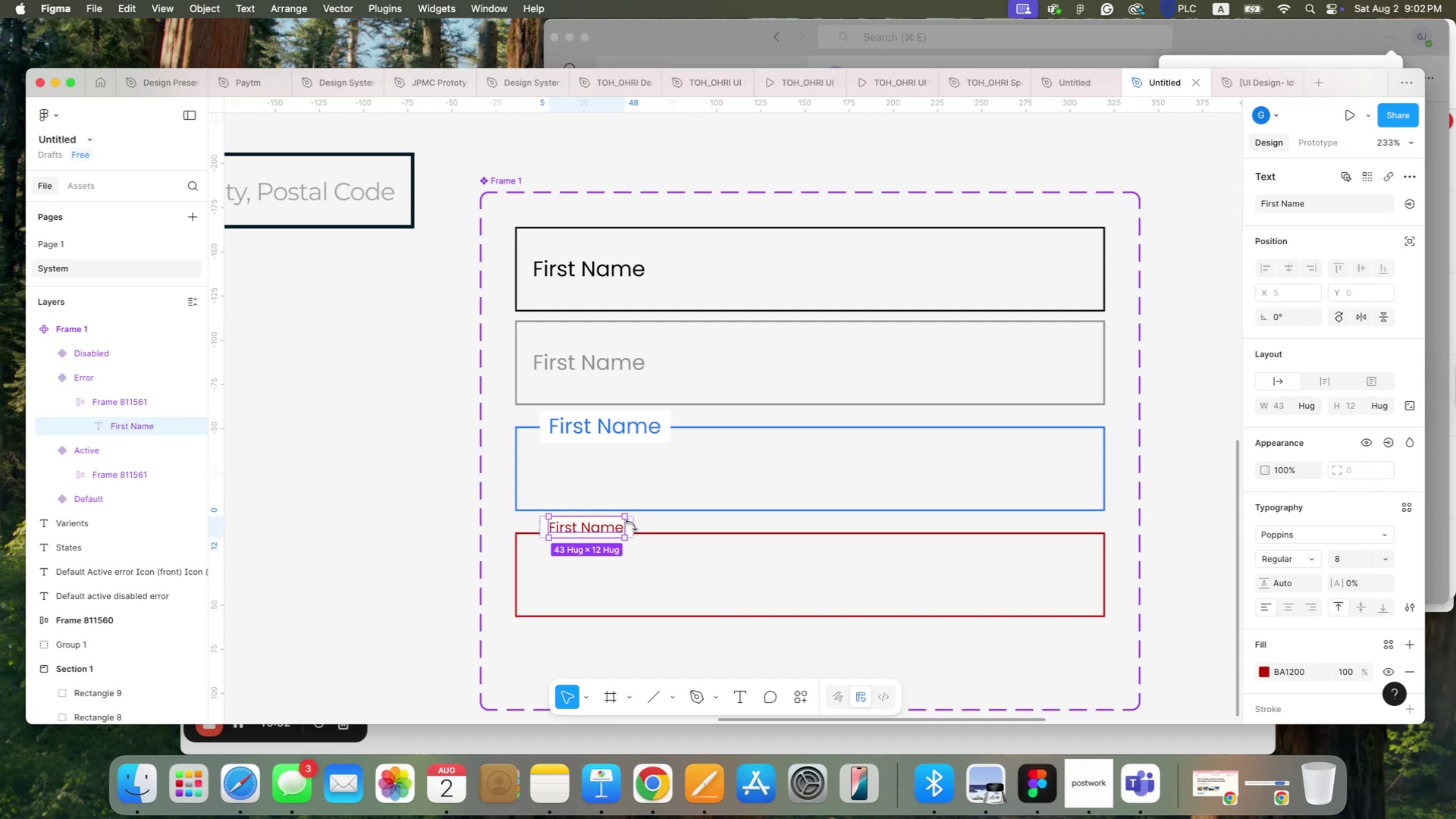 
hold_key(key=CommandLeft, duration=0.52)
scroll: coordinate [630, 528], scroll_direction: up, amount: 7.0
 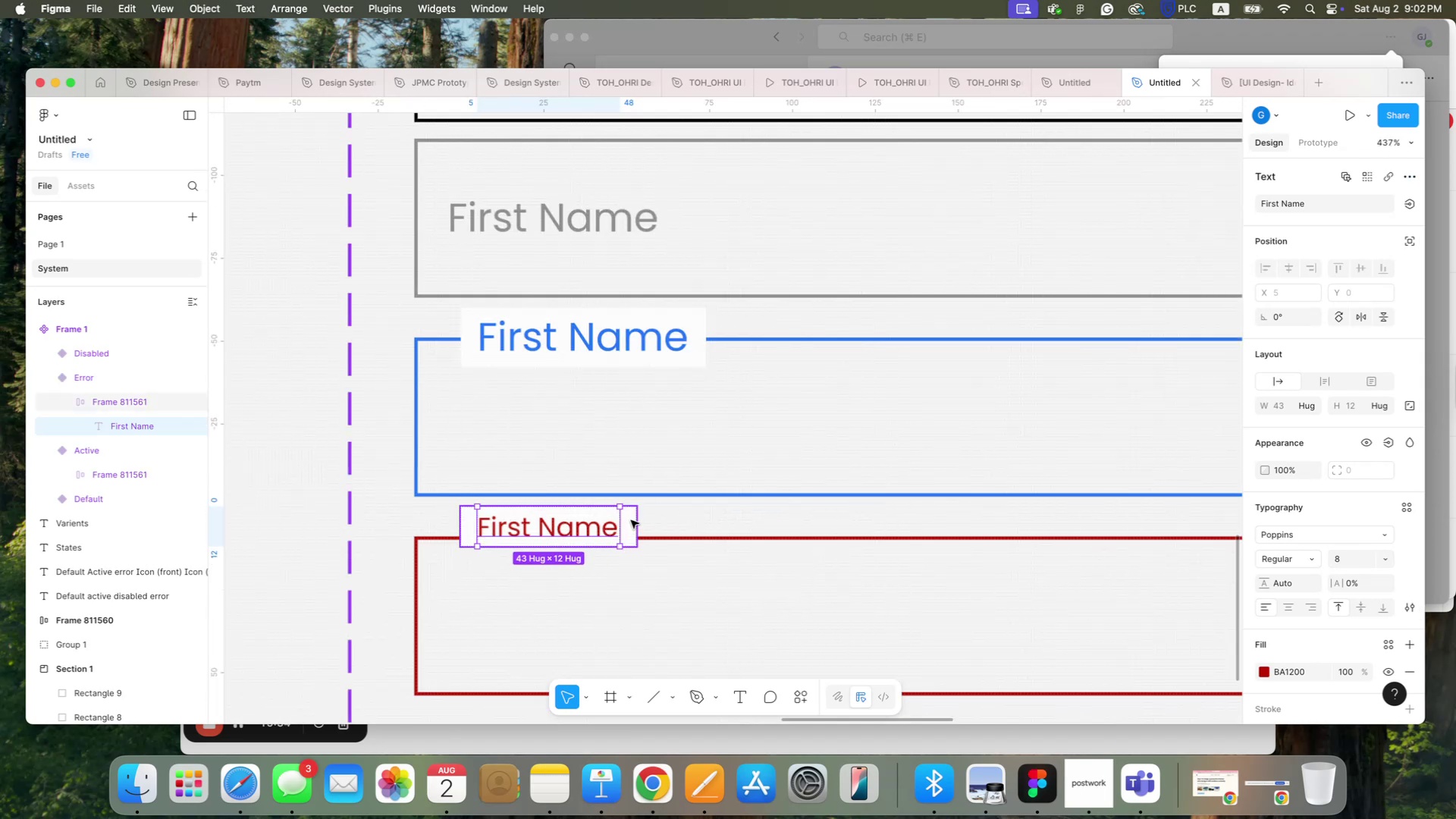 
left_click_drag(start_coordinate=[631, 520], to_coordinate=[634, 529])
 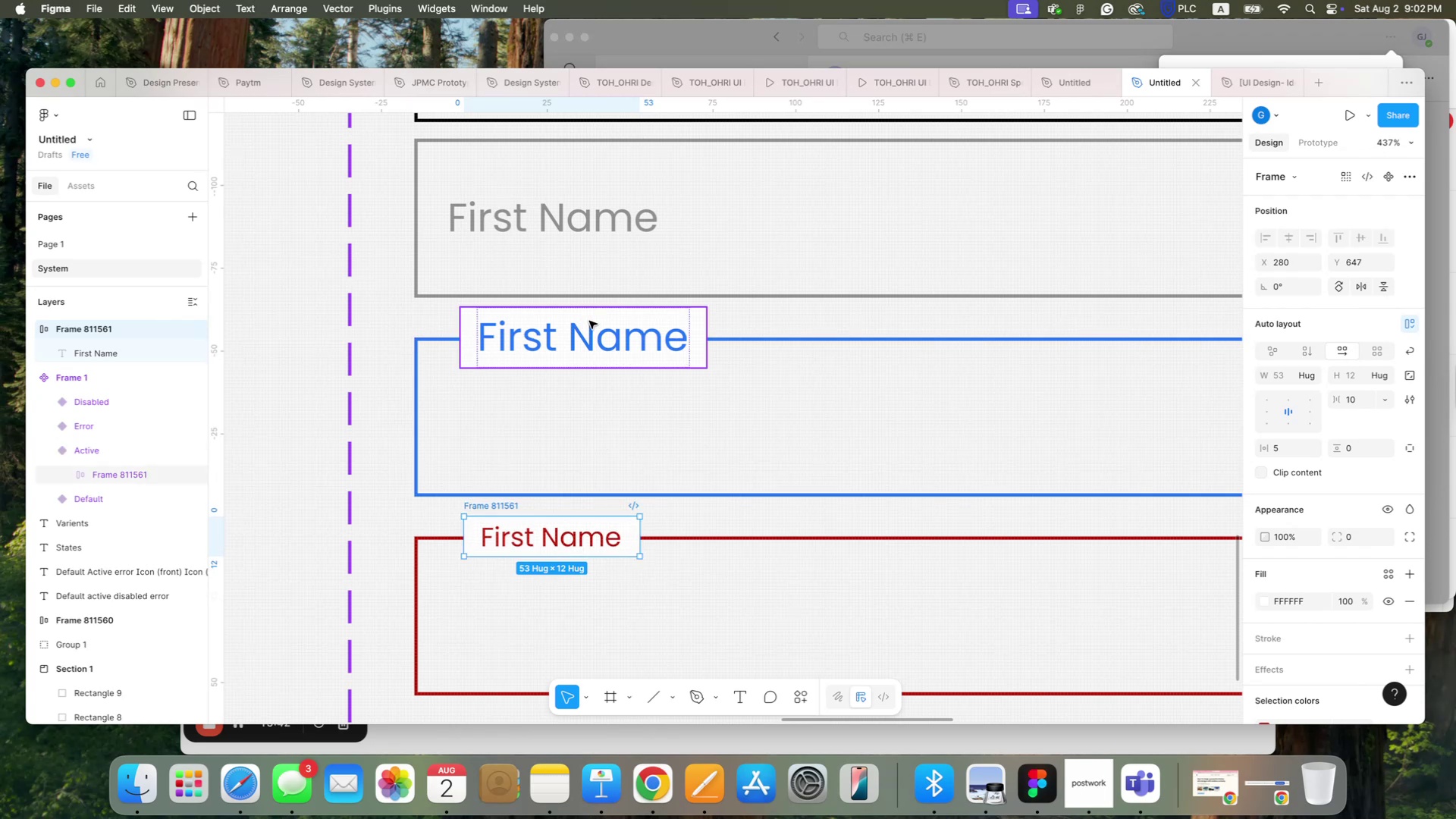 
left_click([589, 321])
 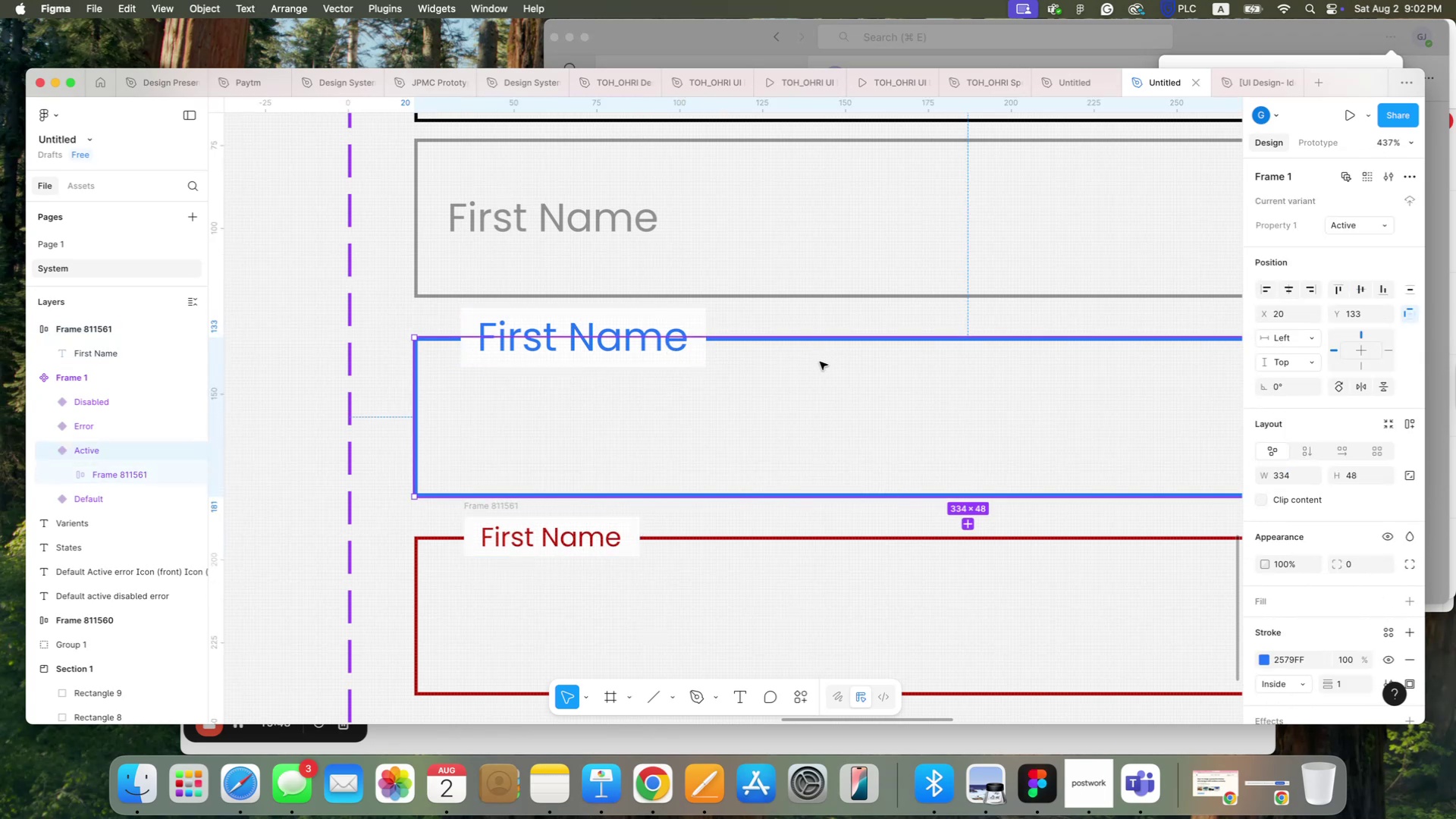 
wait(6.87)
 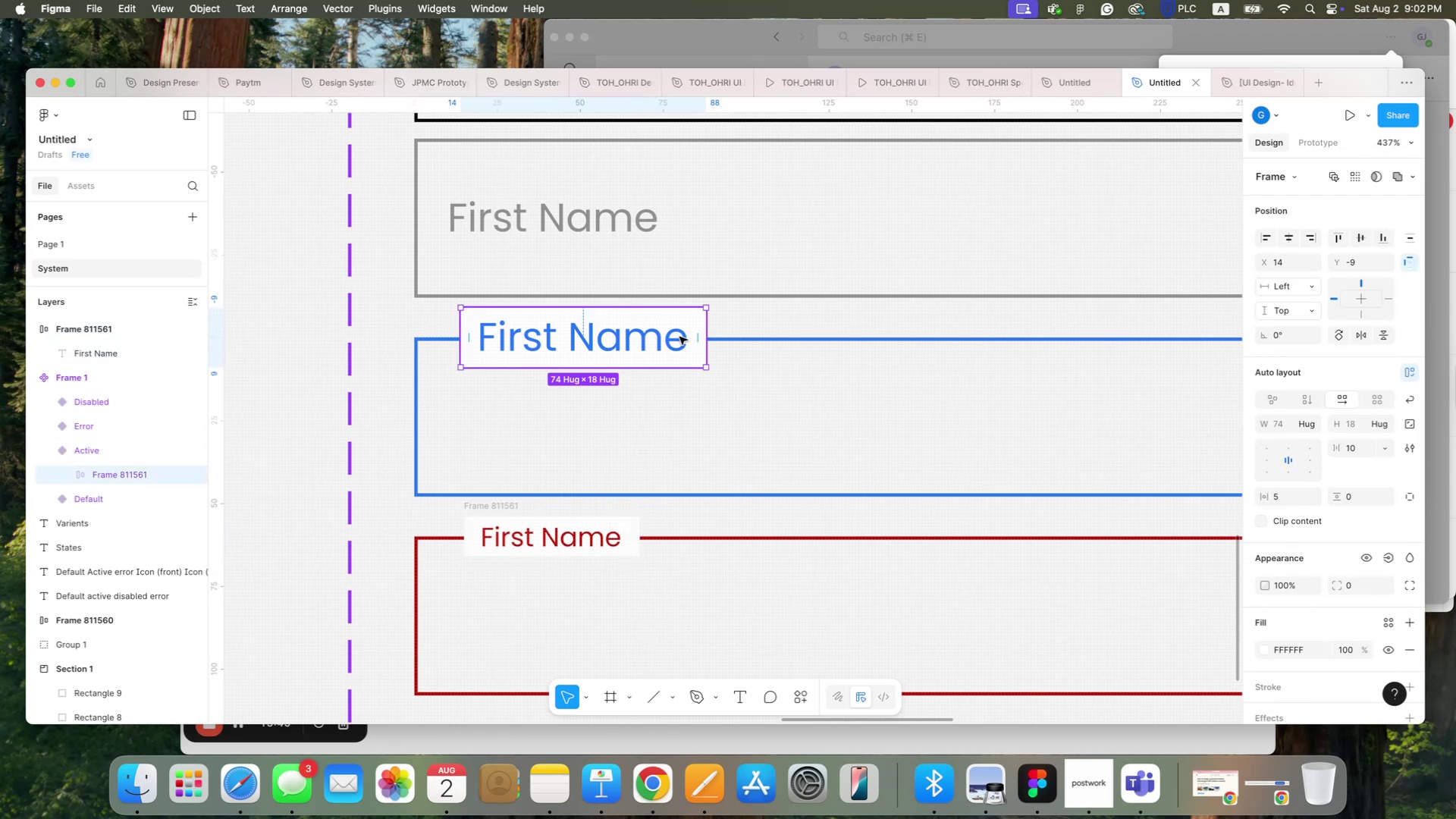 
left_click([566, 525])
 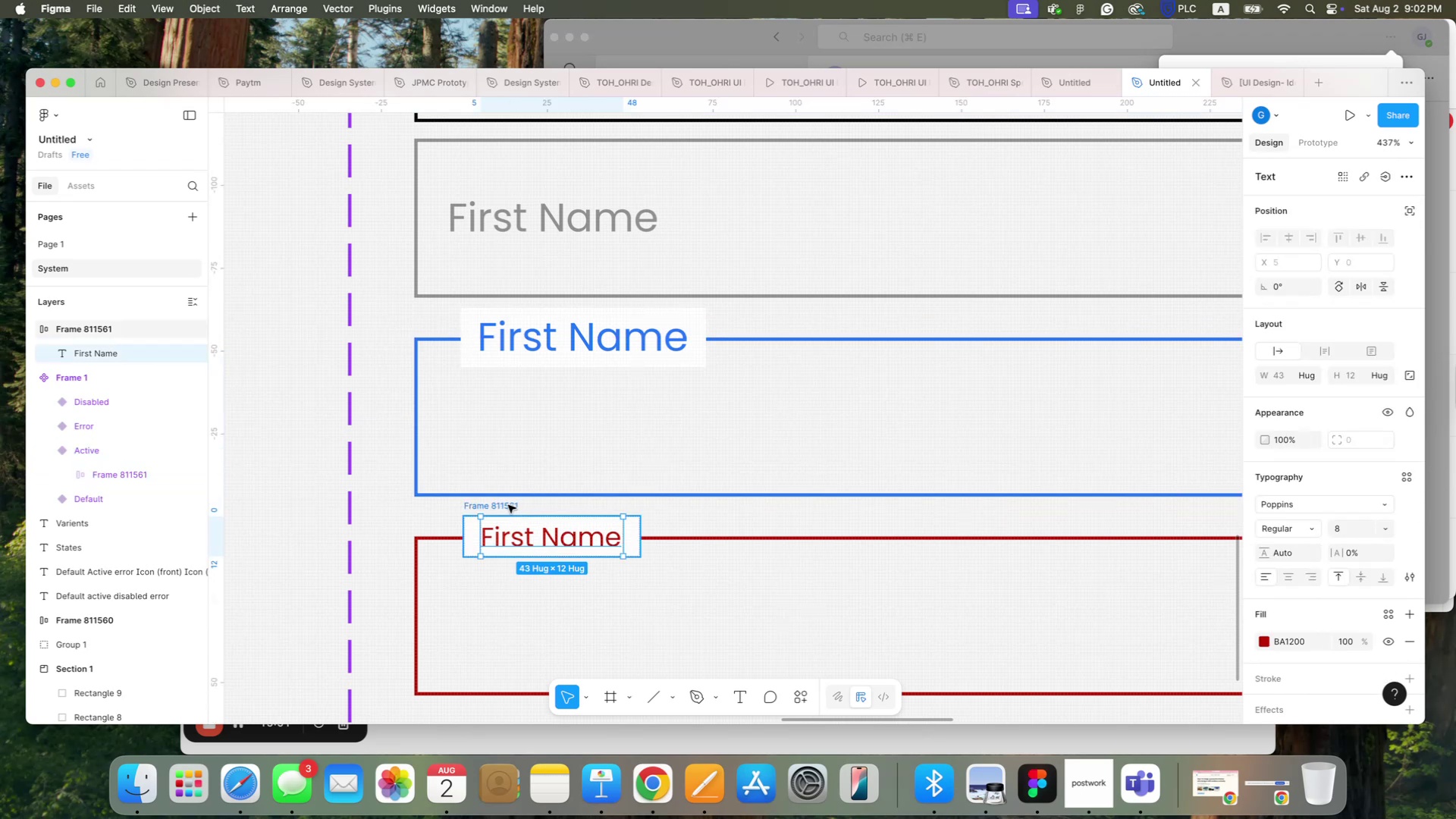 
left_click([507, 505])
 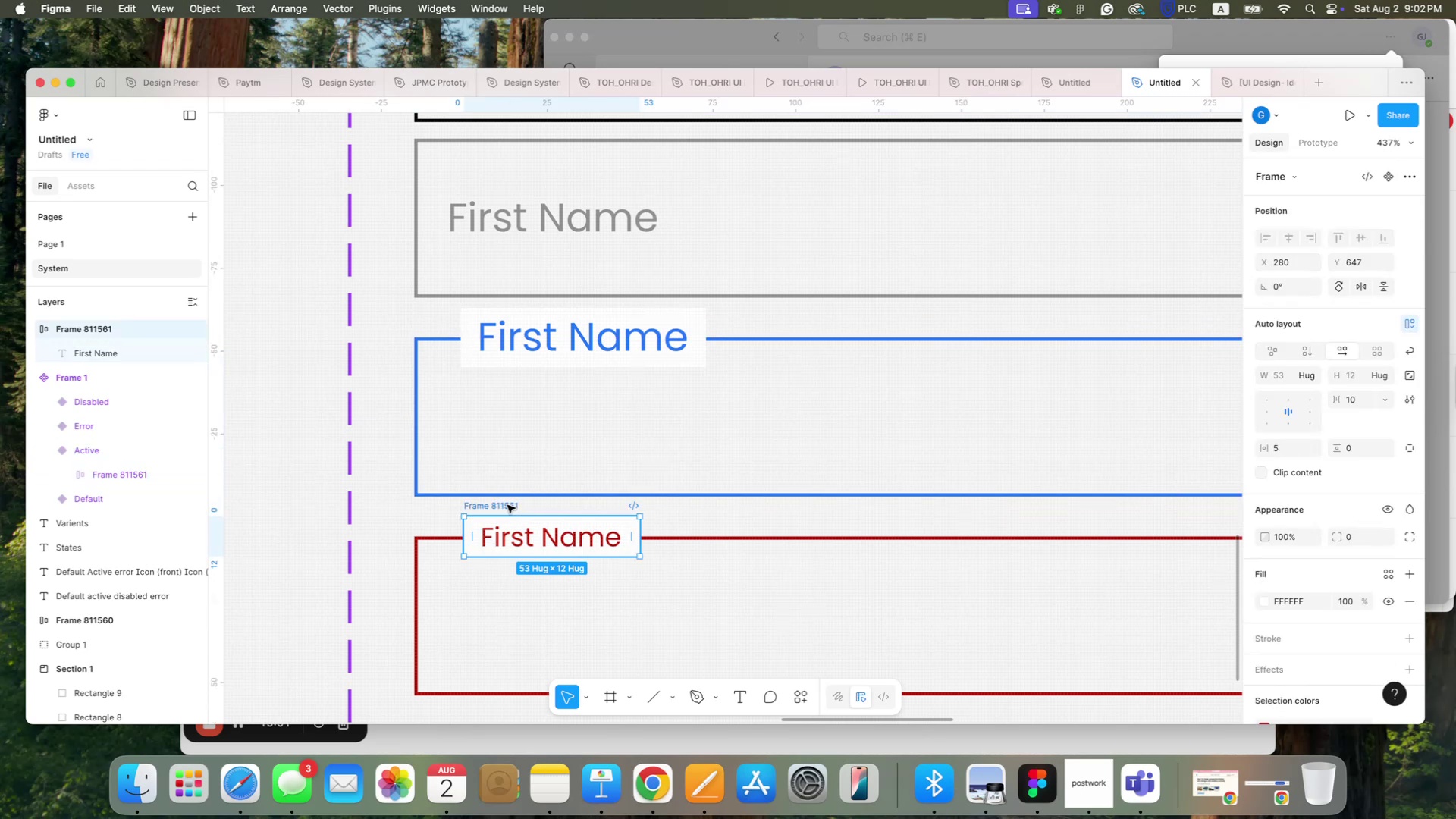 
key(Meta+C)
 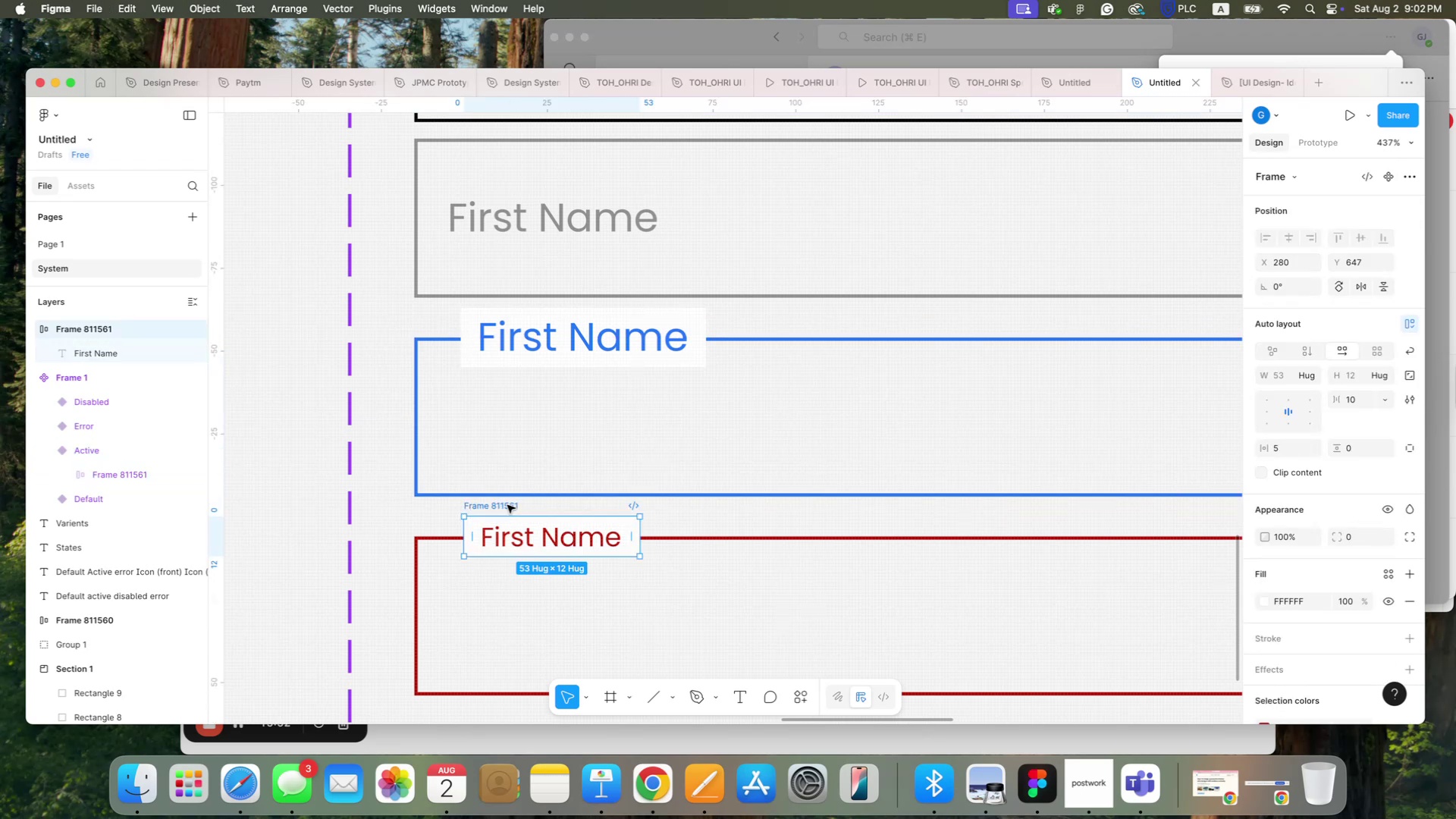 
key(Meta+V)
 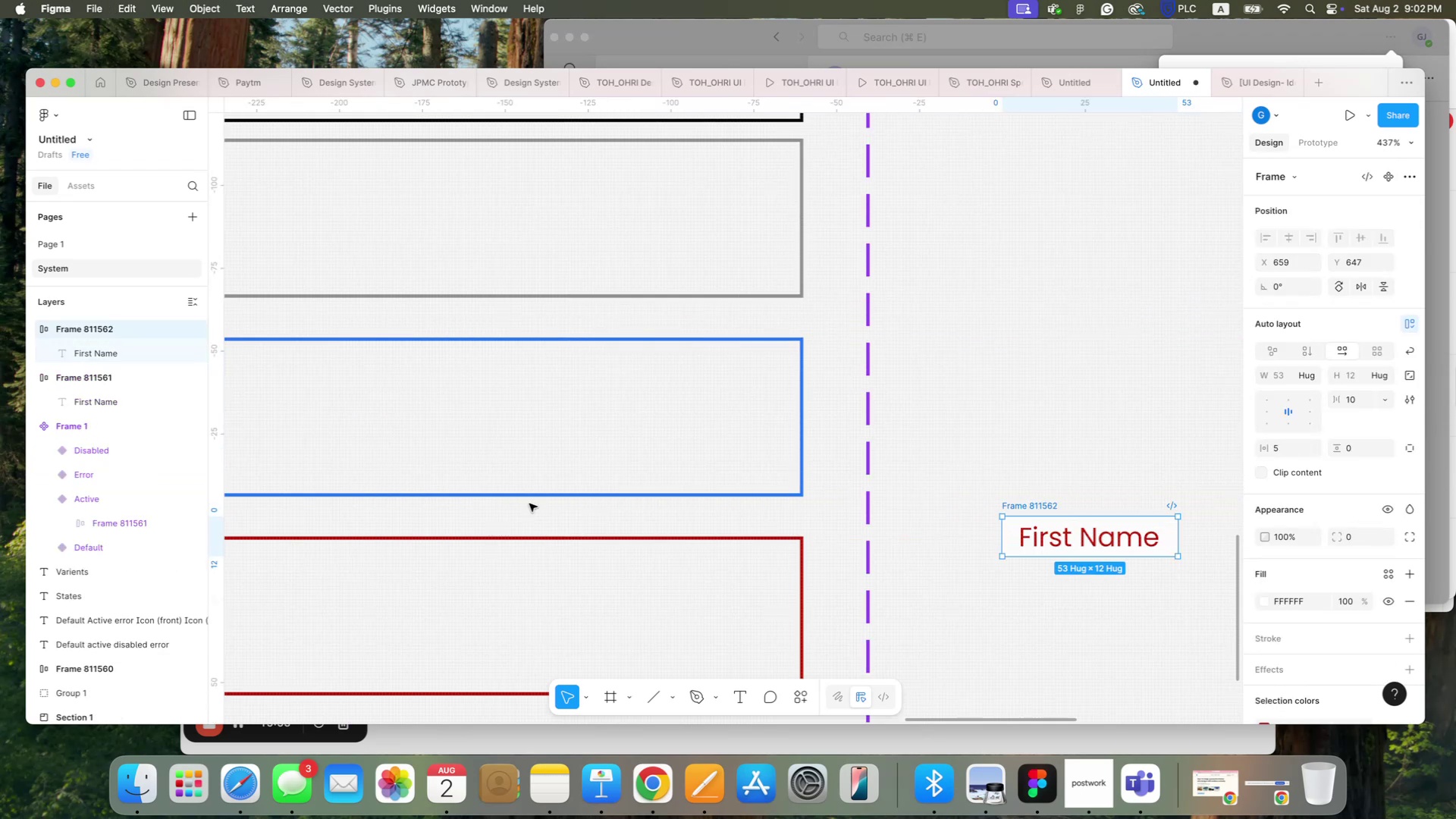 
hold_key(key=CommandLeft, duration=0.67)
scroll: coordinate [890, 513], scroll_direction: down, amount: 4.0
 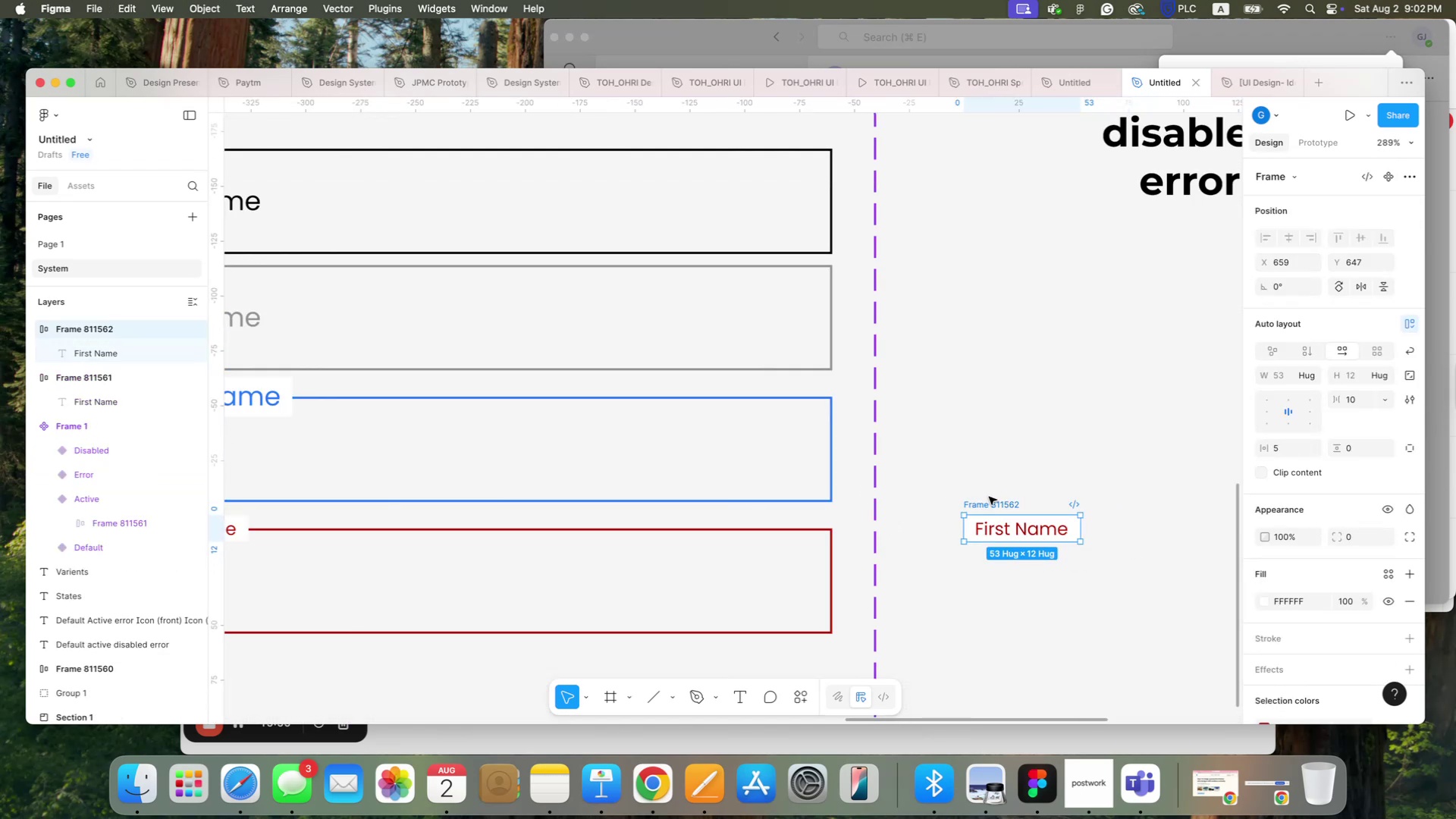 
left_click([989, 502])
 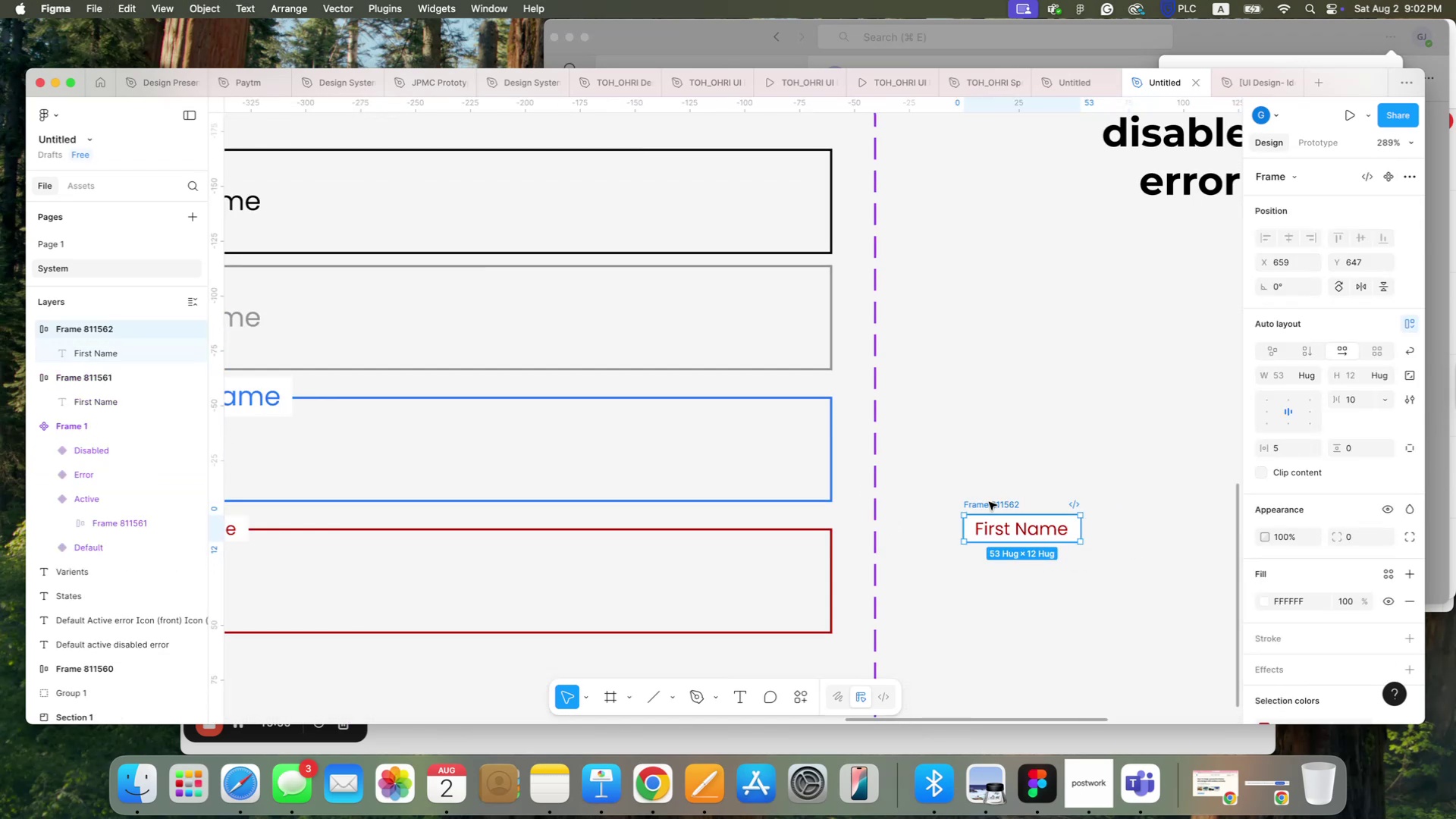 
key(Backspace)
 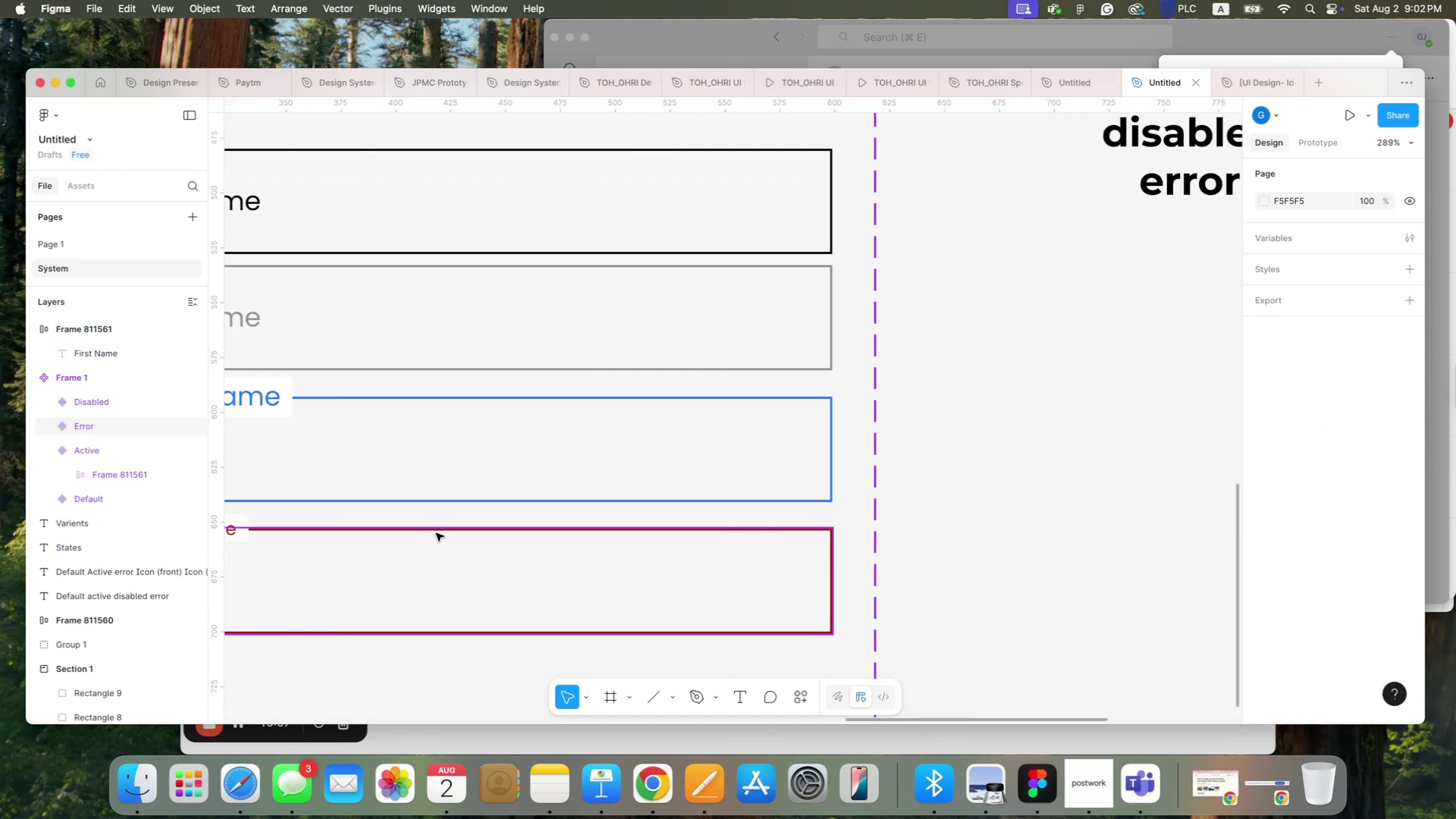 
hold_key(key=CommandLeft, duration=0.47)
scroll: coordinate [438, 528], scroll_direction: down, amount: 4.0
 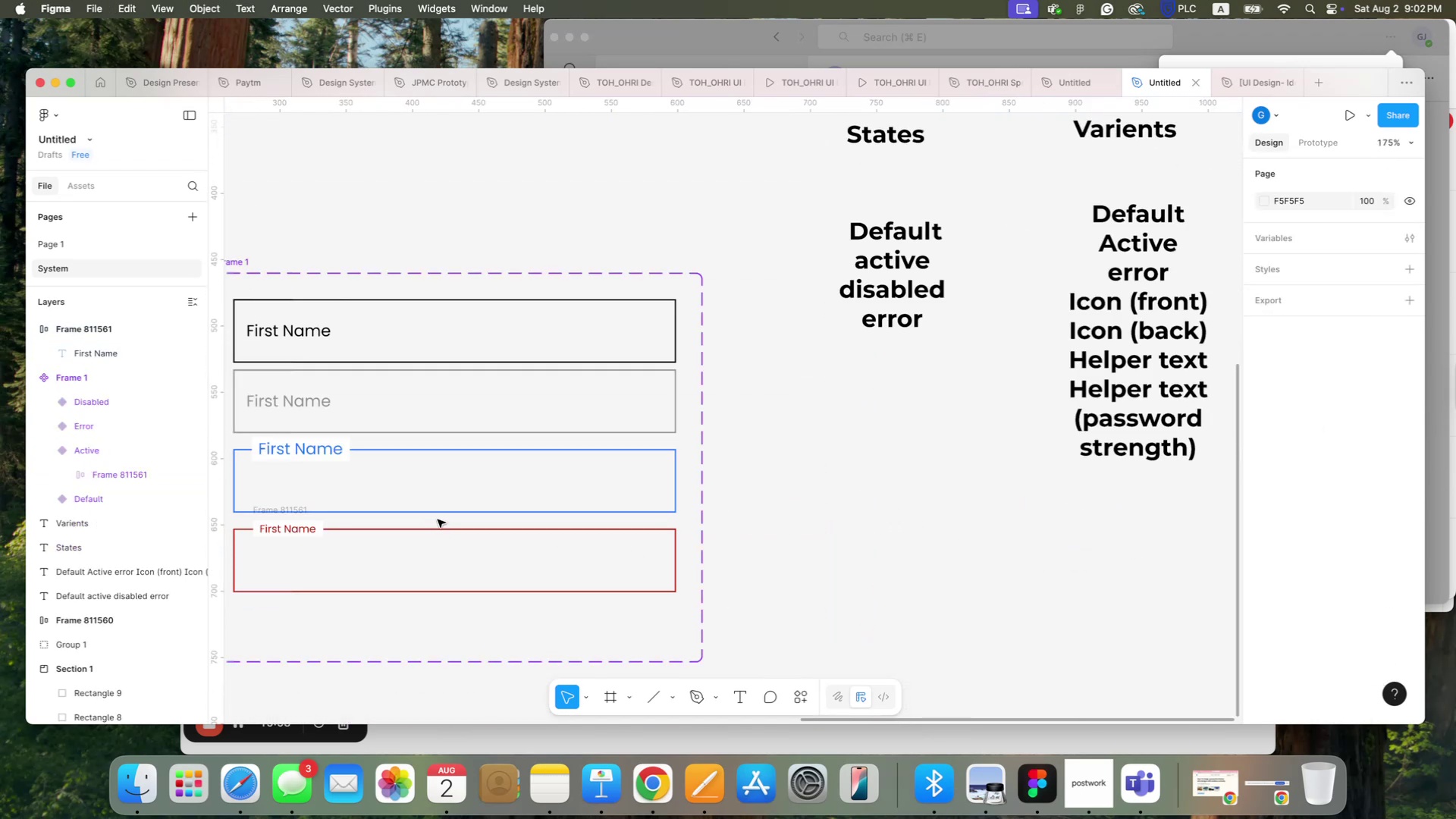 
hold_key(key=Space, duration=0.97)
 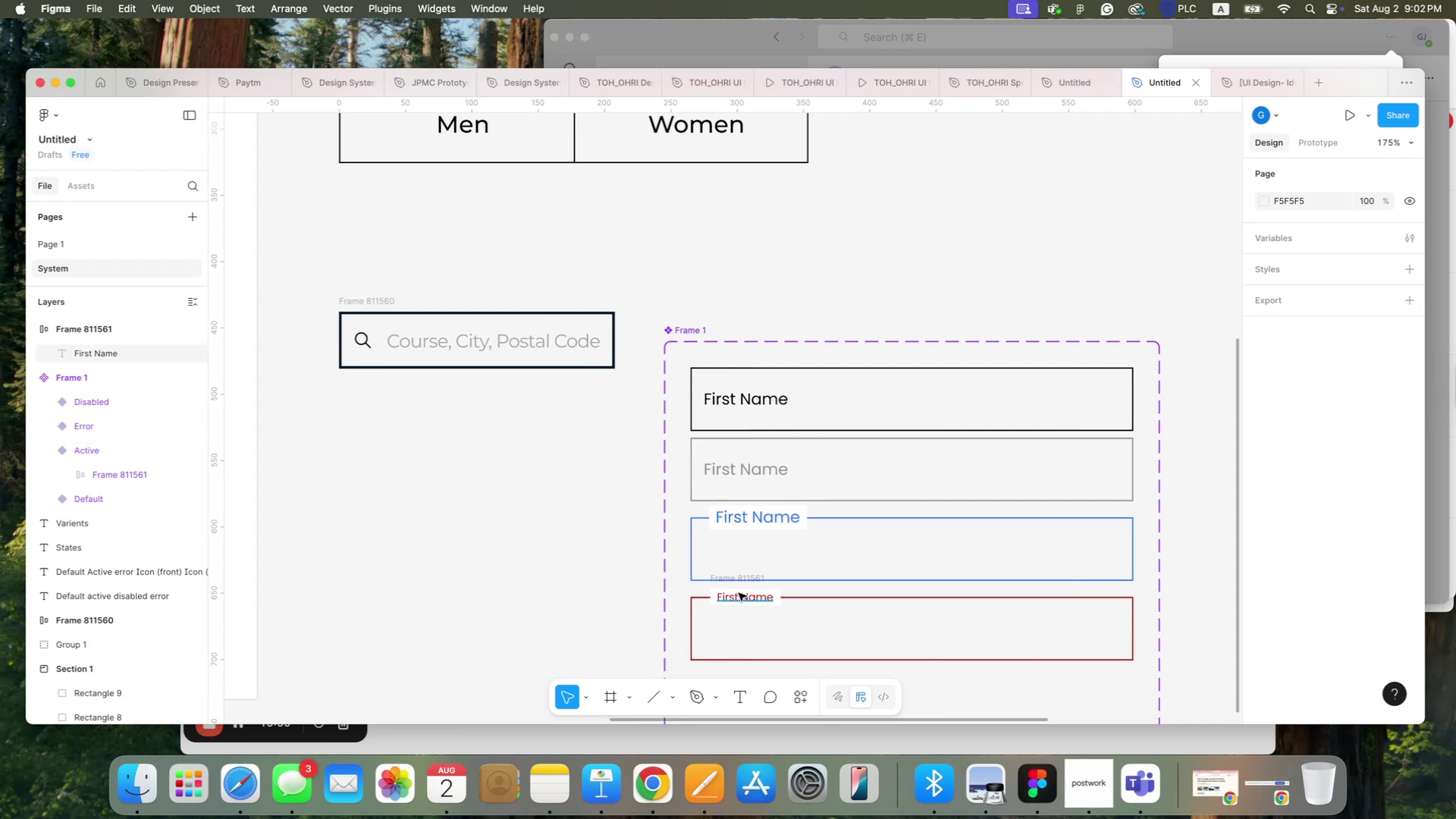 
left_click_drag(start_coordinate=[416, 512], to_coordinate=[874, 580])
 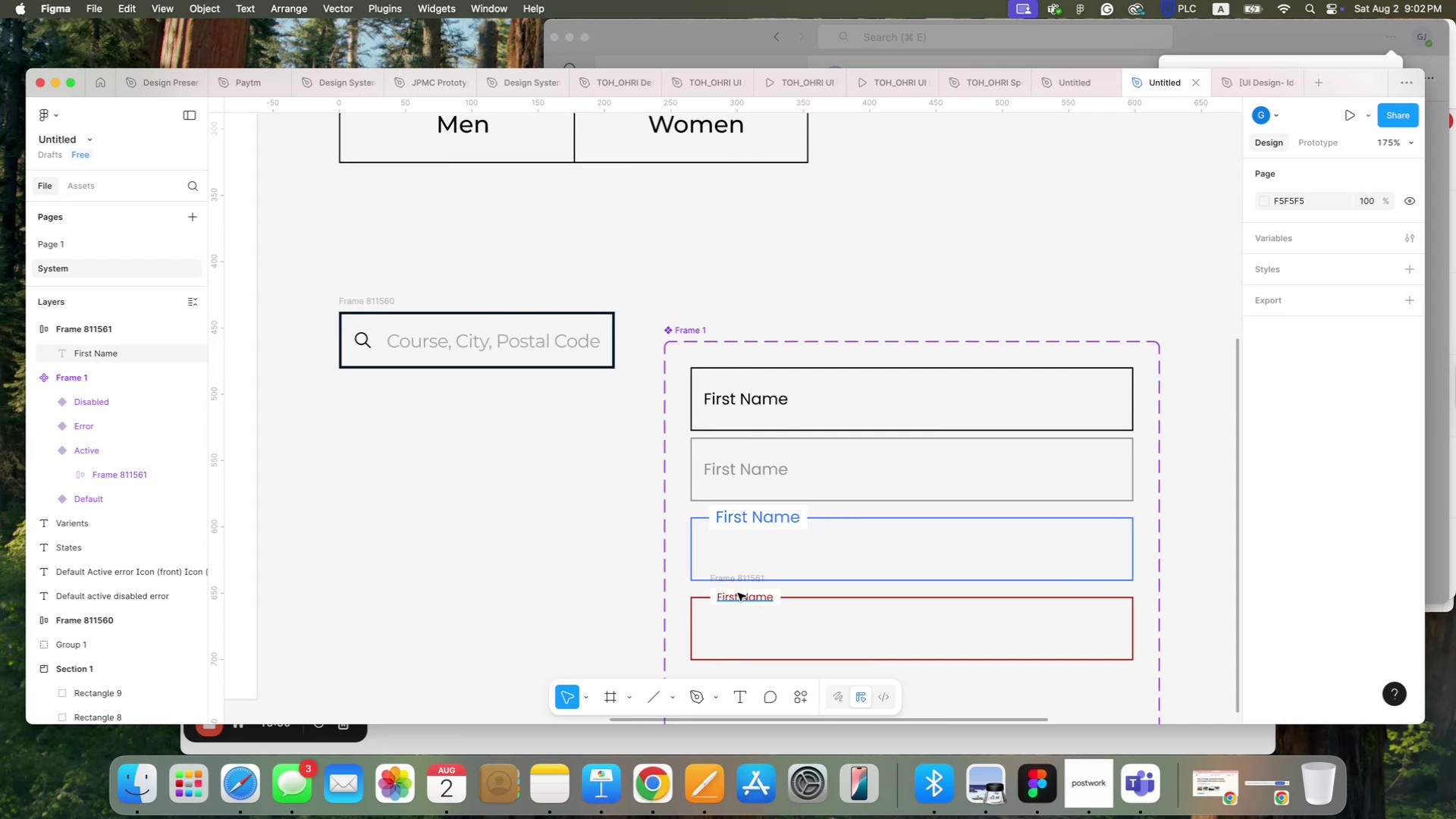 
scroll: coordinate [738, 593], scroll_direction: up, amount: 14.0
 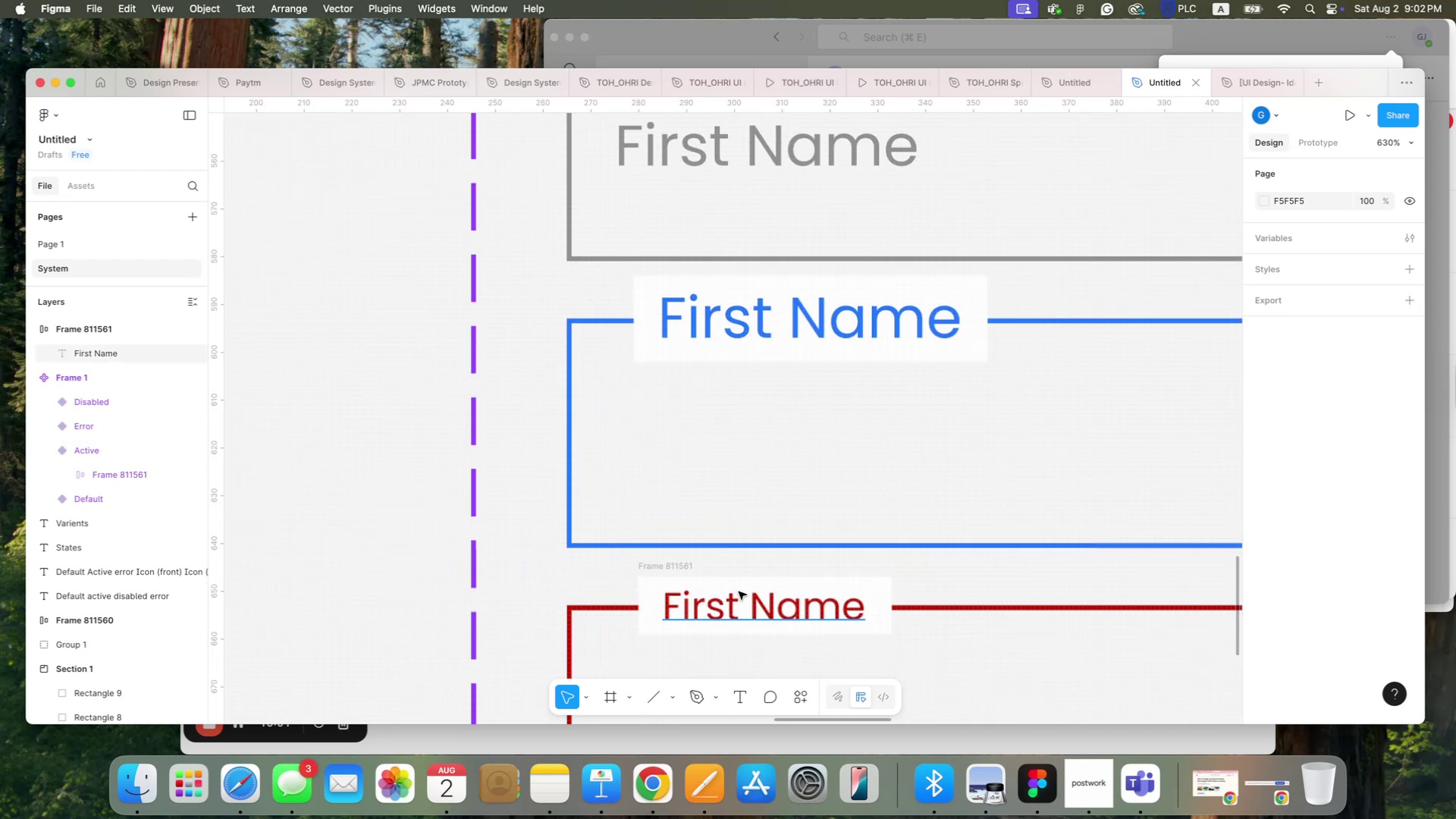 
key(Meta+Z)
 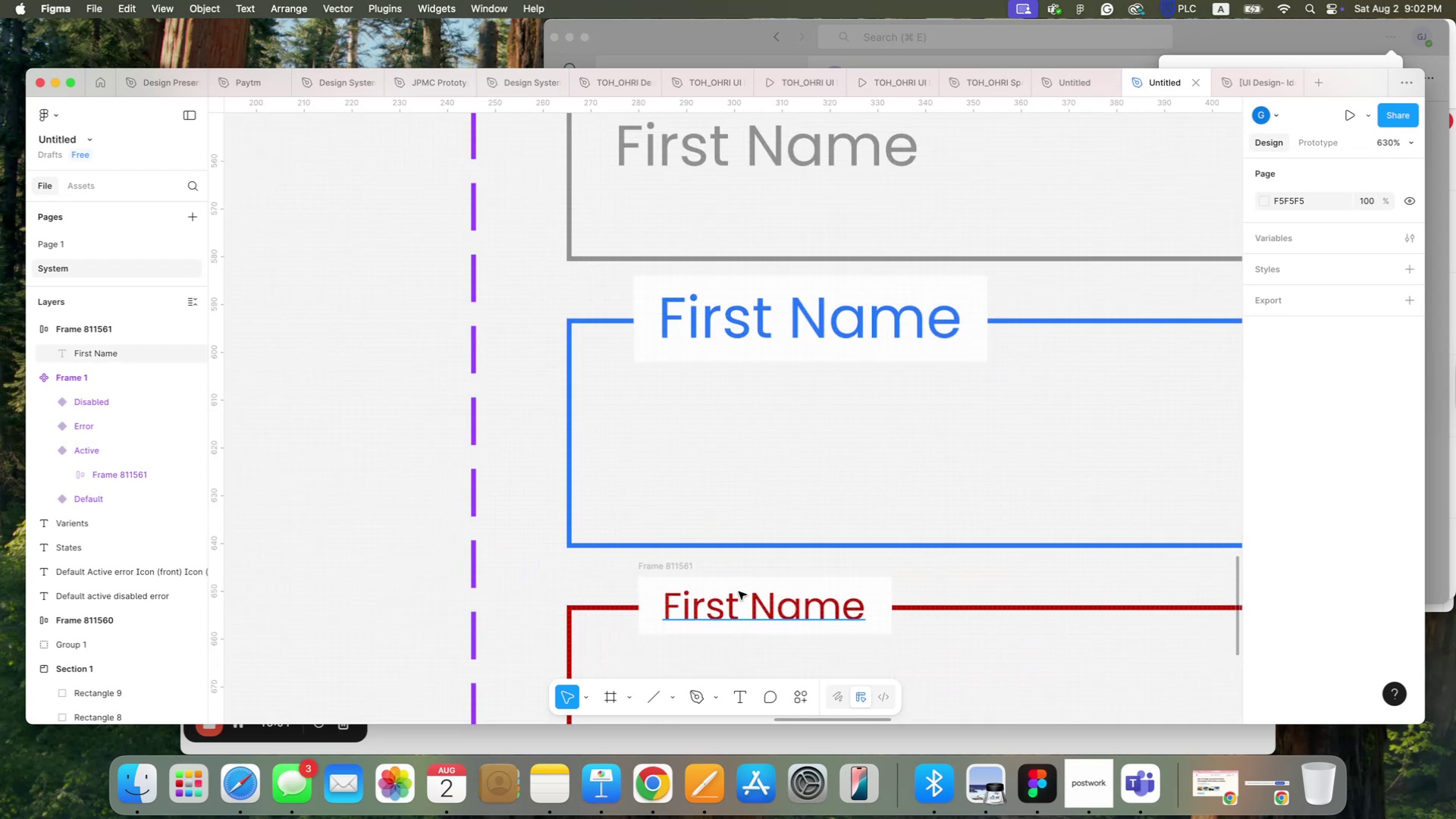 
key(Meta+Z)
 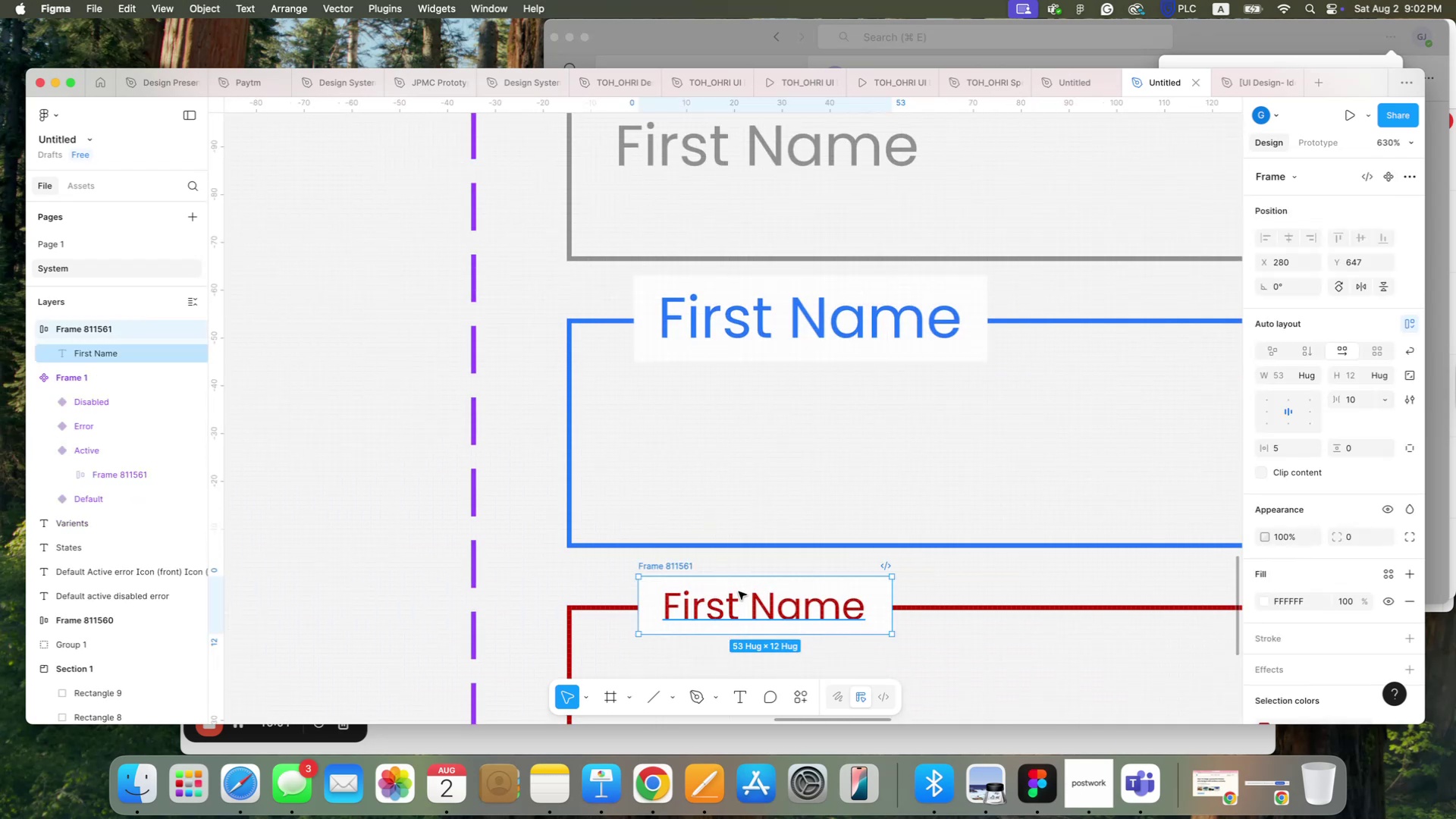 
key(Meta+Z)
 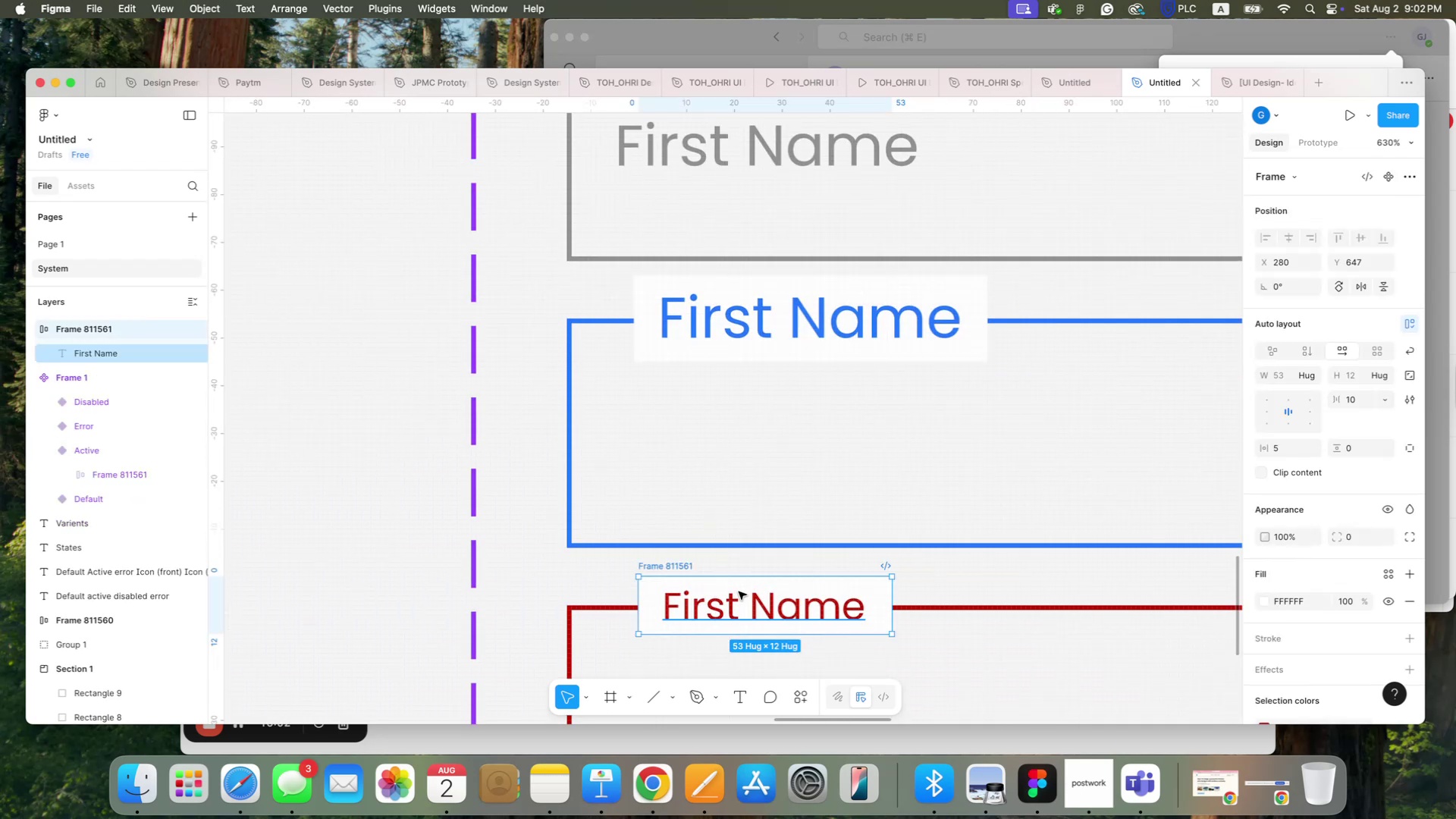 
key(Meta+Z)
 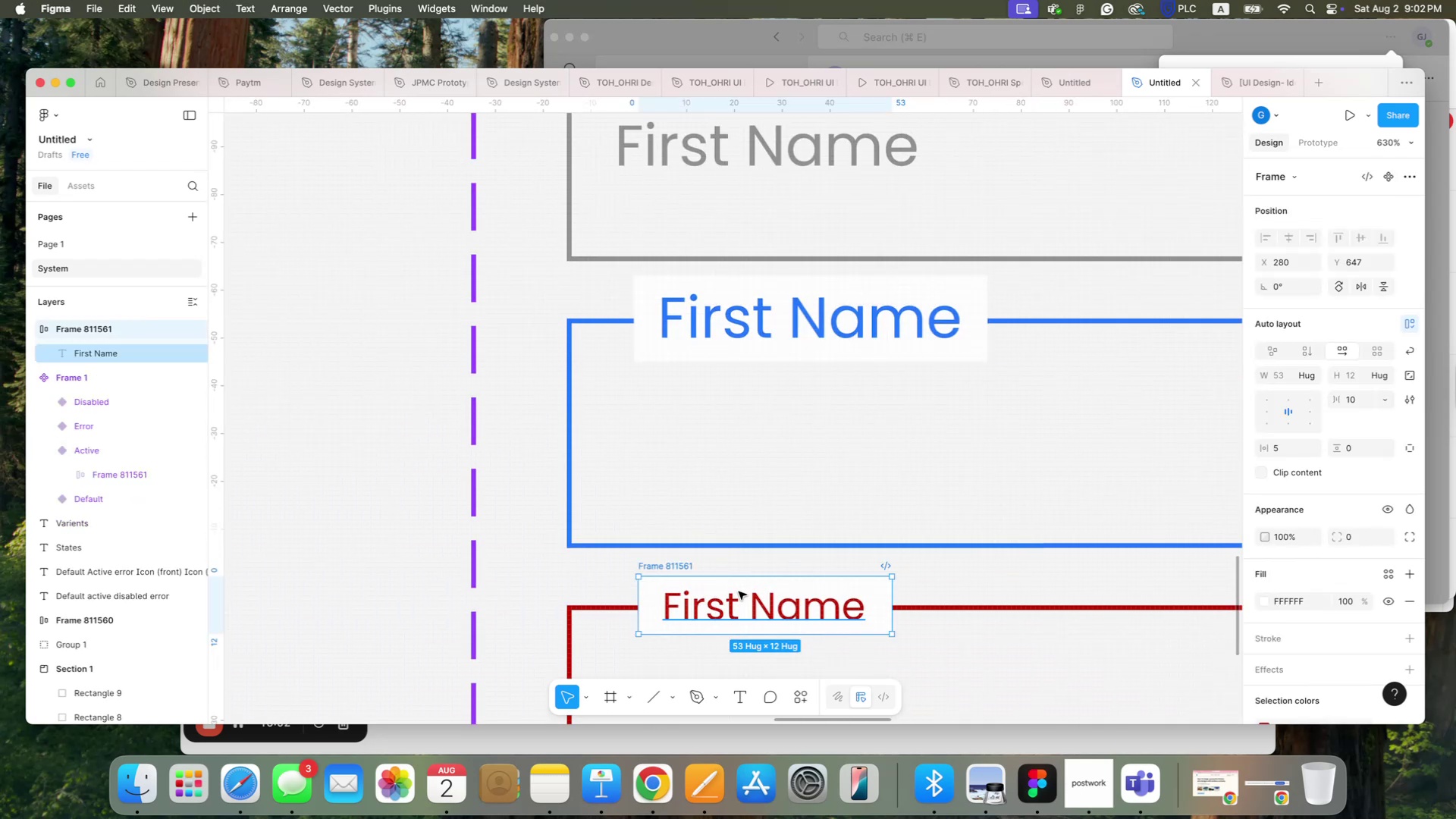 
key(Meta+Z)
 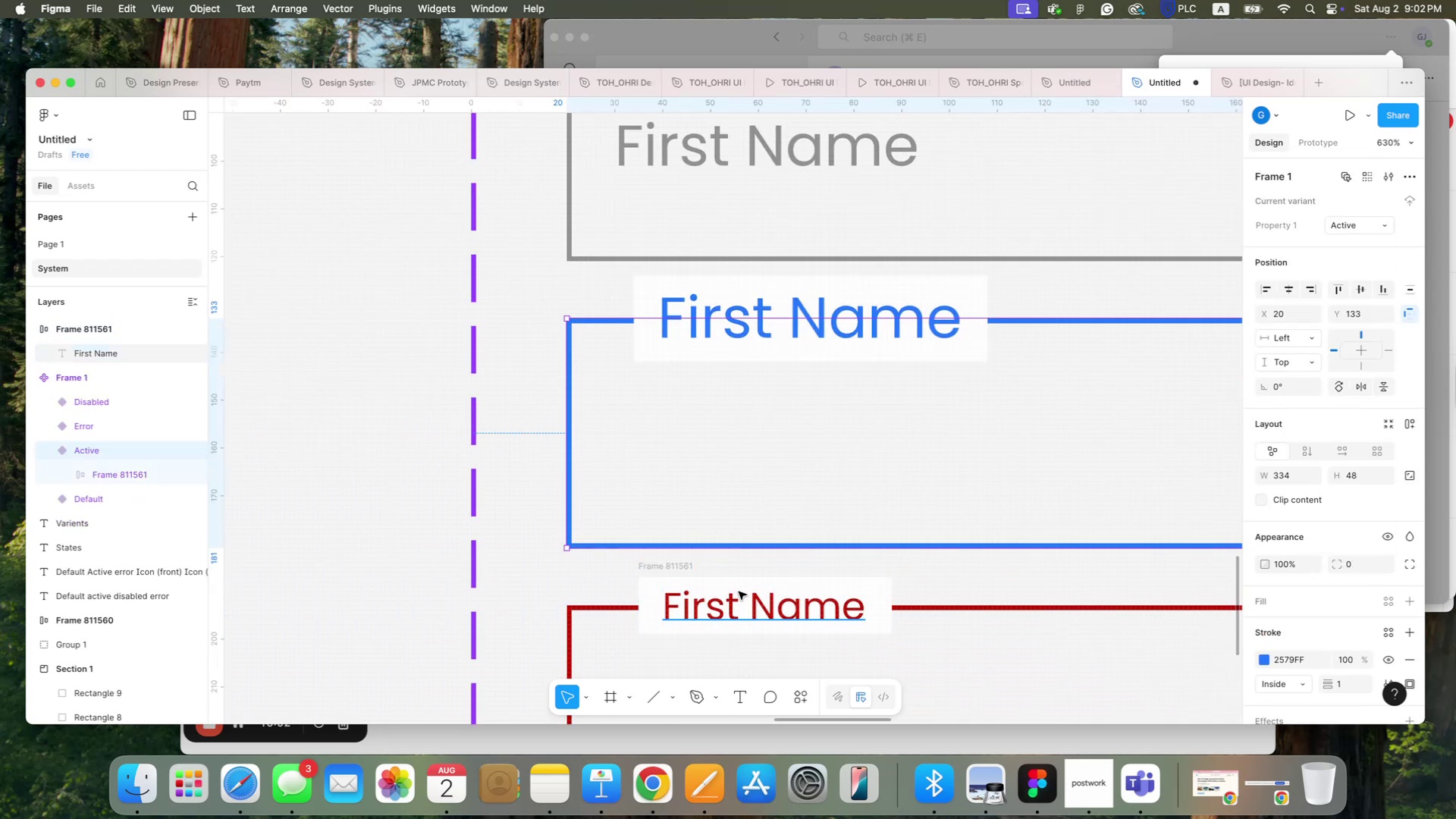 
key(Meta+Z)
 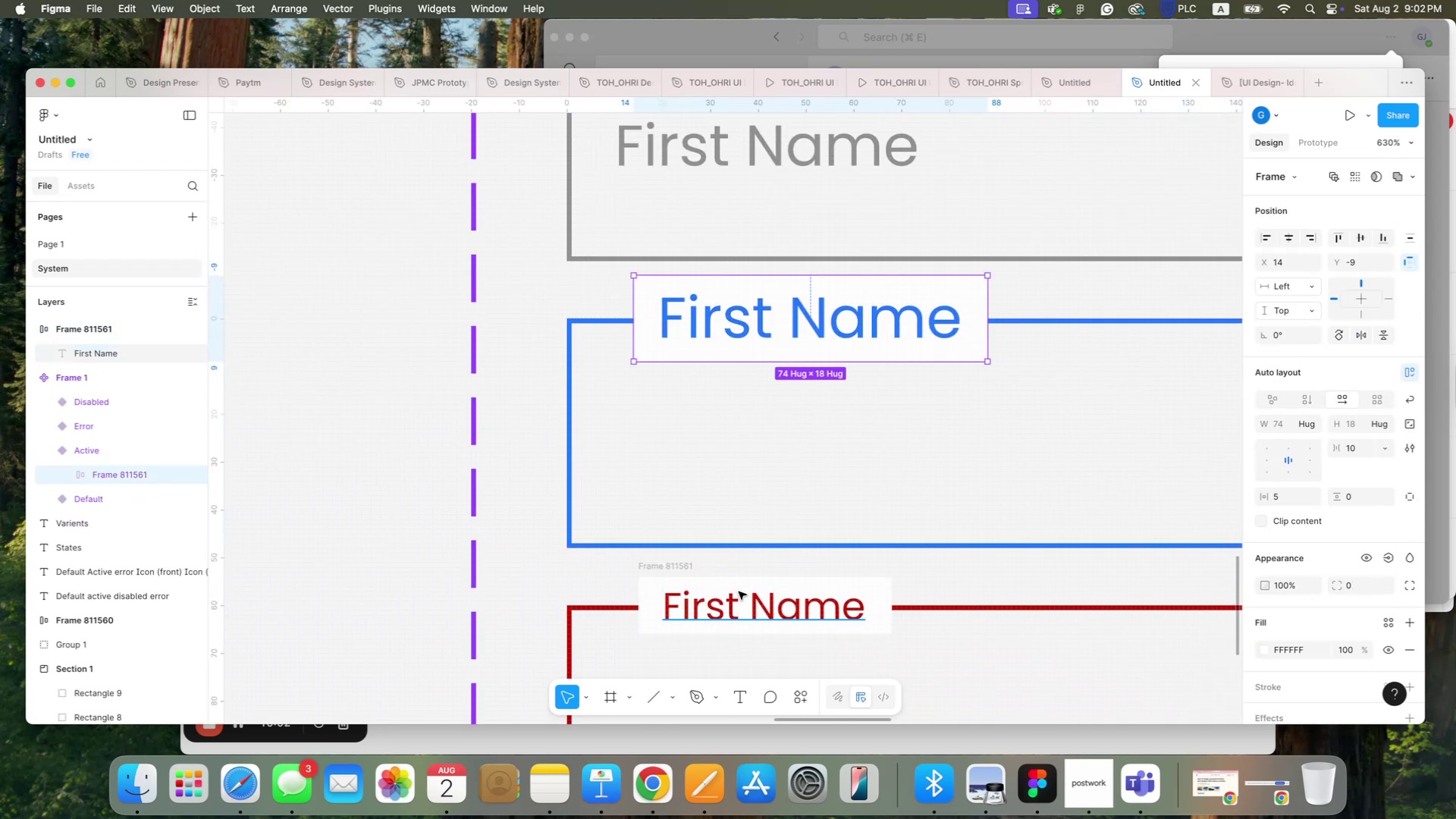 
key(Meta+Z)
 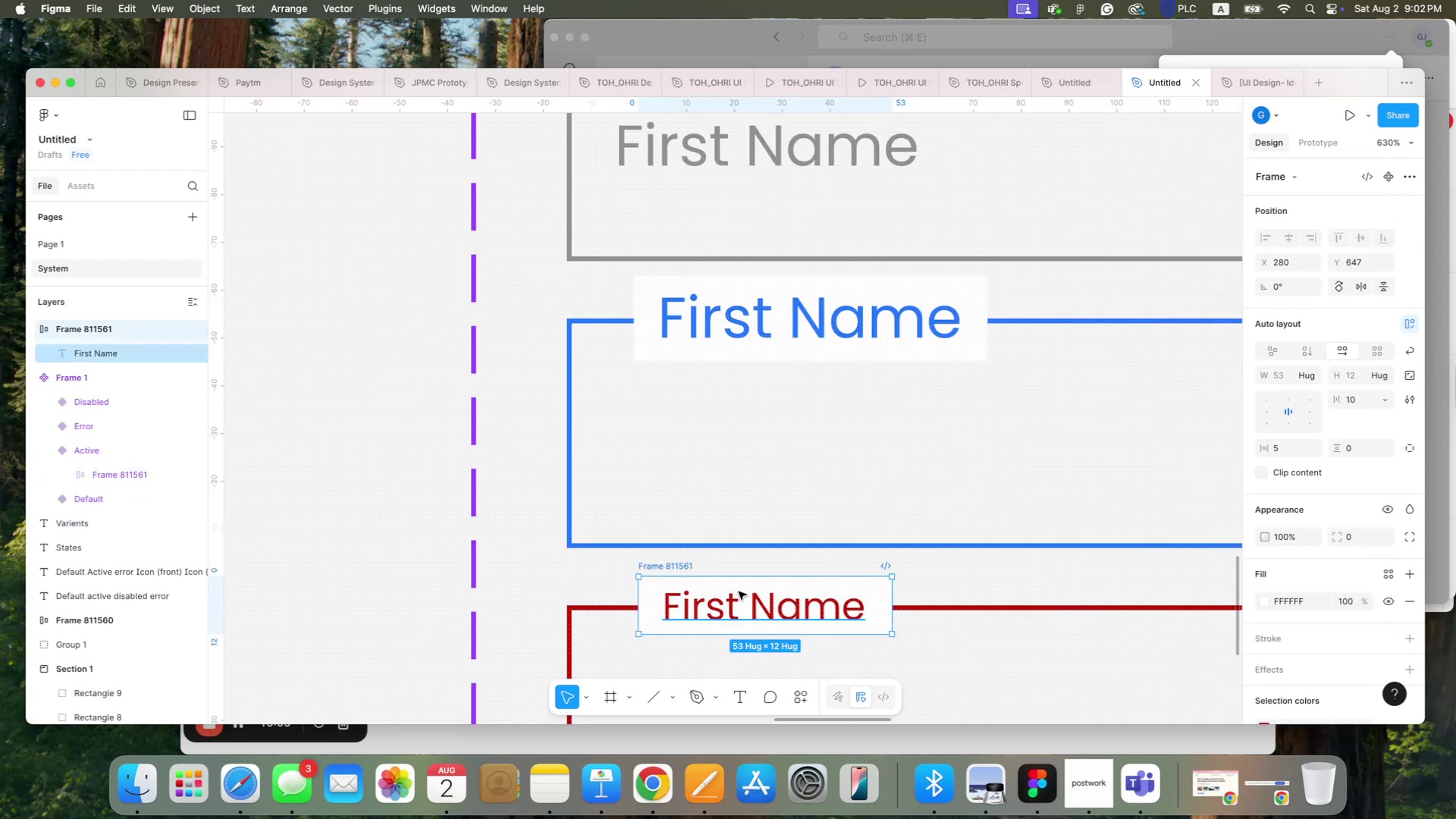 
key(Meta+Z)
 